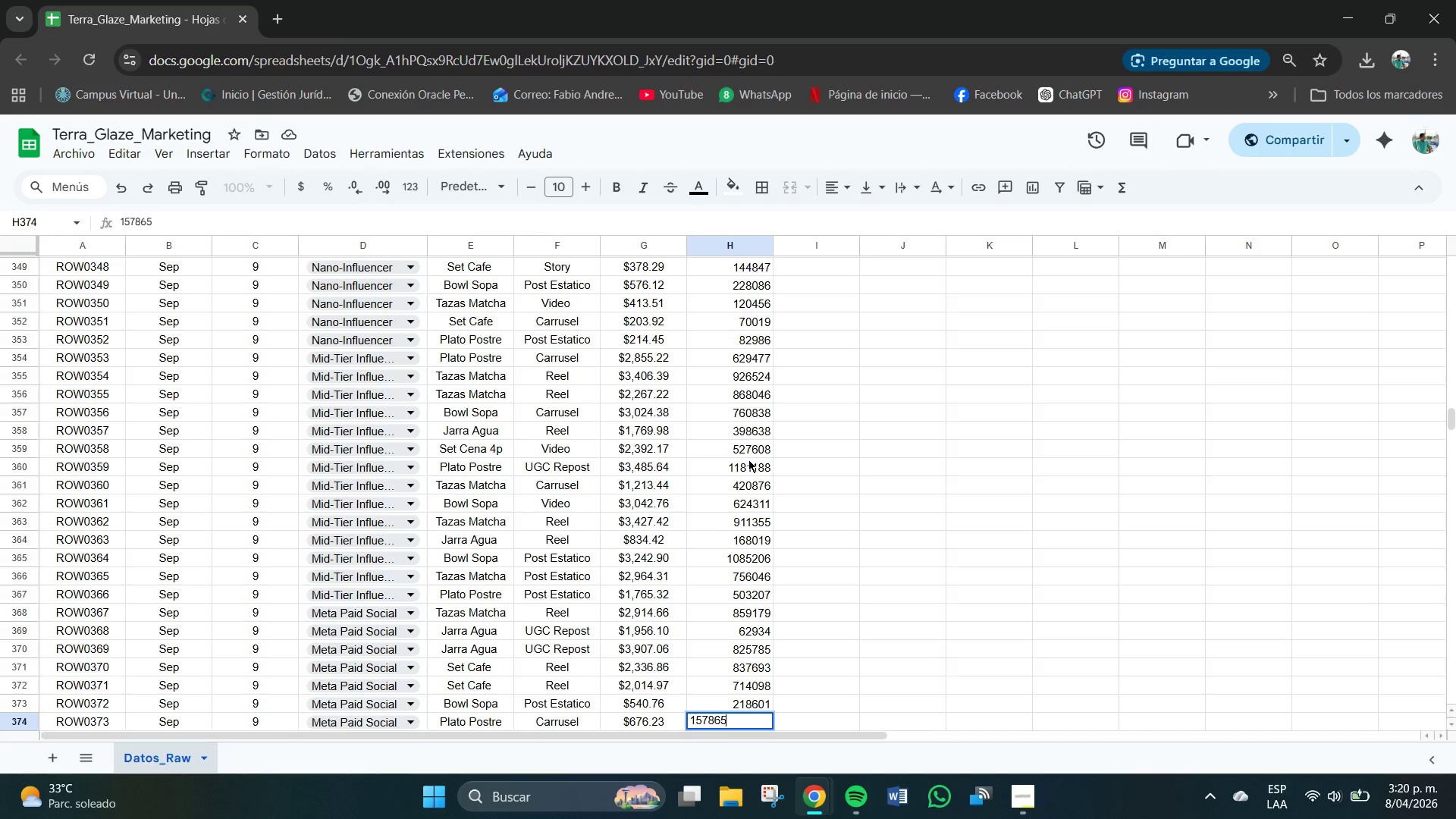 
key(NumpadEnter)
 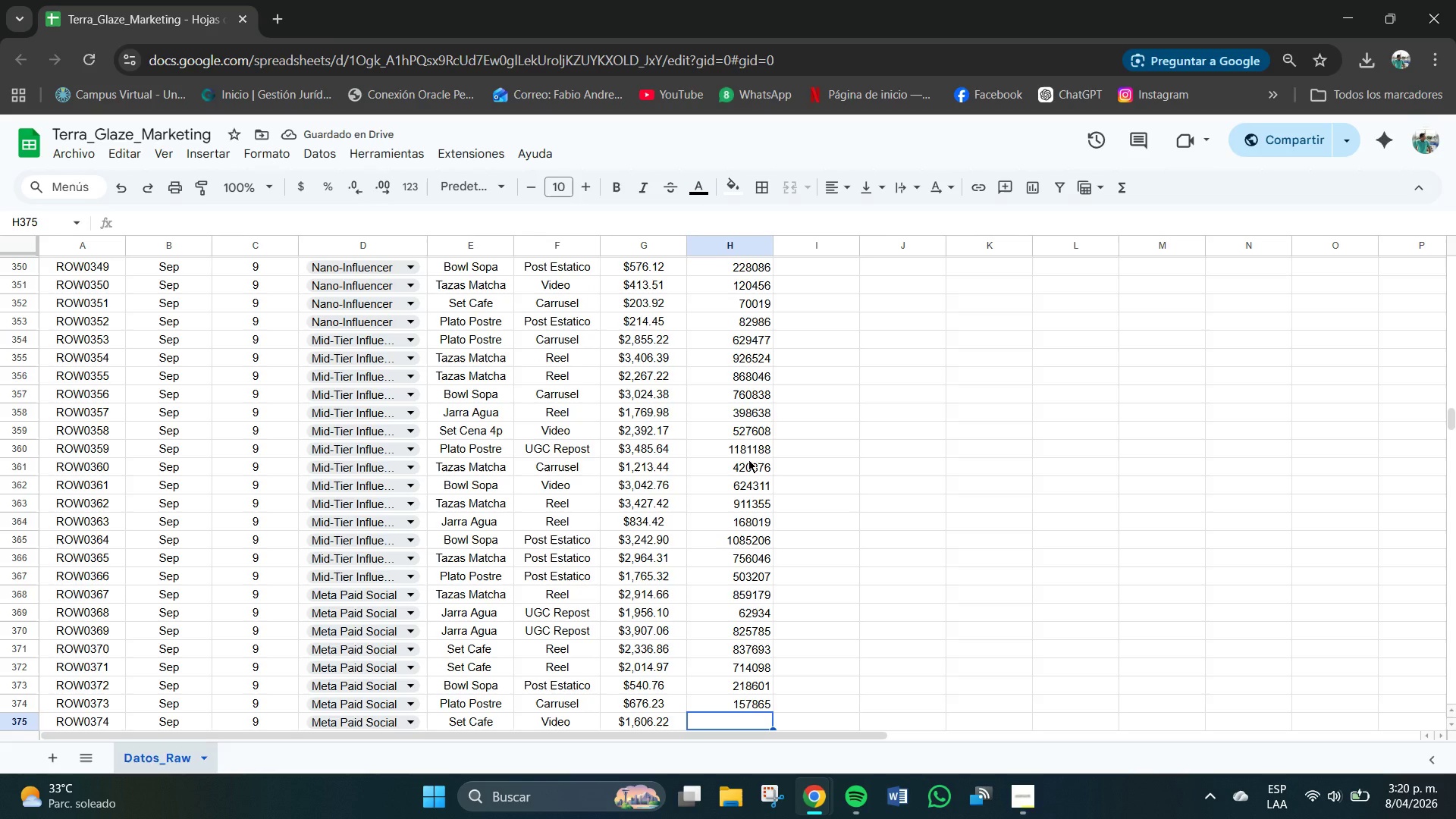 
key(Numpad6)
 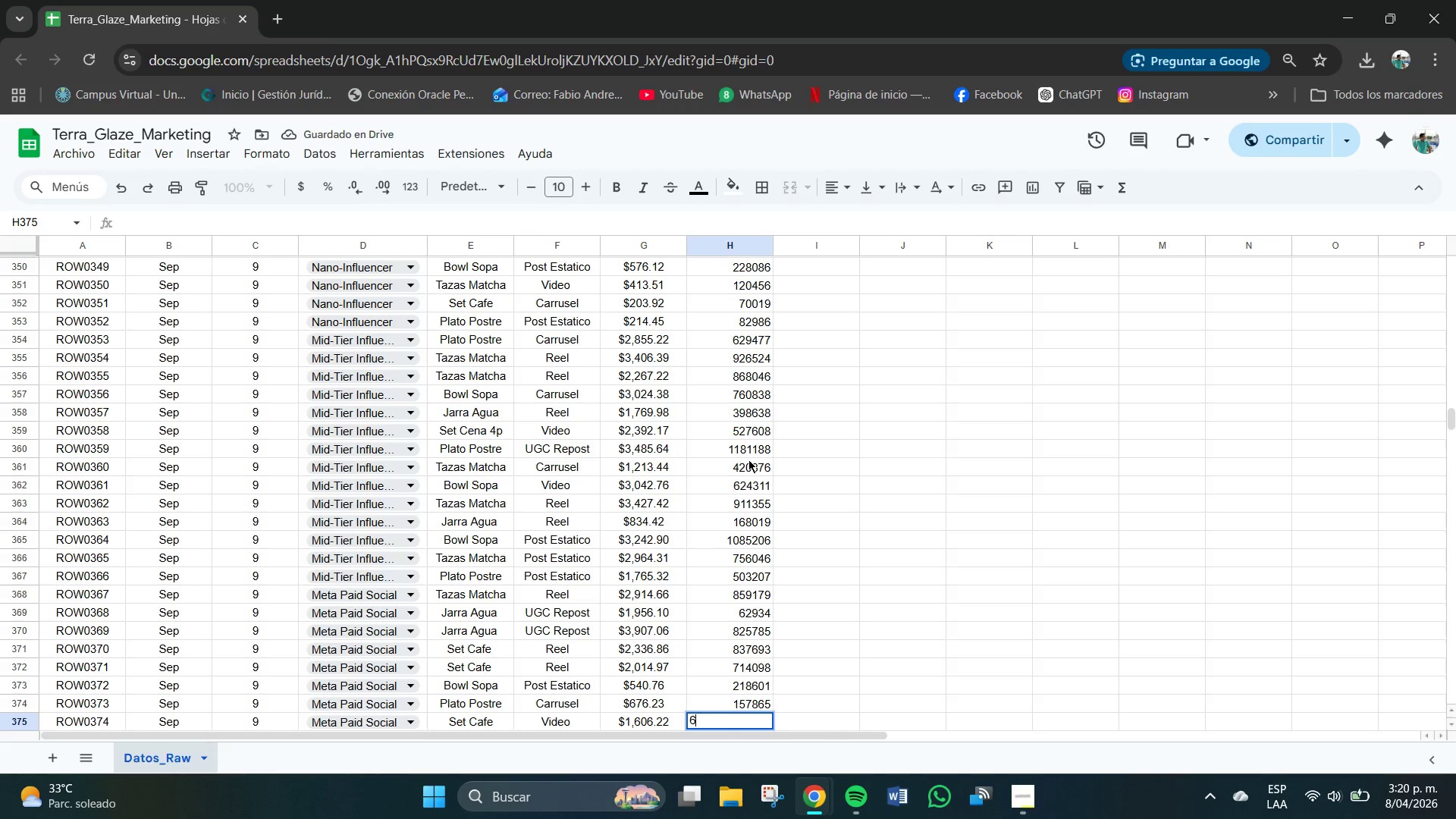 
key(Numpad6)
 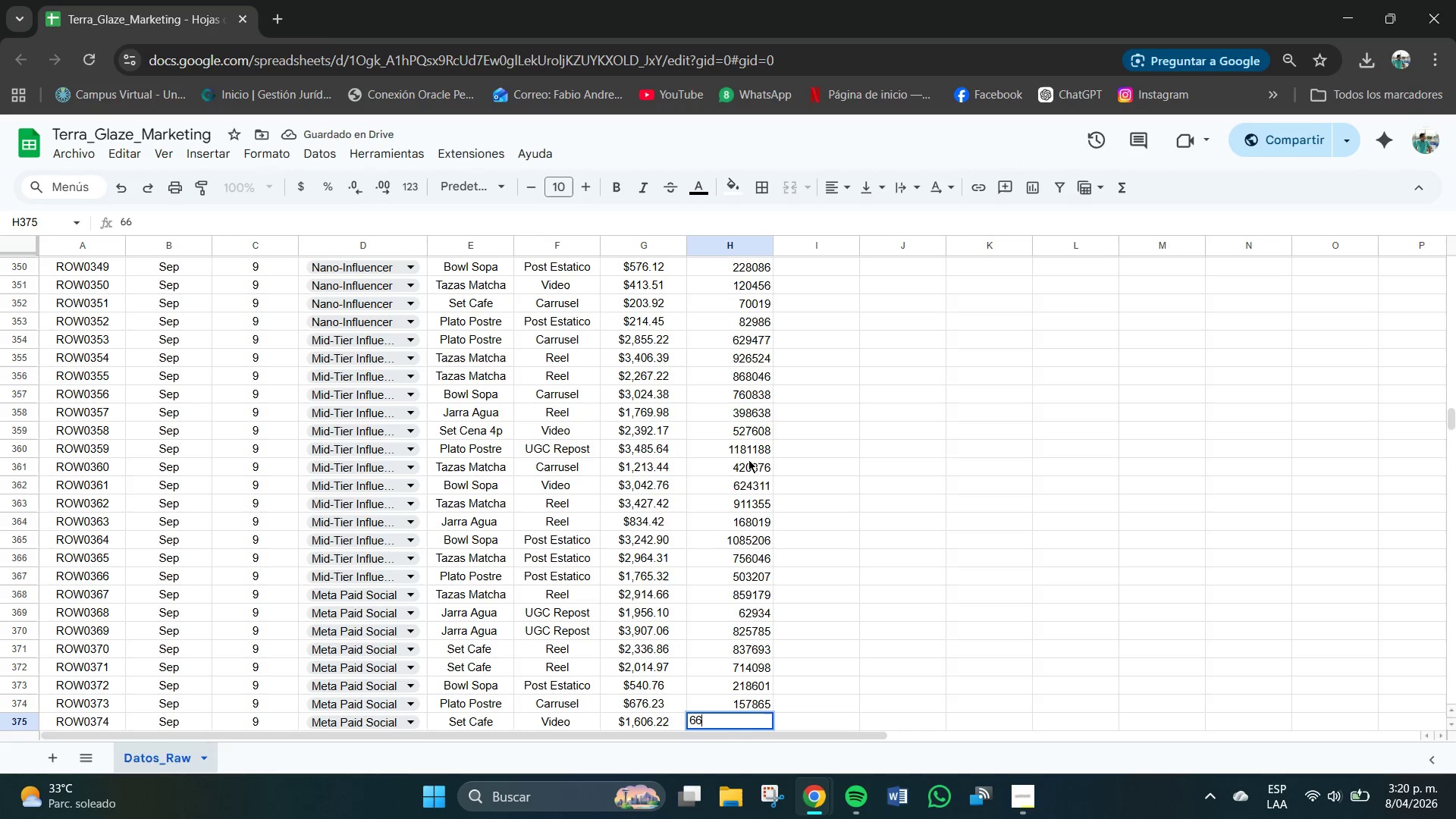 
key(Numpad7)
 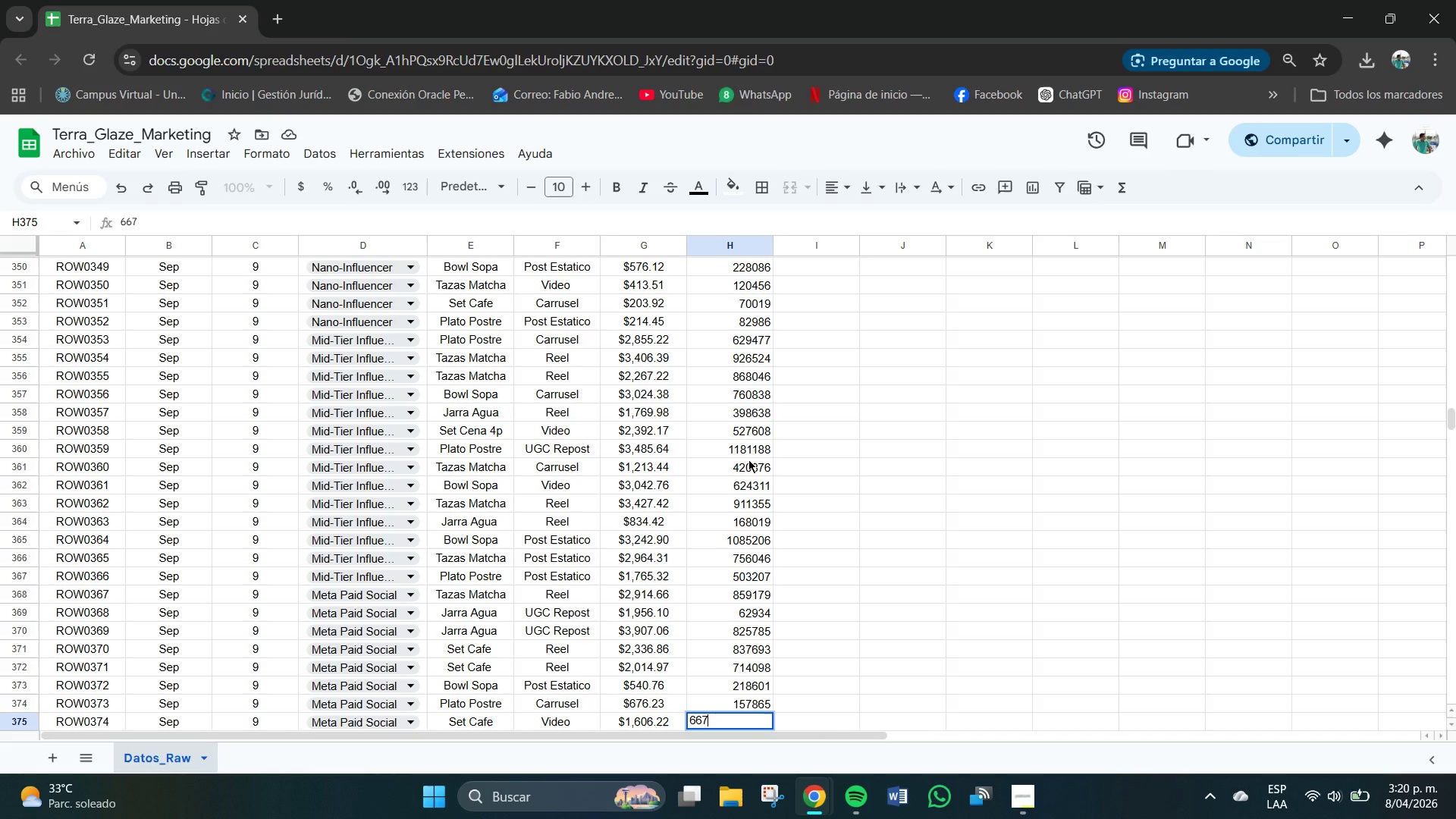 
key(Numpad1)
 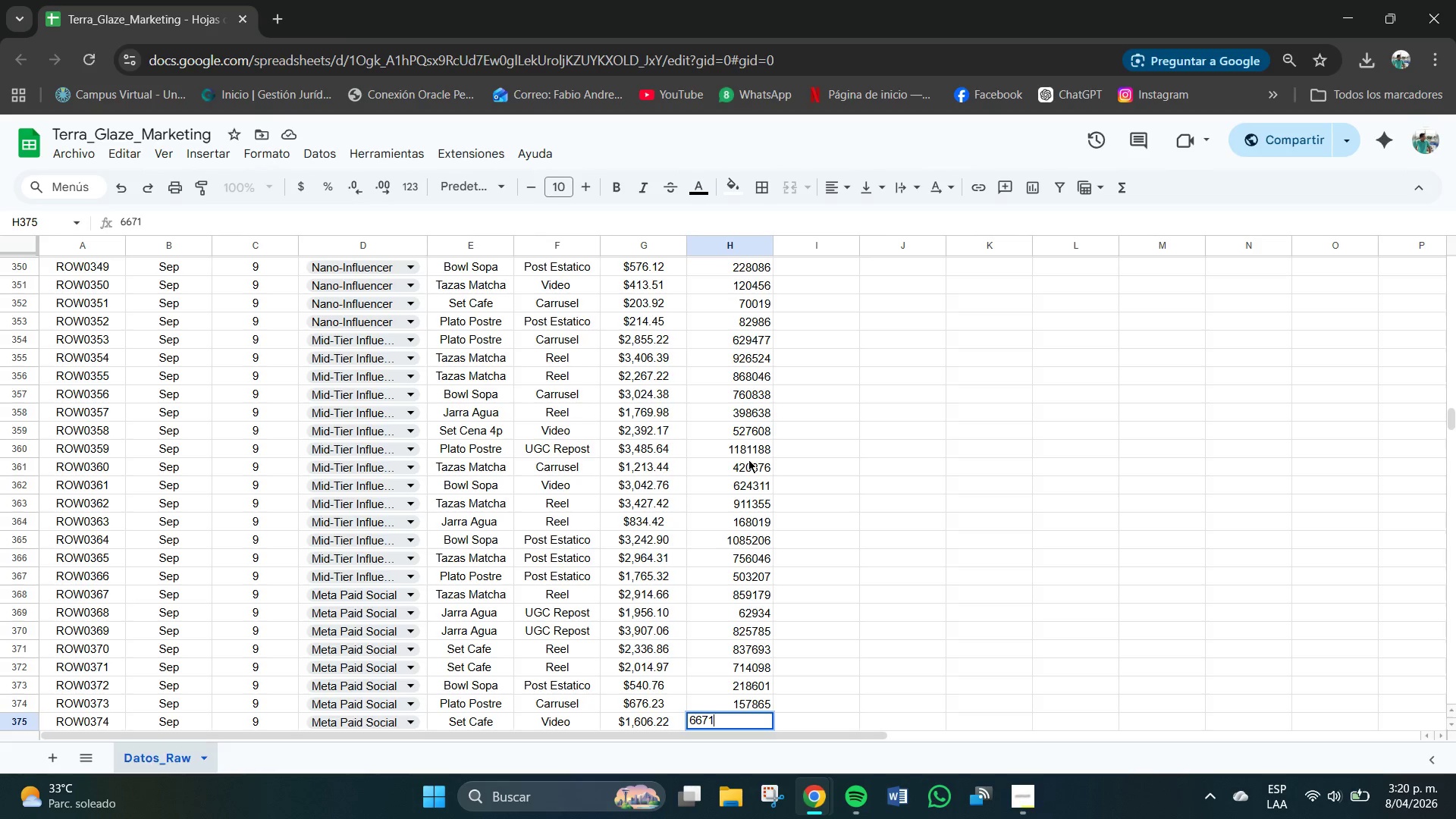 
key(Numpad6)
 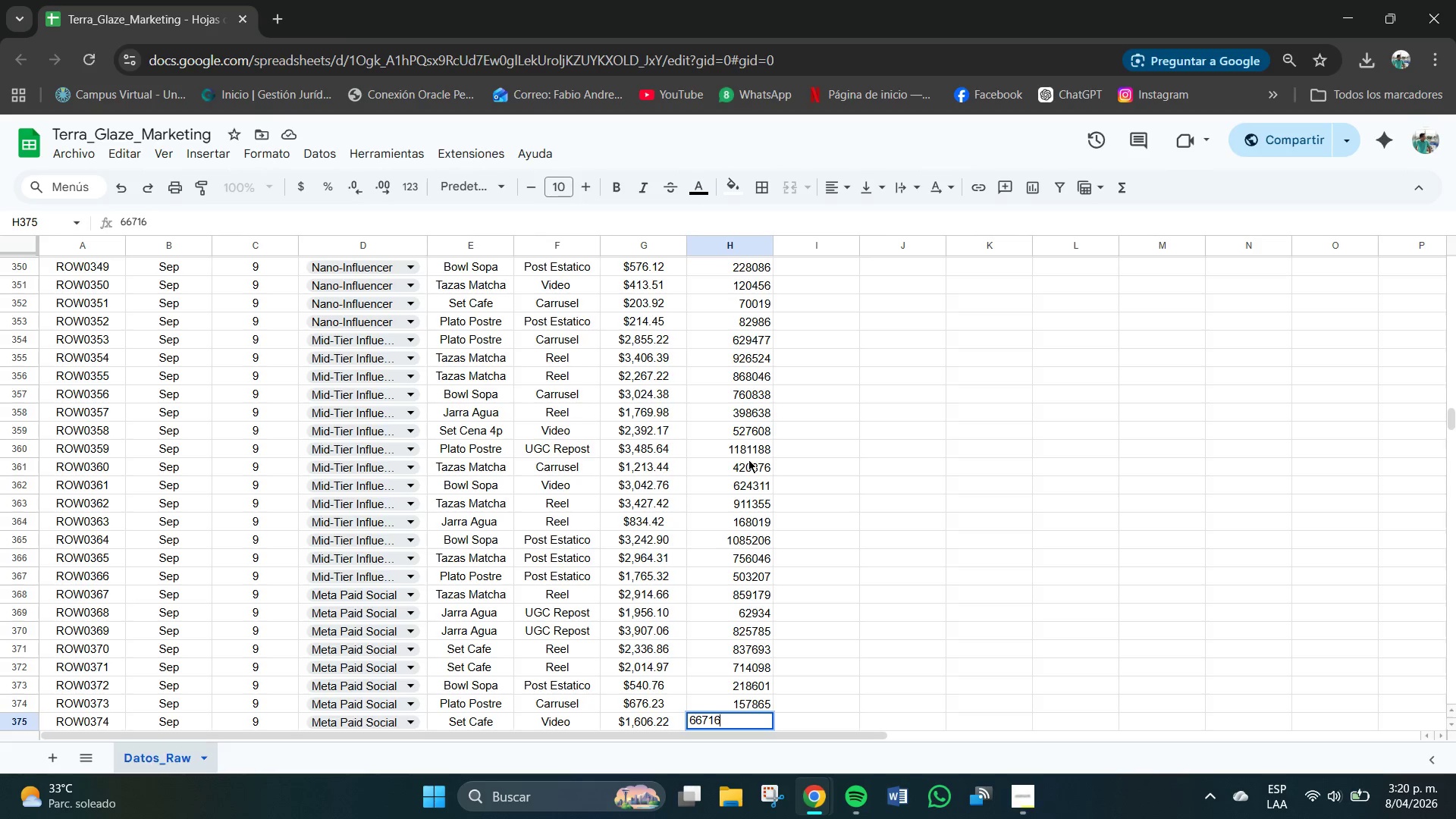 
key(Numpad1)
 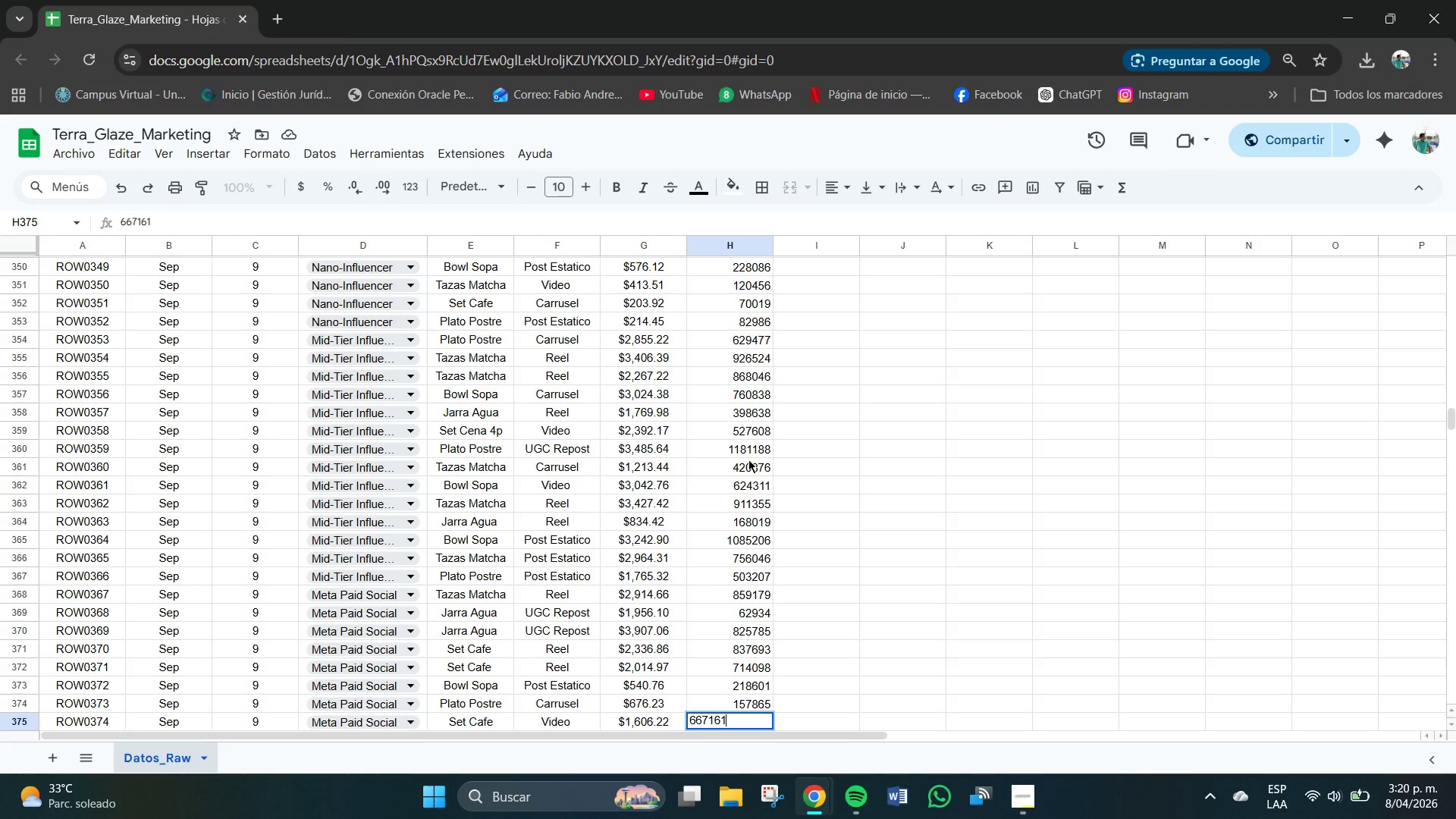 
key(NumpadEnter)
 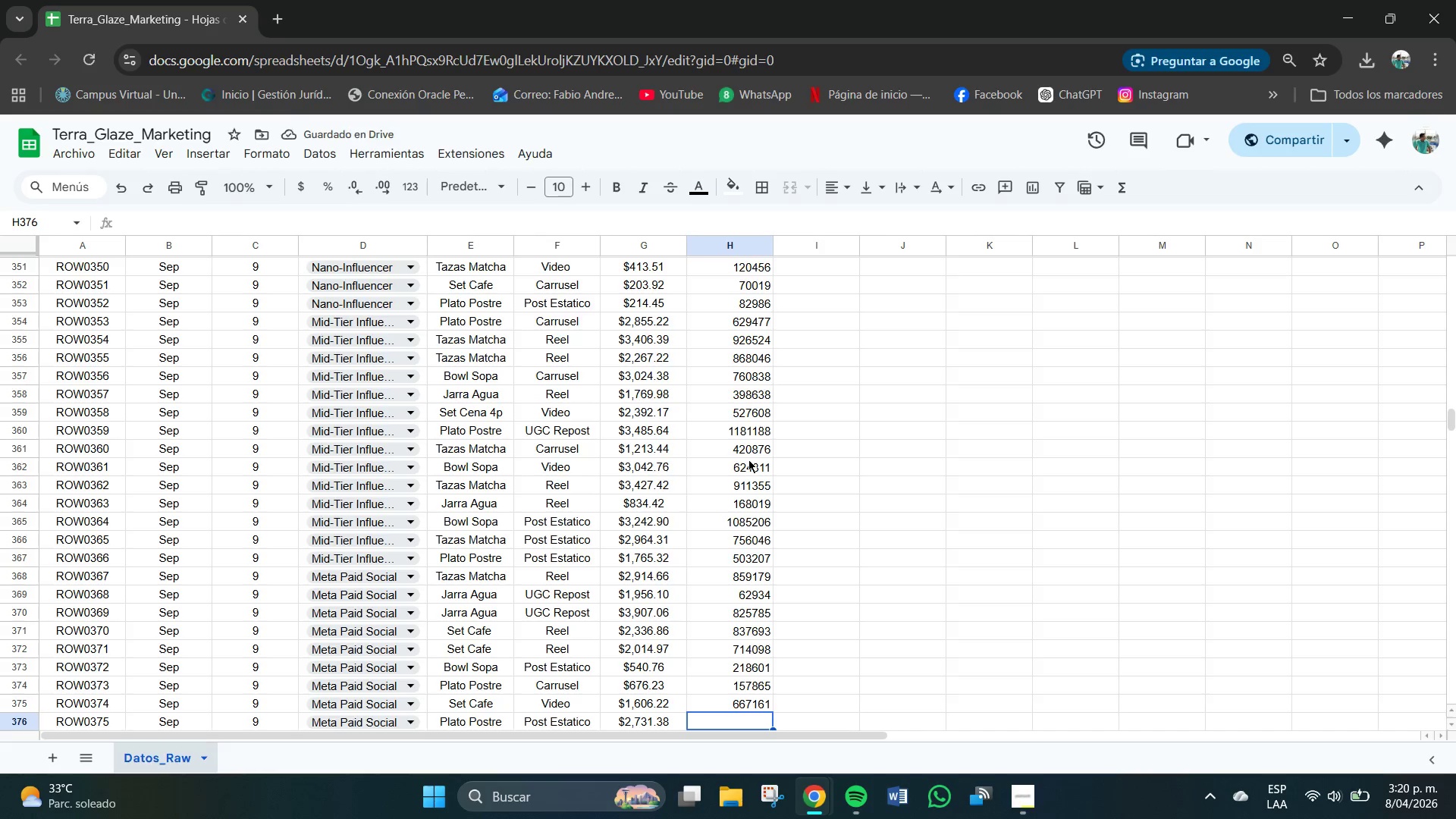 
key(Numpad1)
 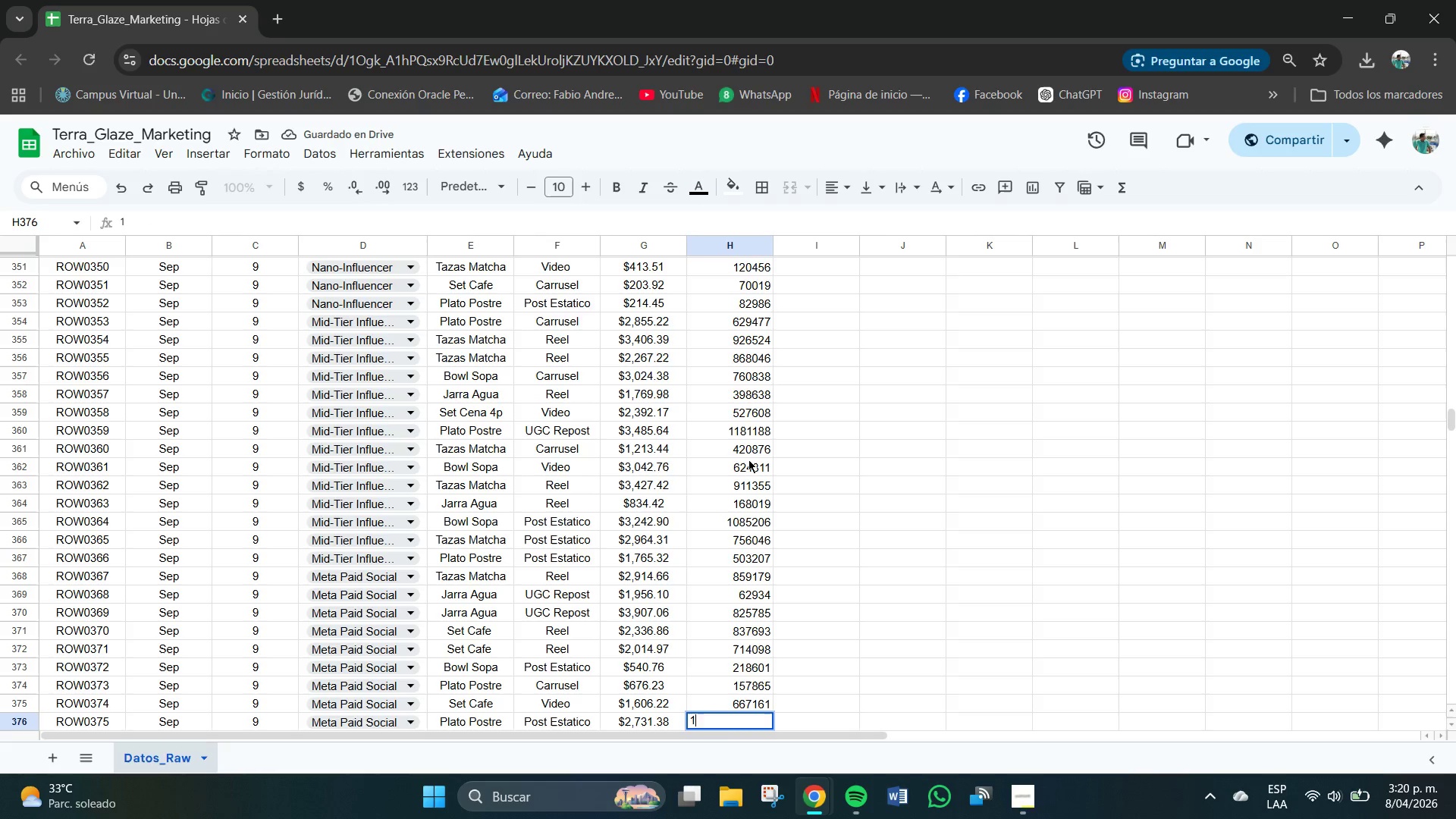 
key(Numpad0)
 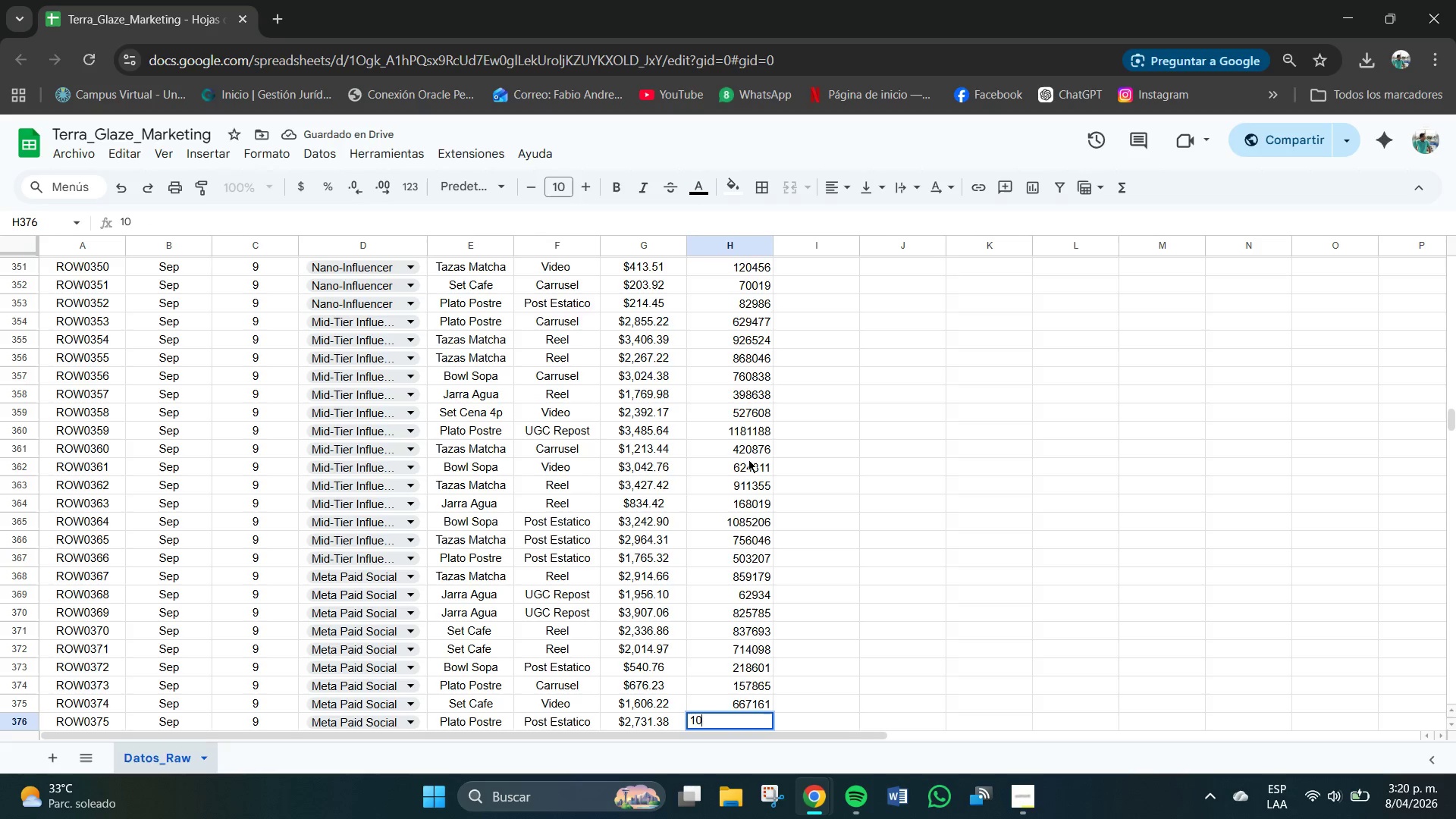 
key(Numpad7)
 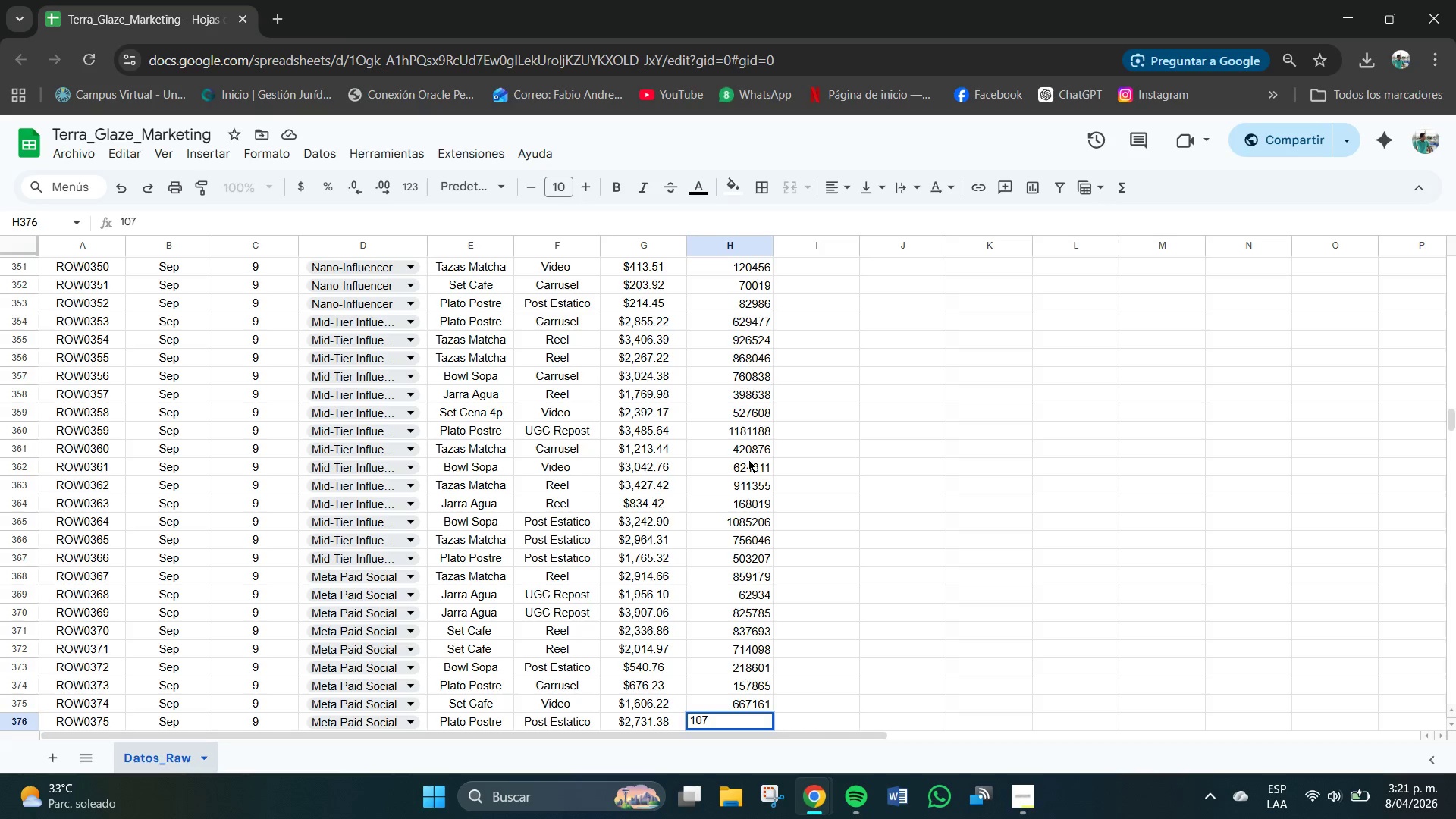 
wait(6.36)
 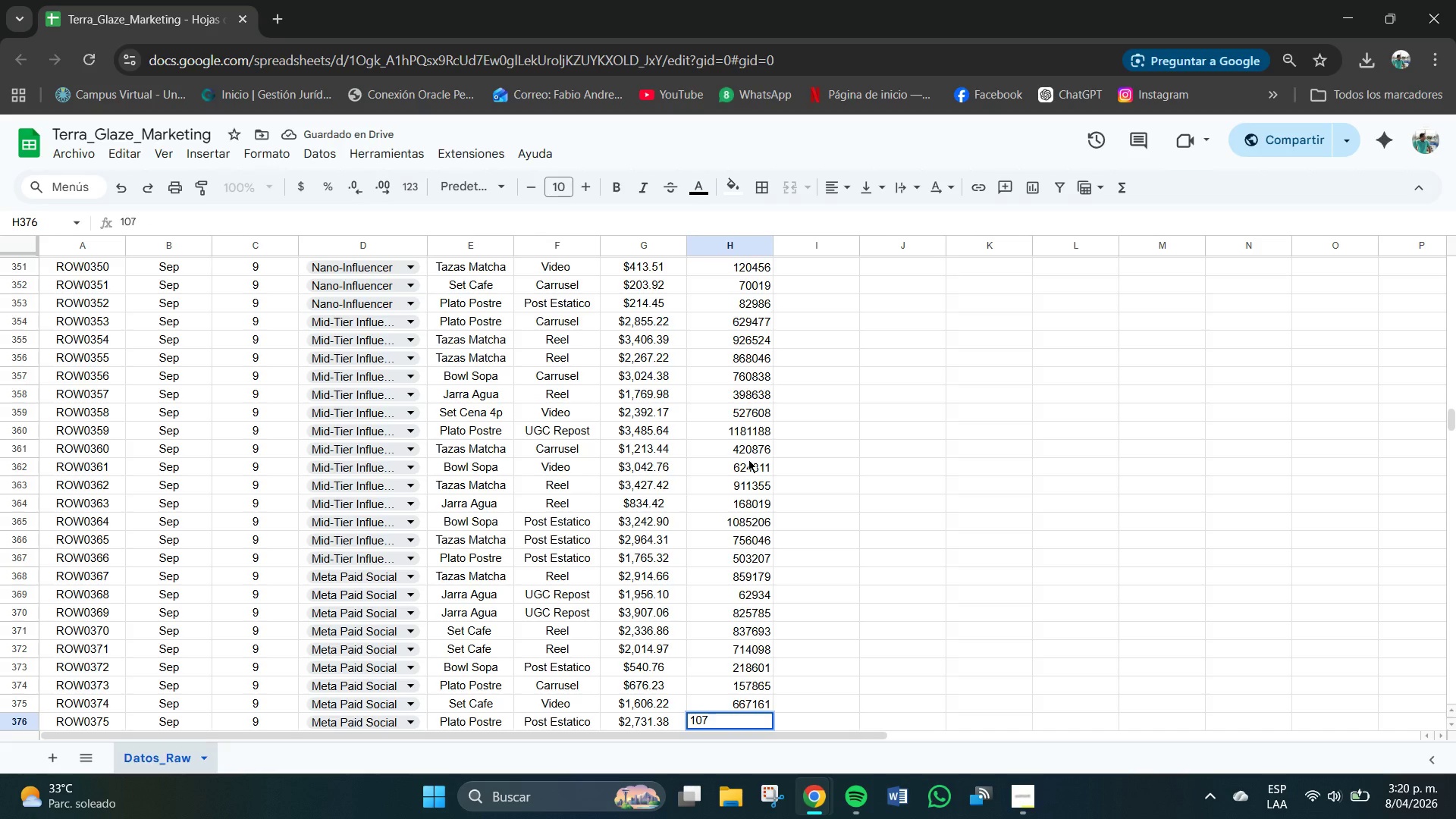 
key(Numpad5)
 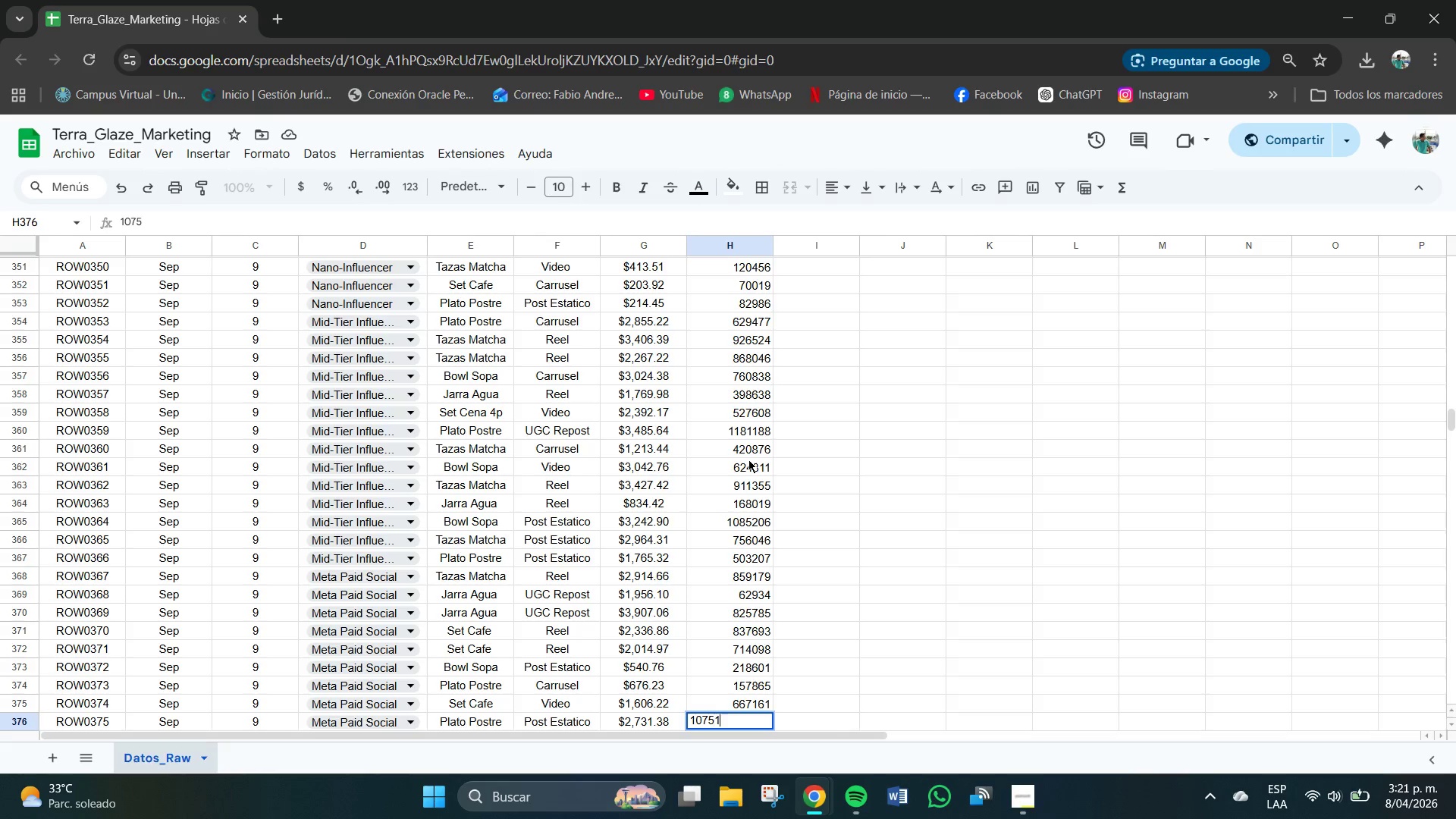 
key(Numpad1)
 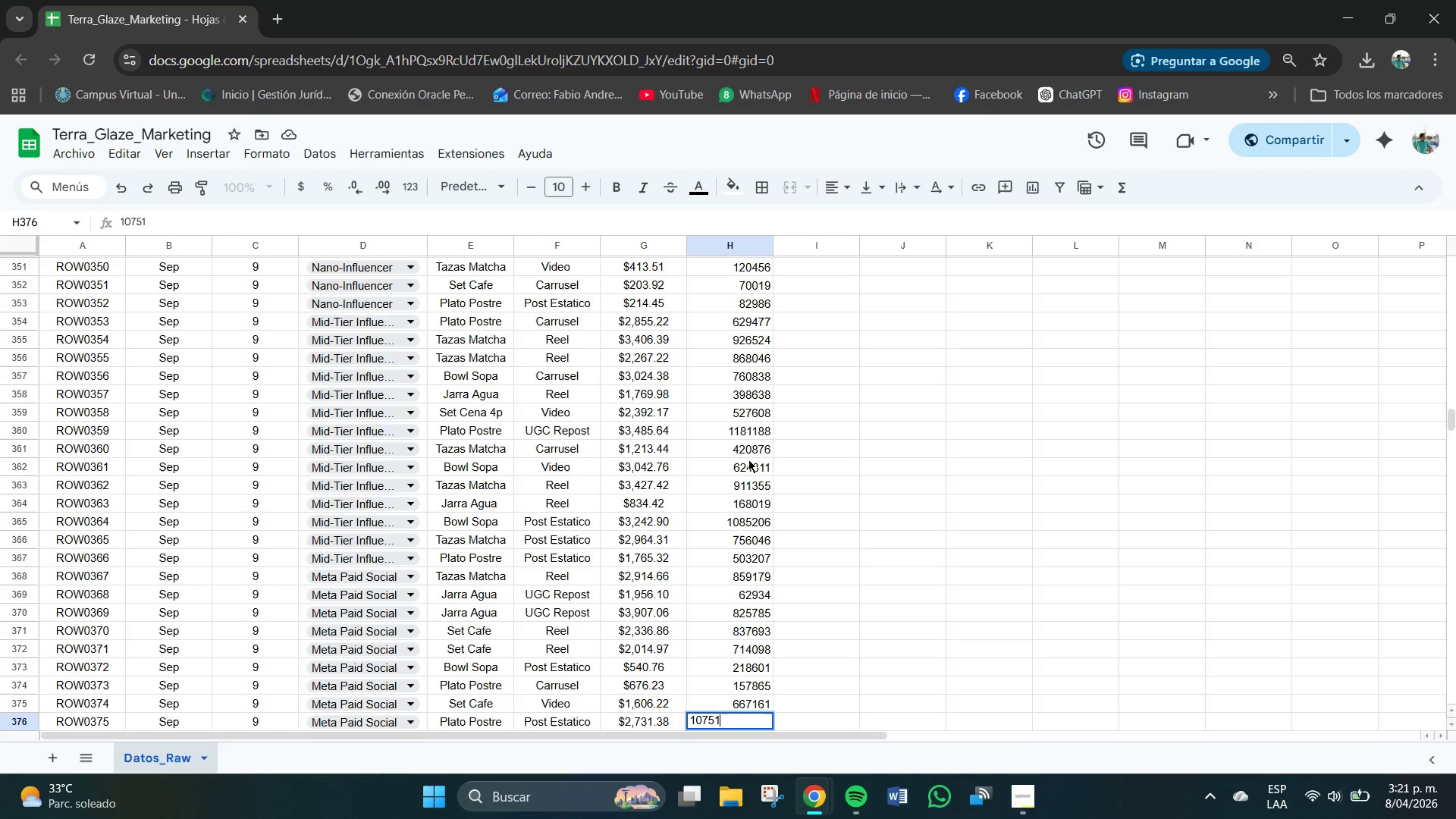 
key(Numpad4)
 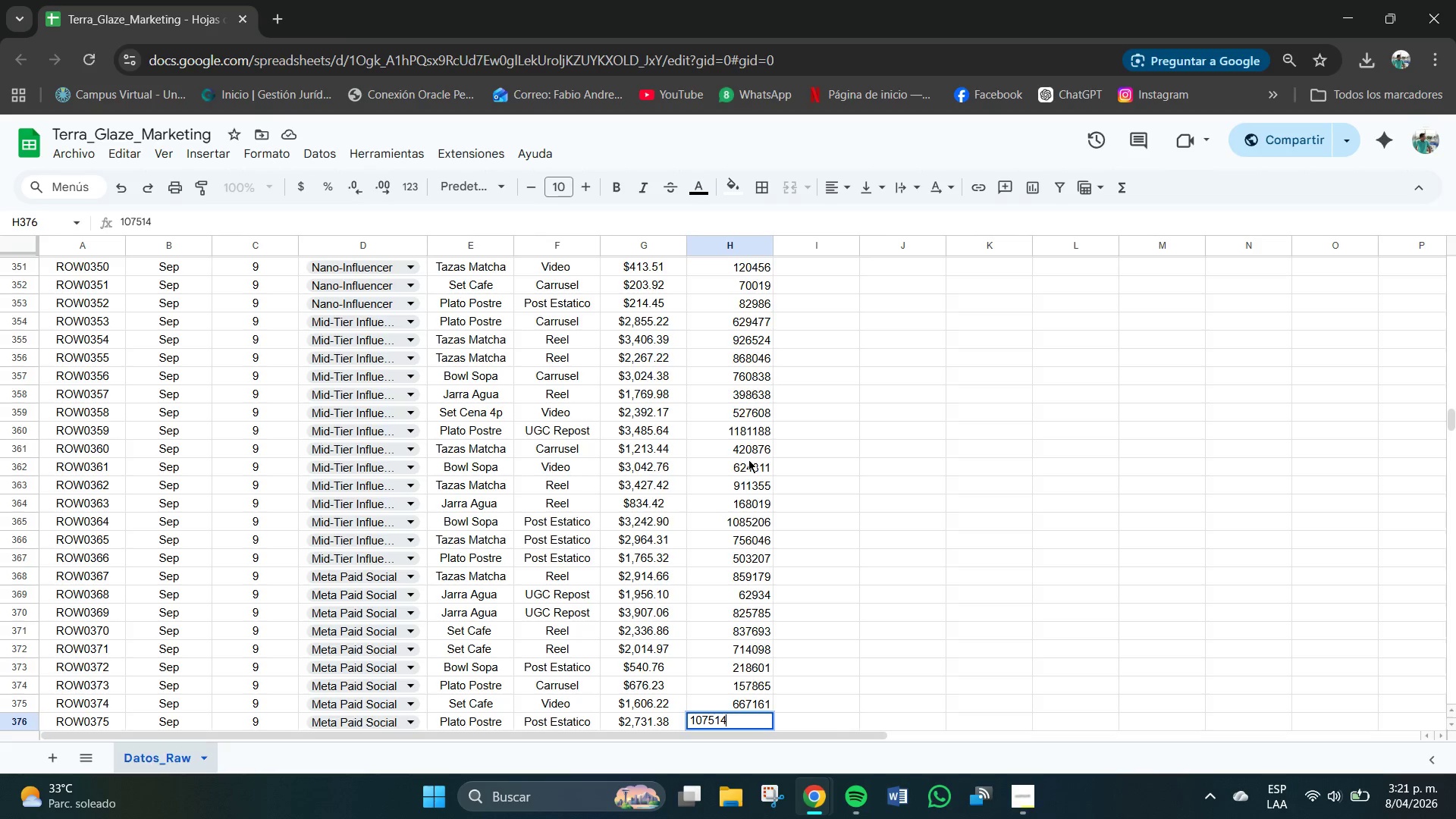 
key(Numpad3)
 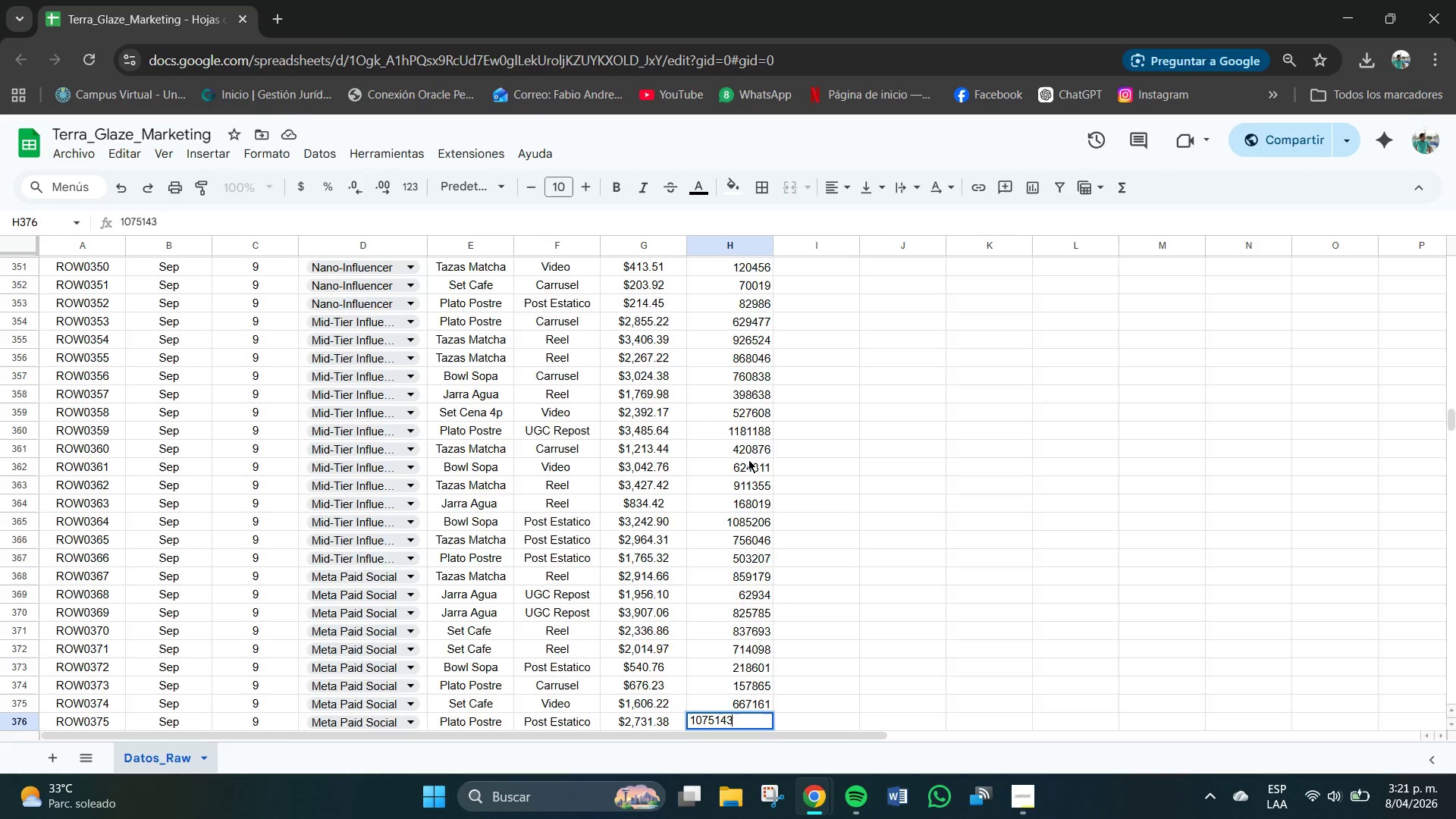 
key(NumpadEnter)
 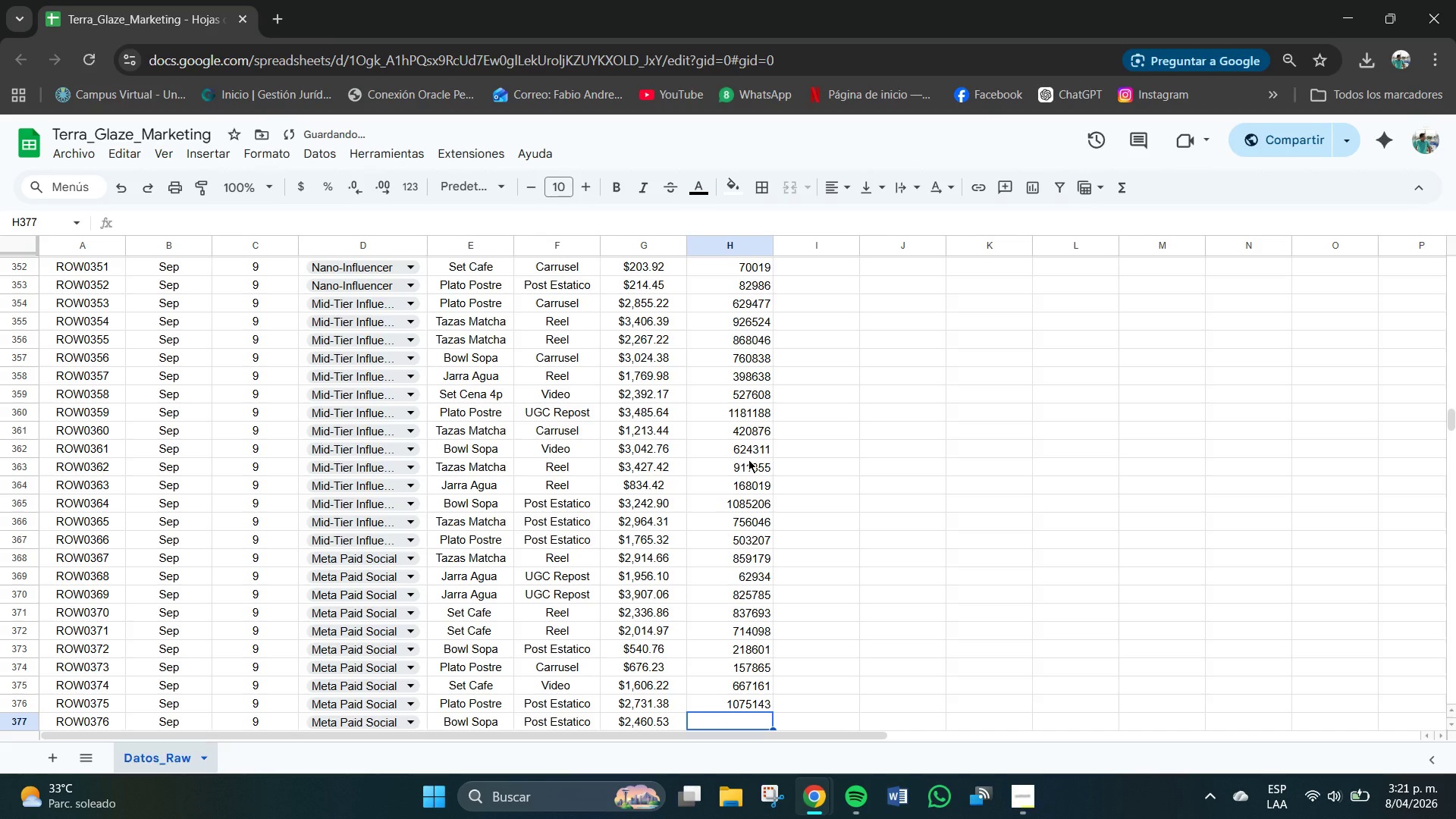 
key(Numpad8)
 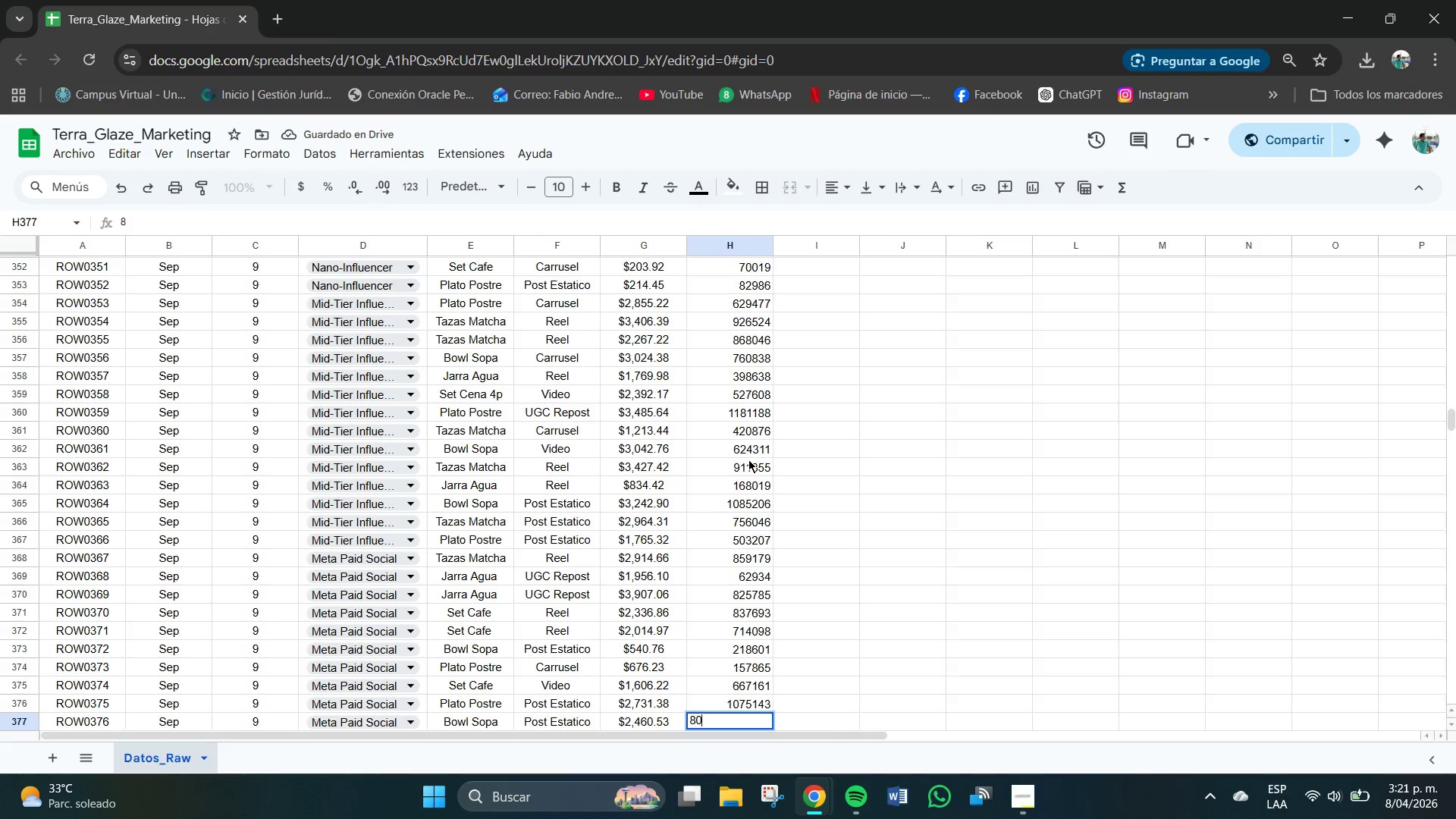 
key(Numpad0)
 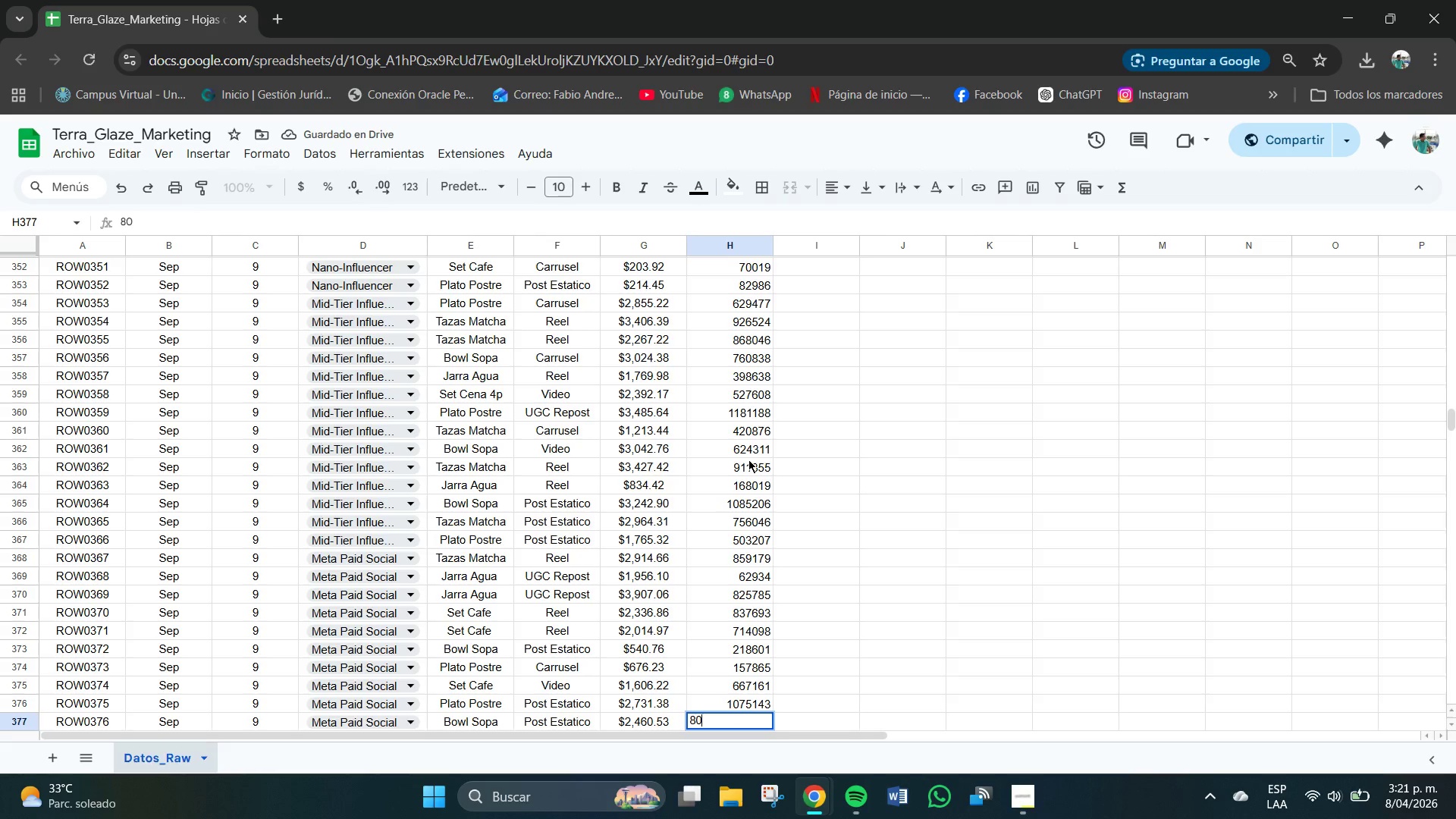 
key(Numpad8)
 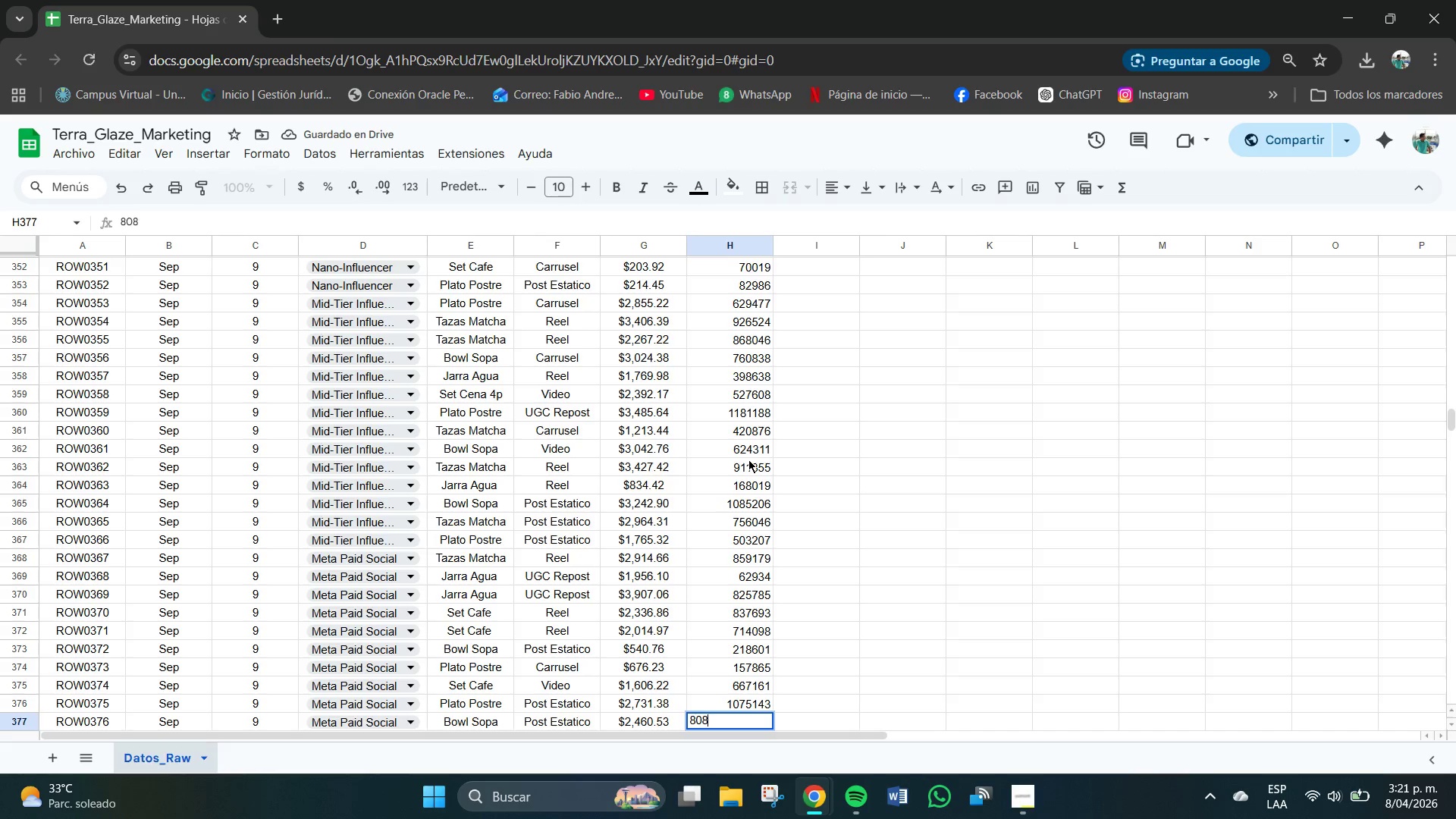 
key(Numpad8)
 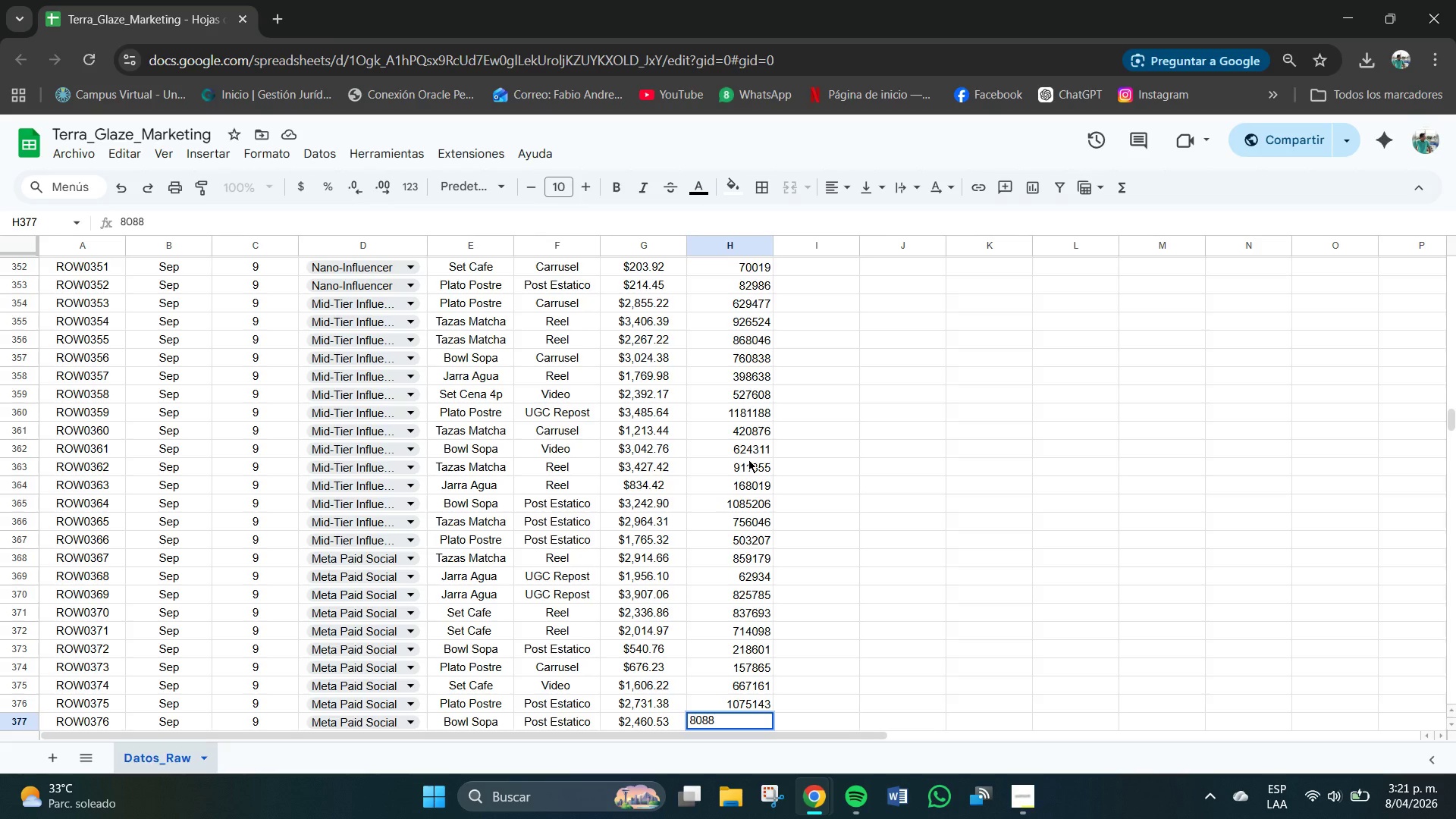 
key(Numpad7)
 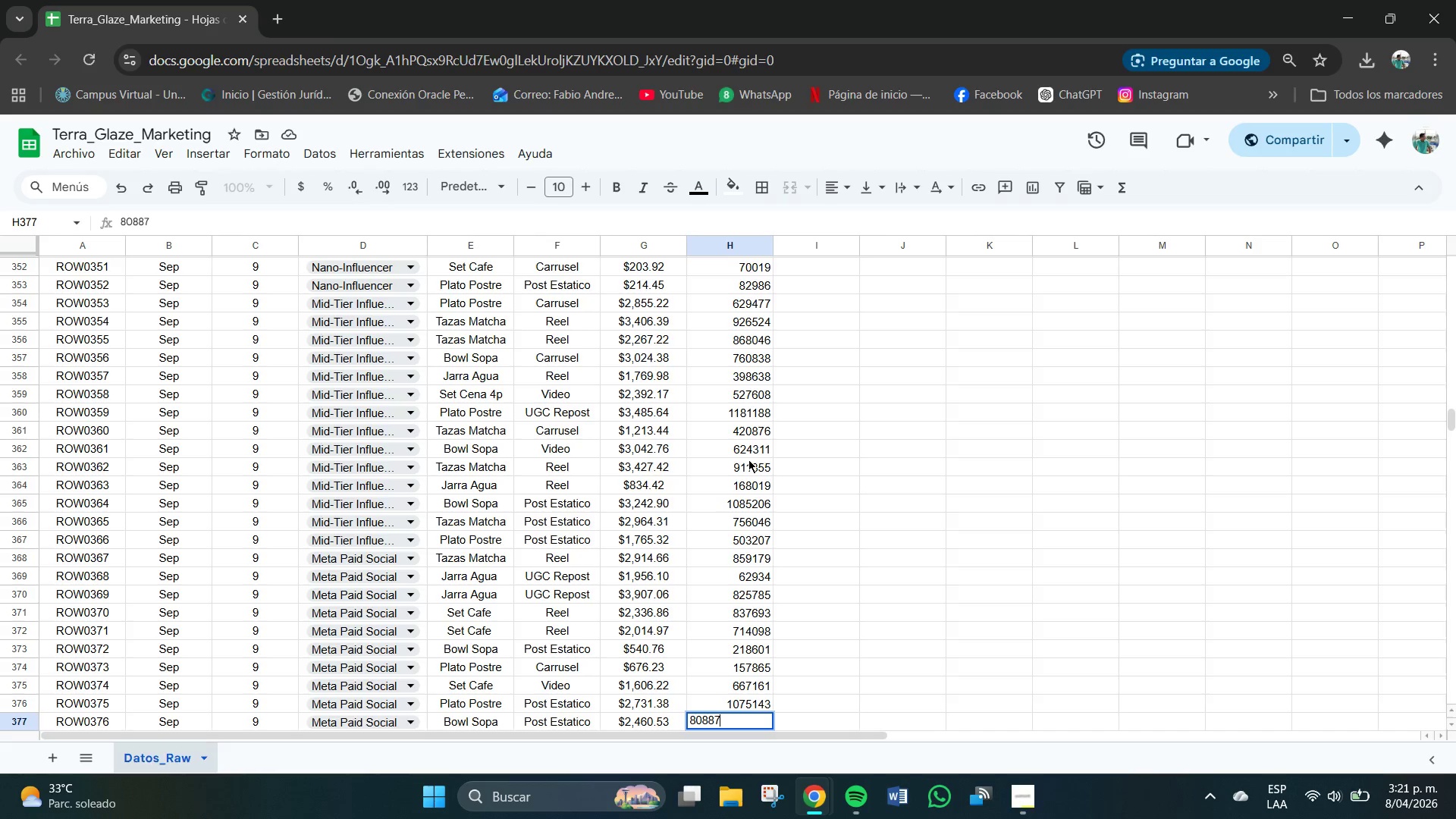 
key(Numpad9)
 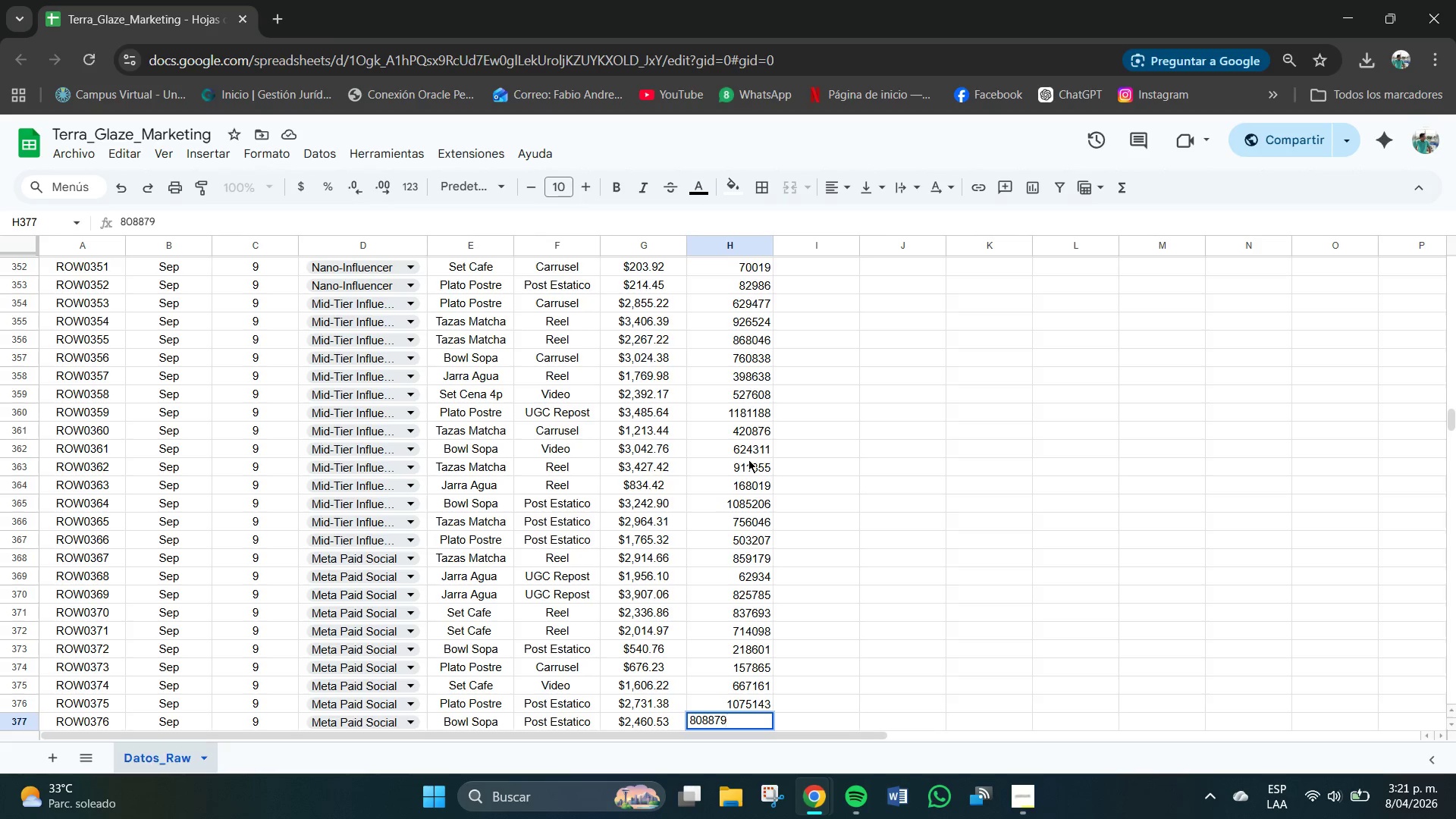 
key(NumpadEnter)
 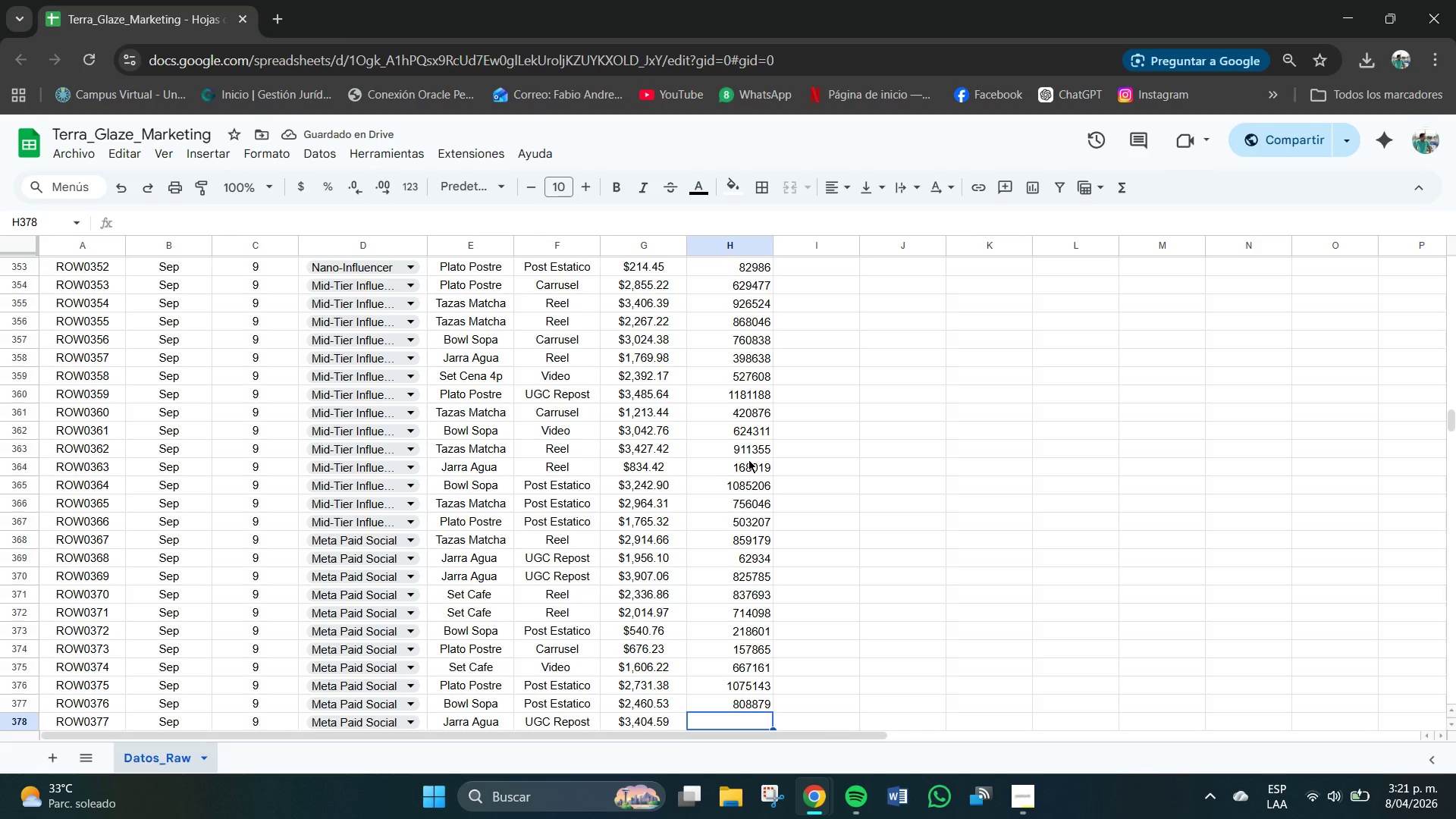 
key(Numpad1)
 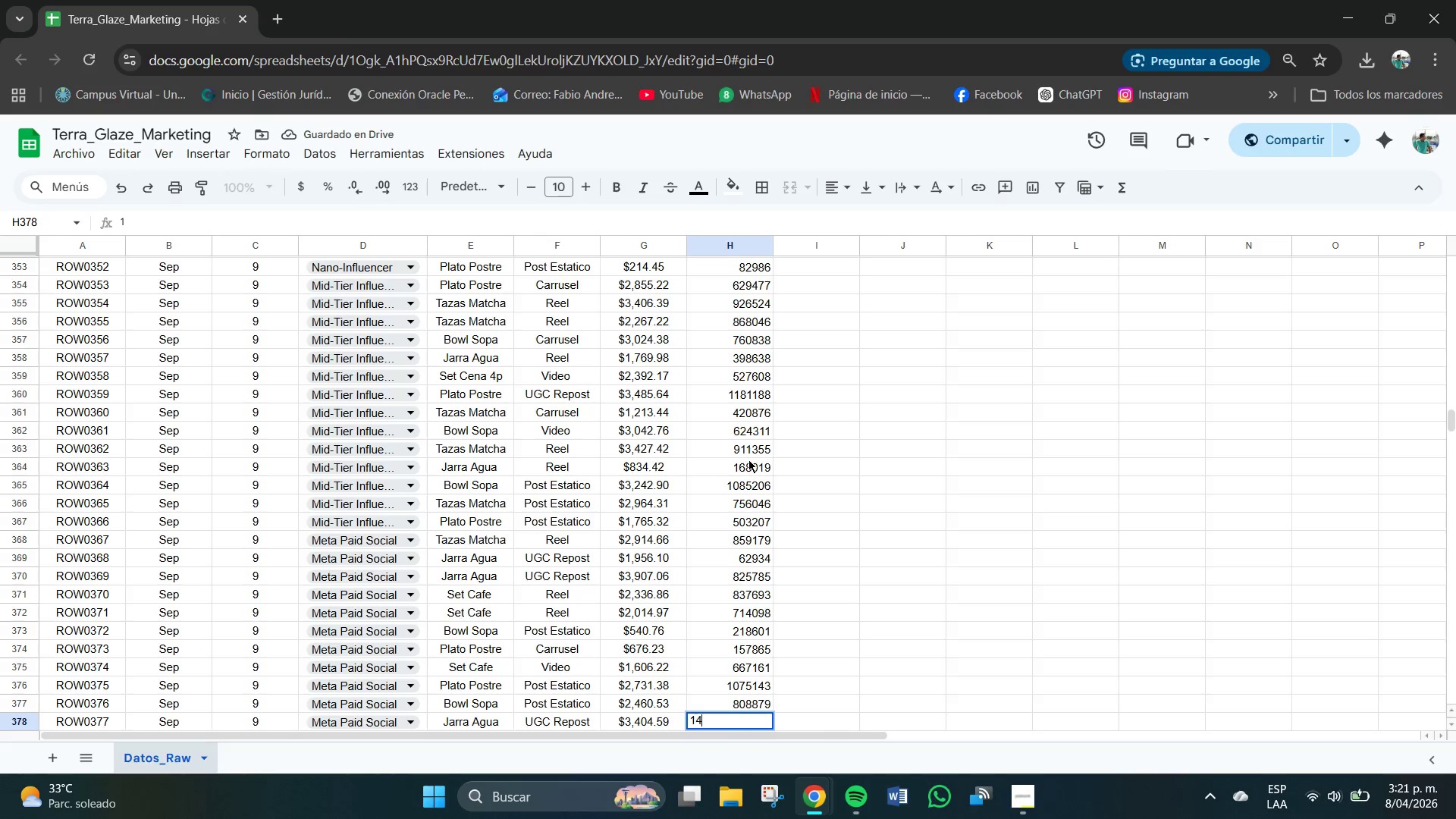 
key(Numpad4)
 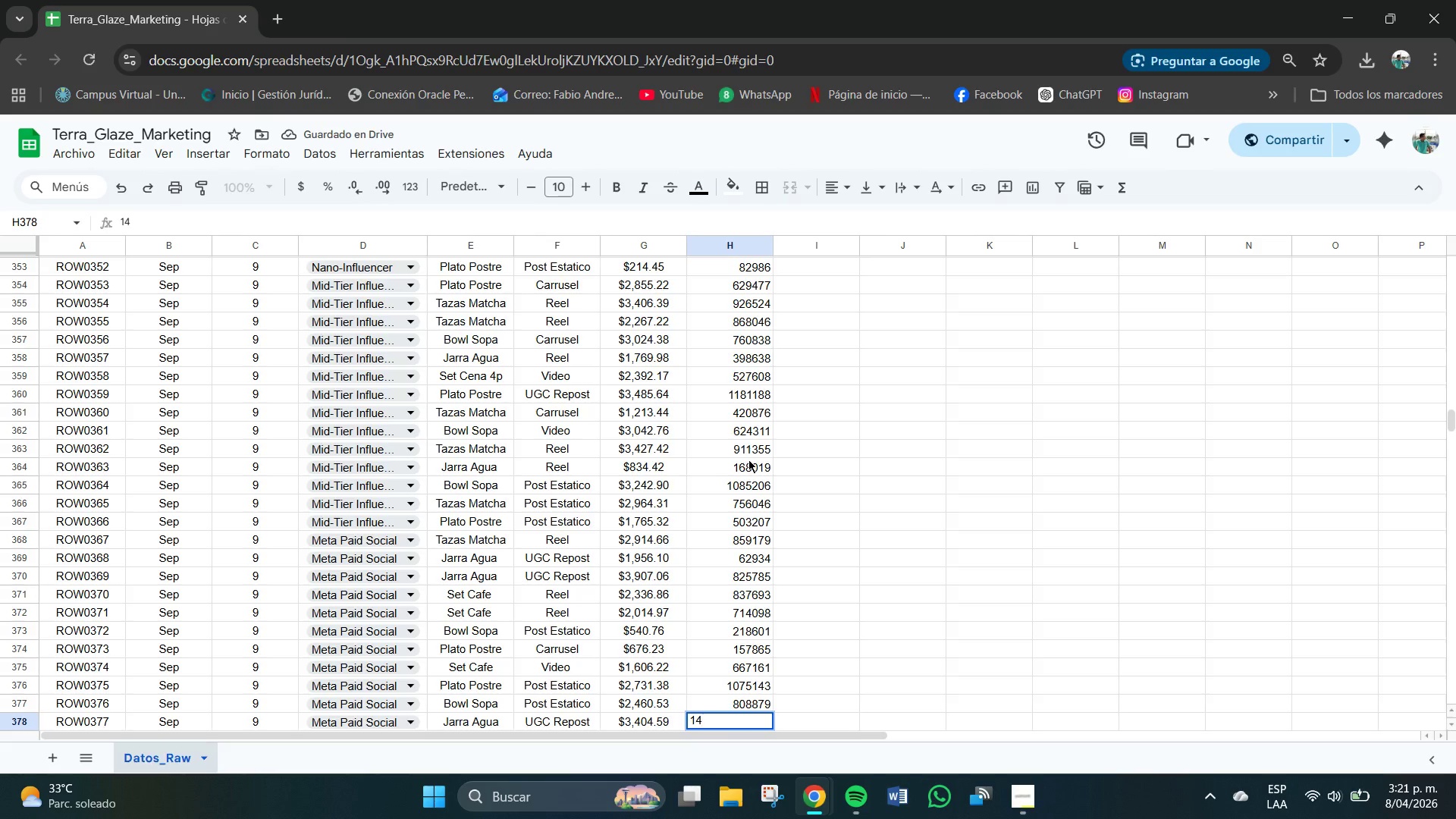 
key(Numpad0)
 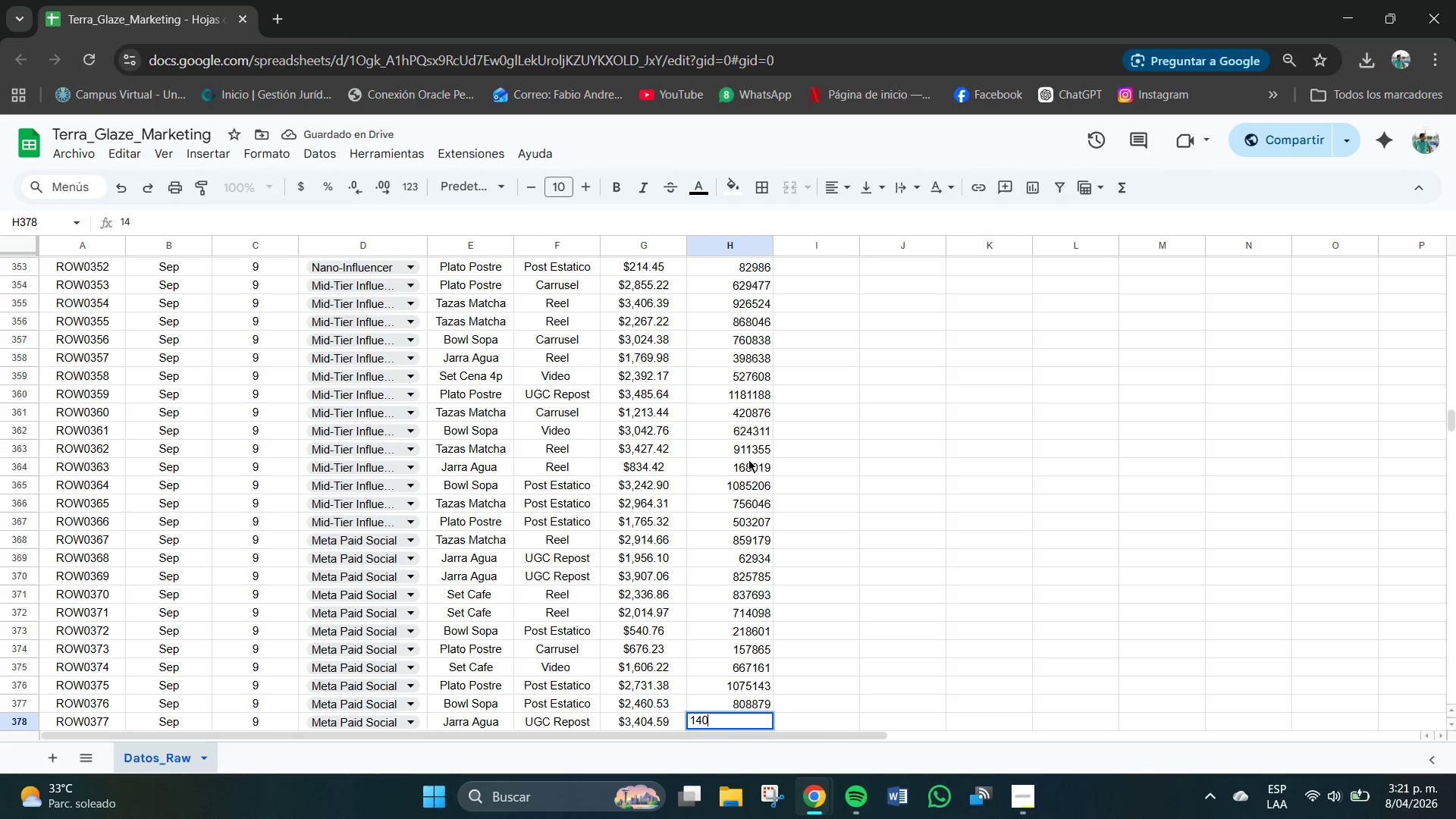 
key(Numpad0)
 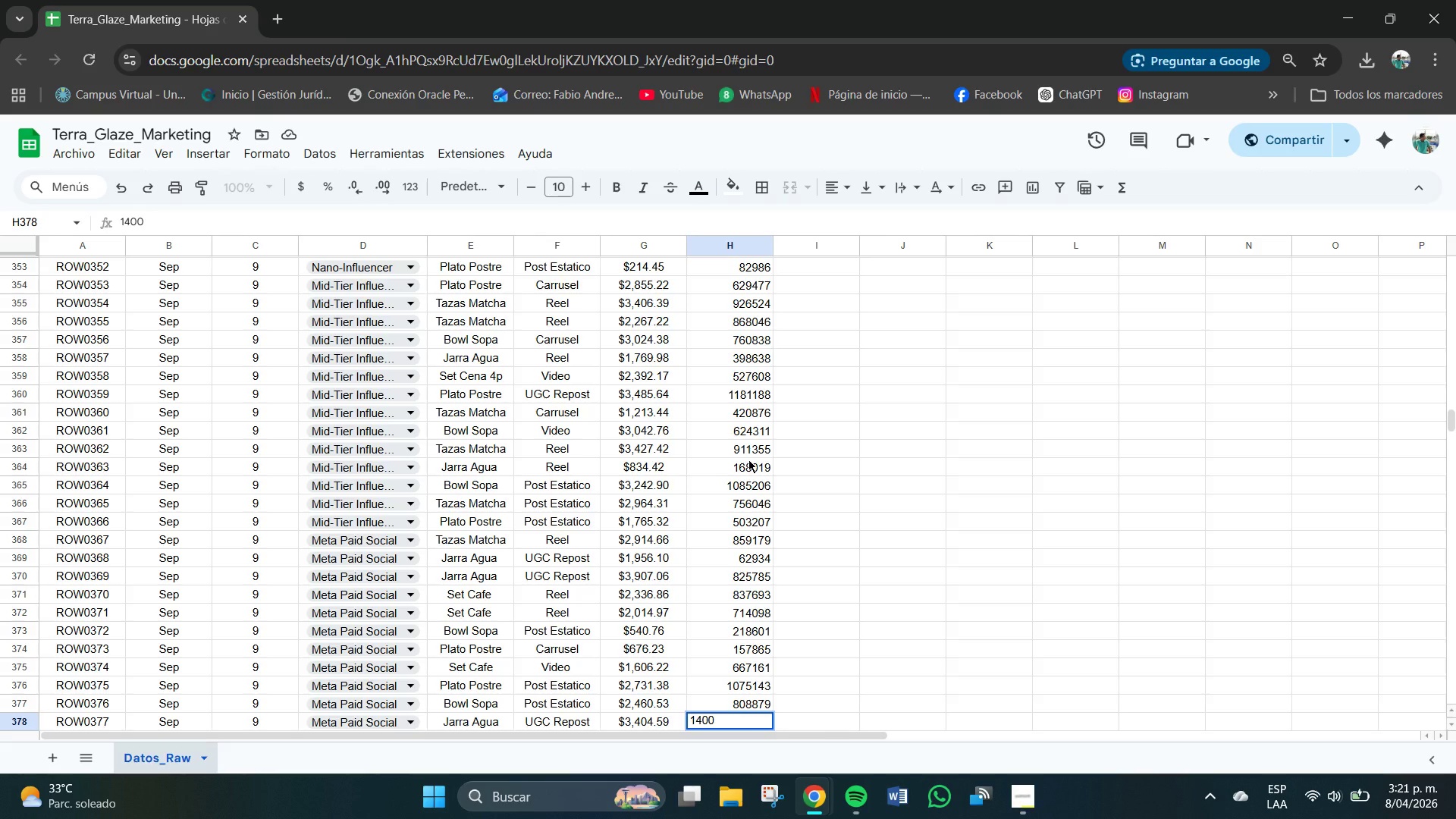 
key(Numpad8)
 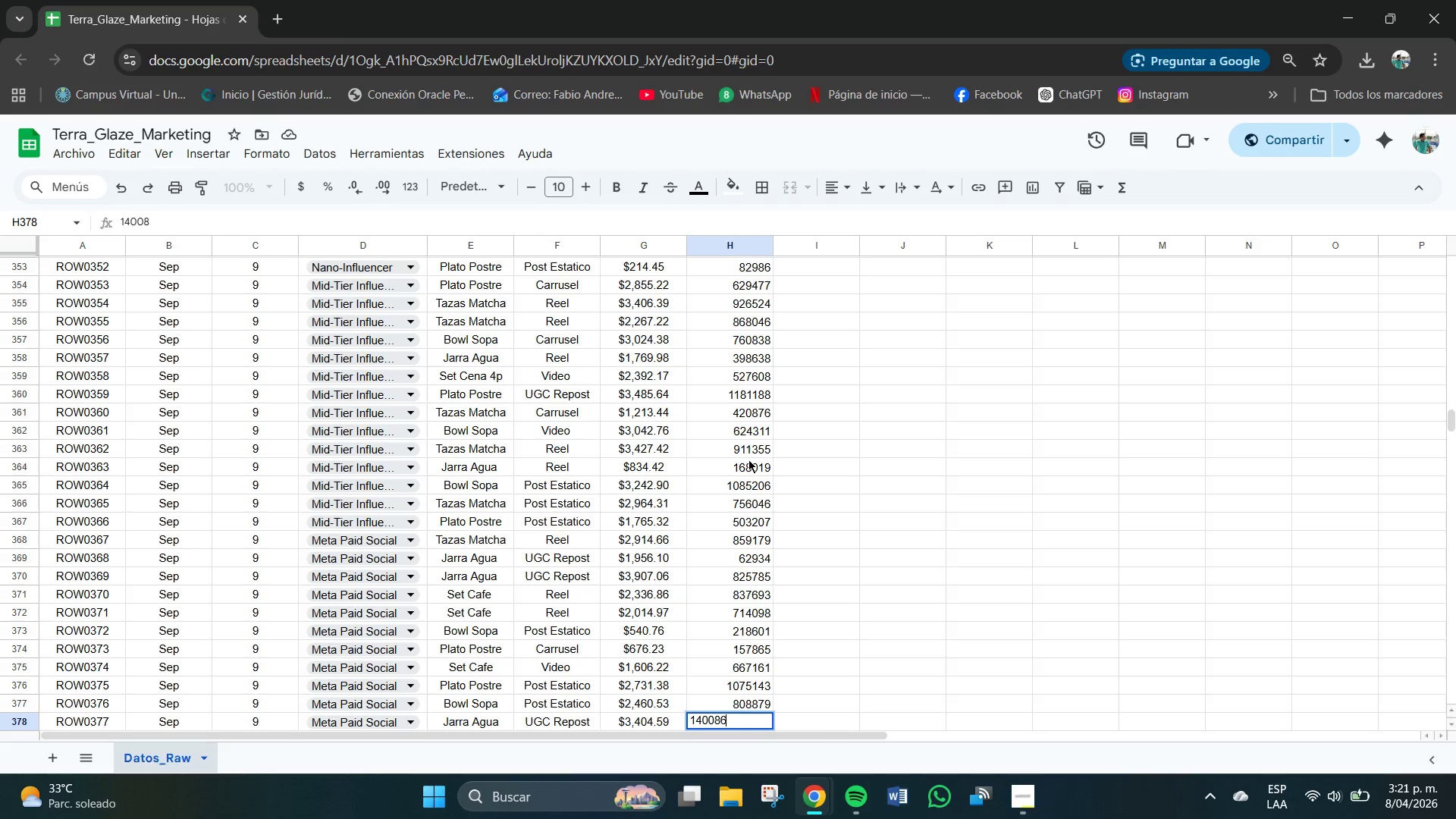 
key(Numpad6)
 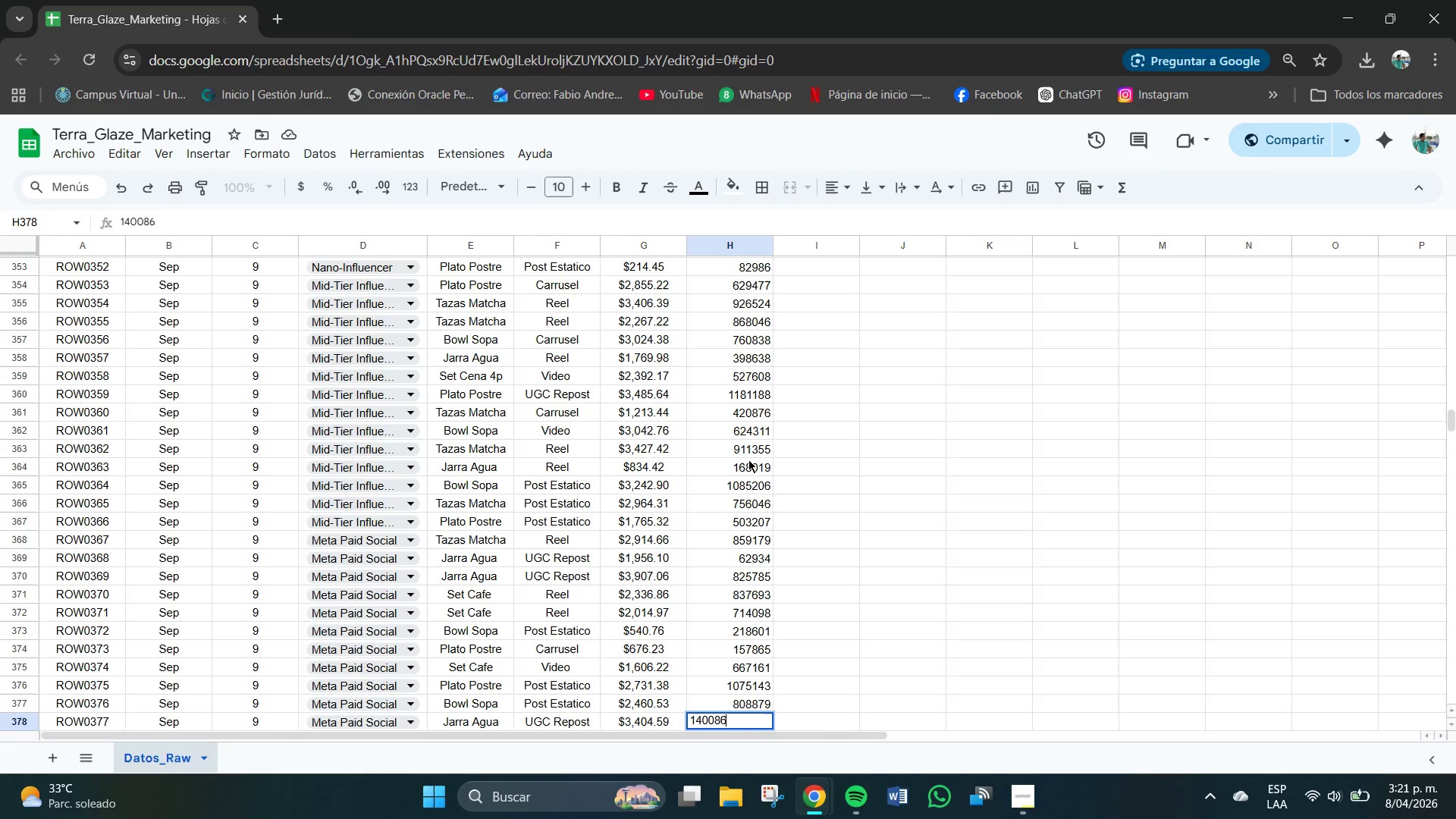 
key(Numpad6)
 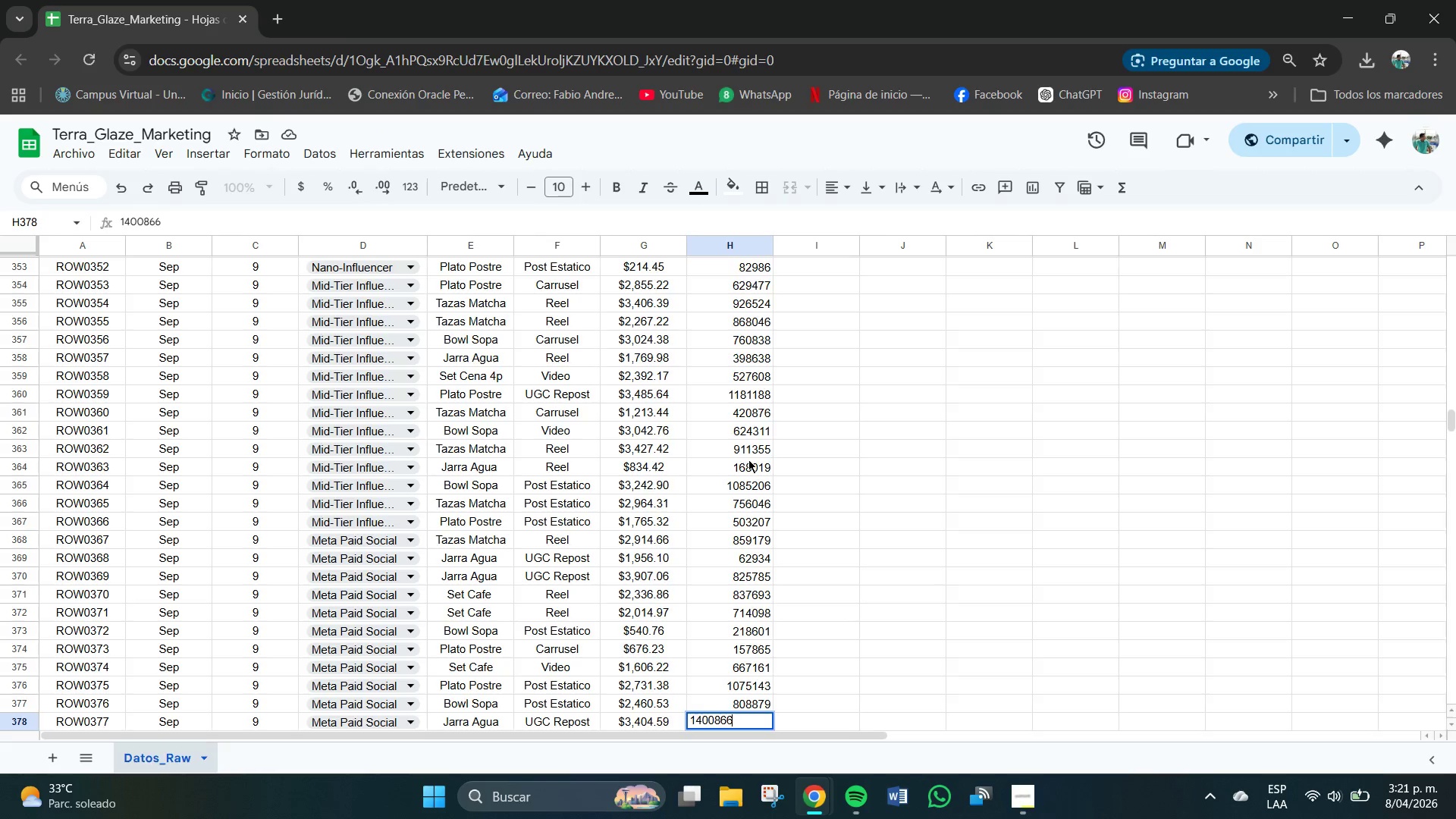 
key(NumpadEnter)
 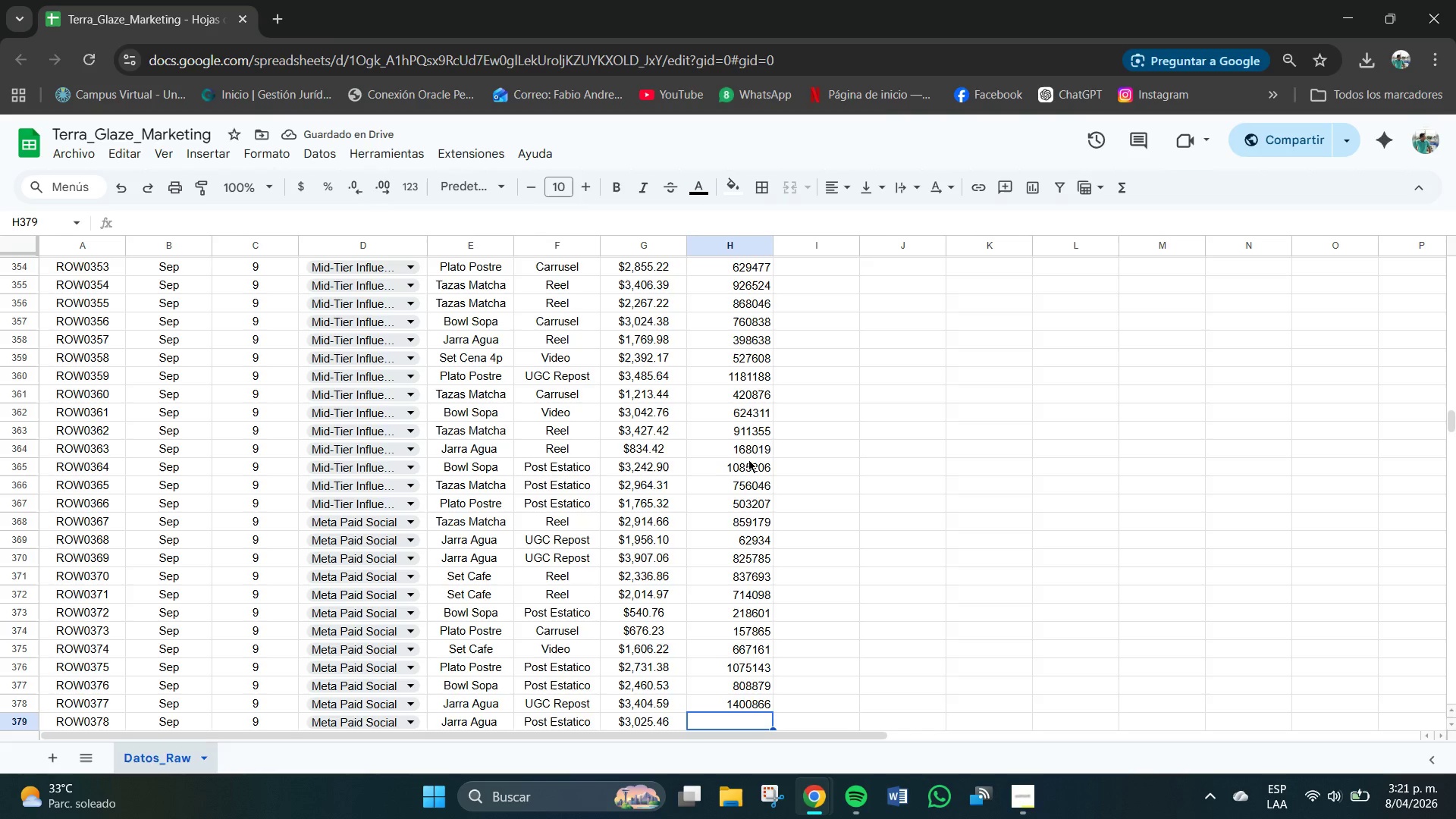 
key(Numpad6)
 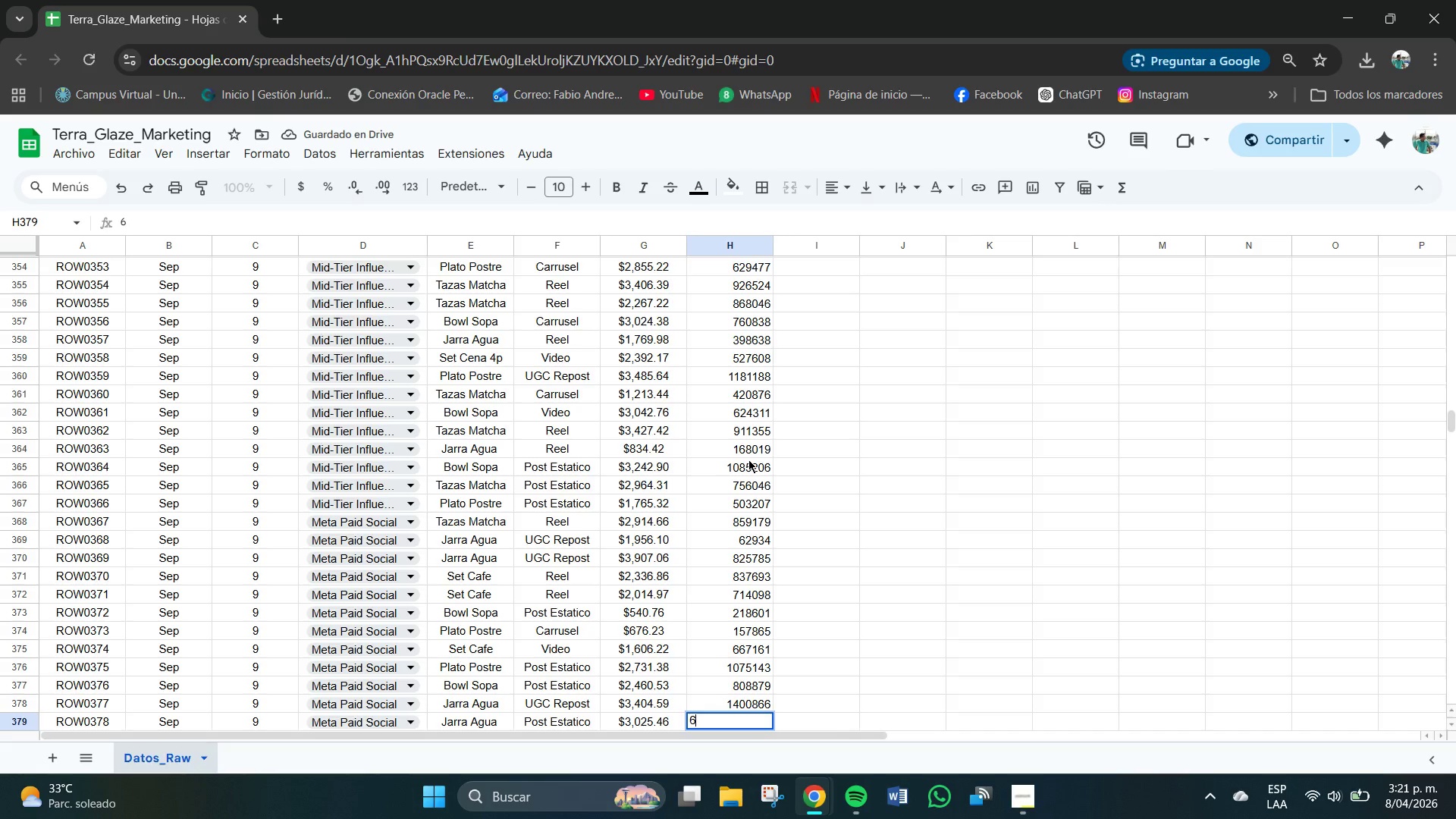 
key(Numpad2)
 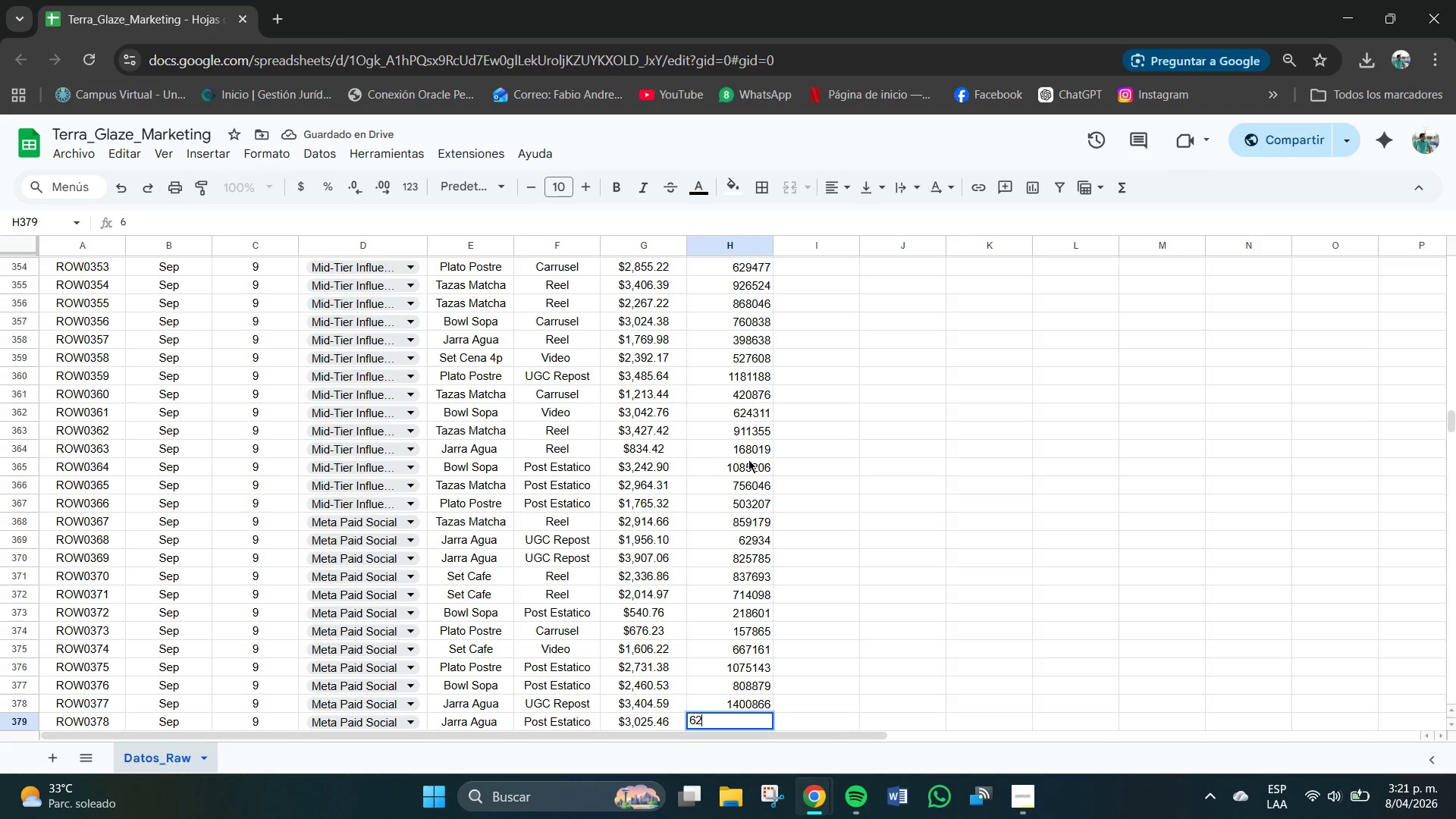 
key(Numpad2)
 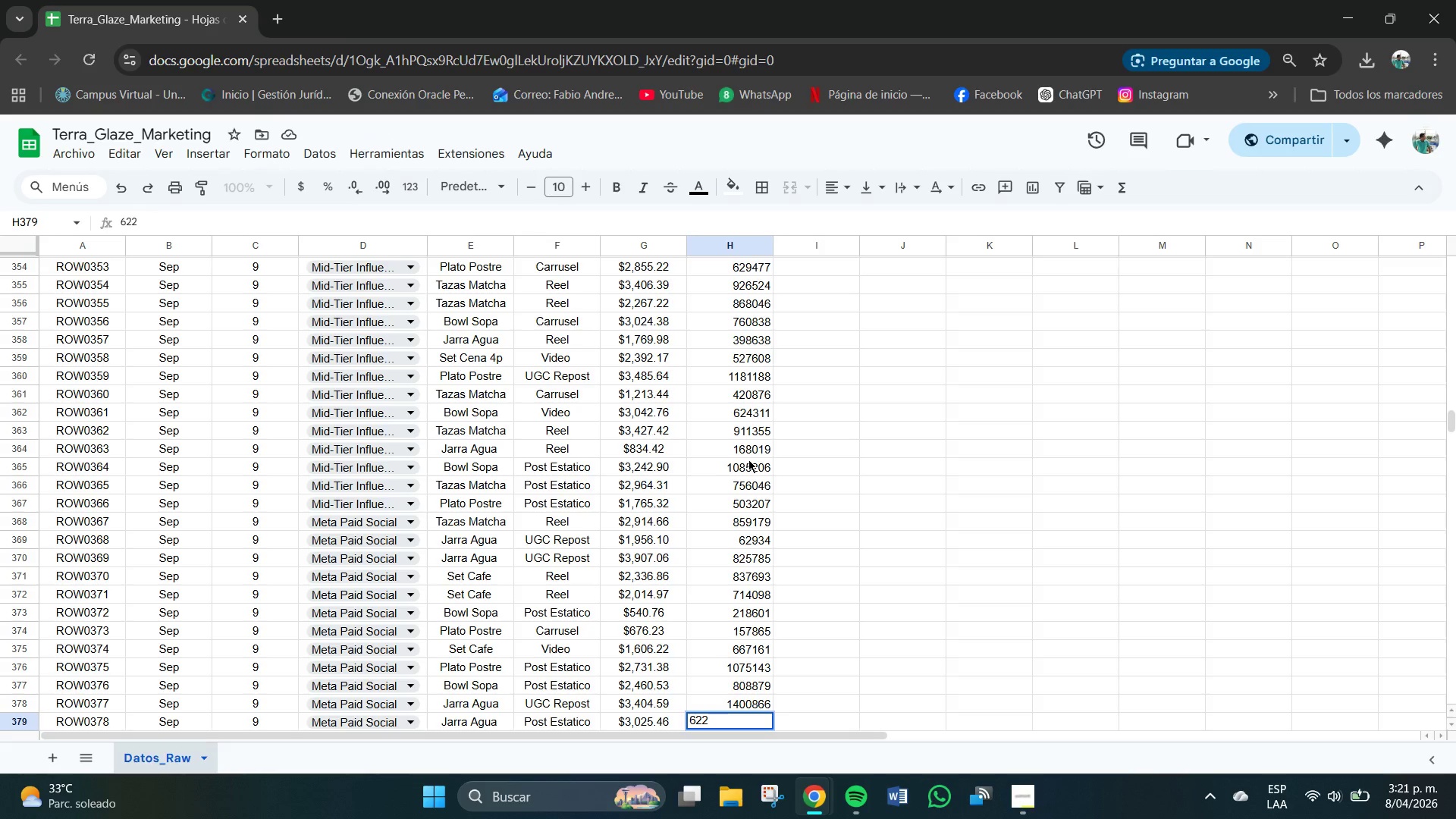 
wait(6.42)
 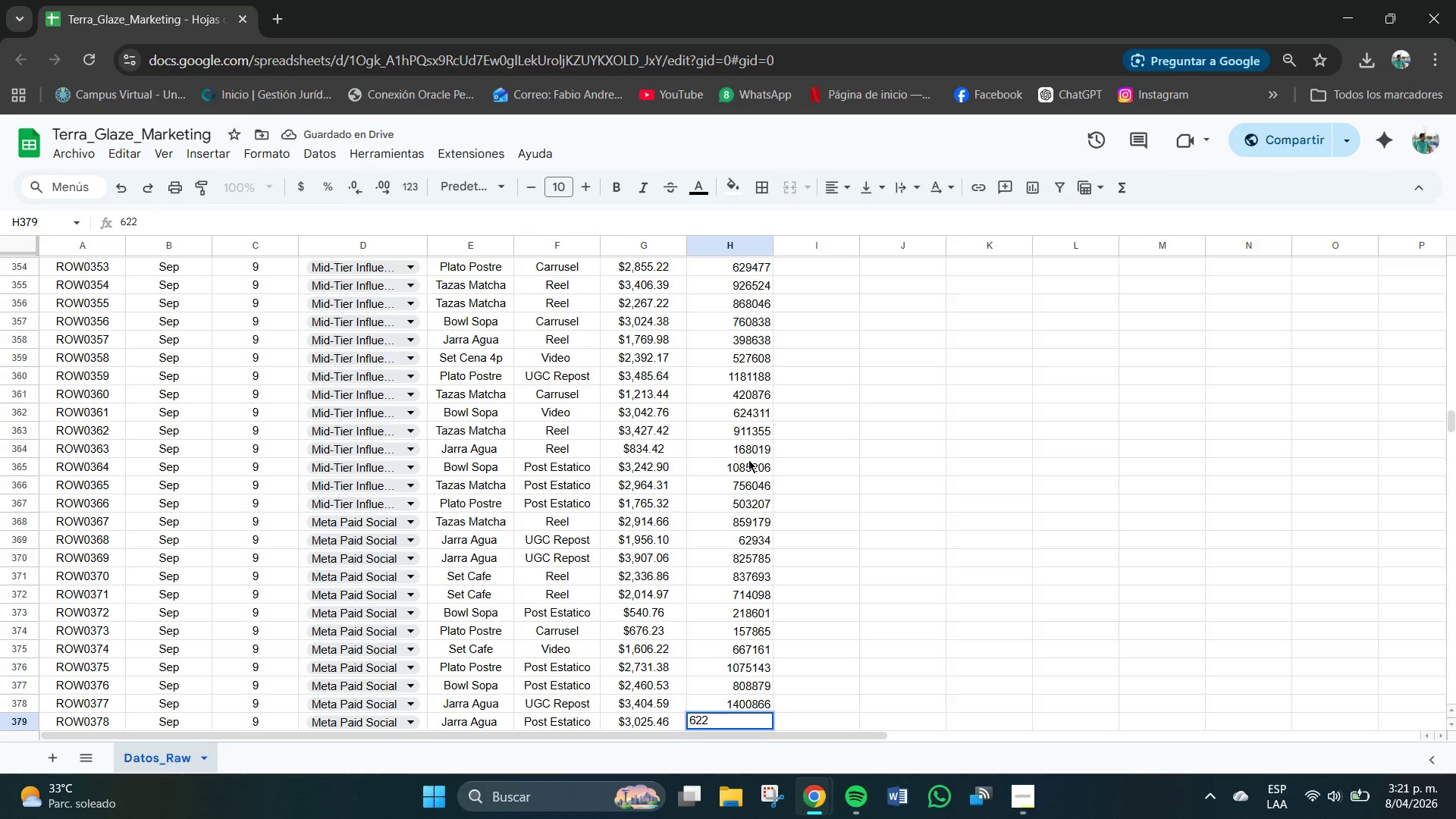 
key(Numpad2)
 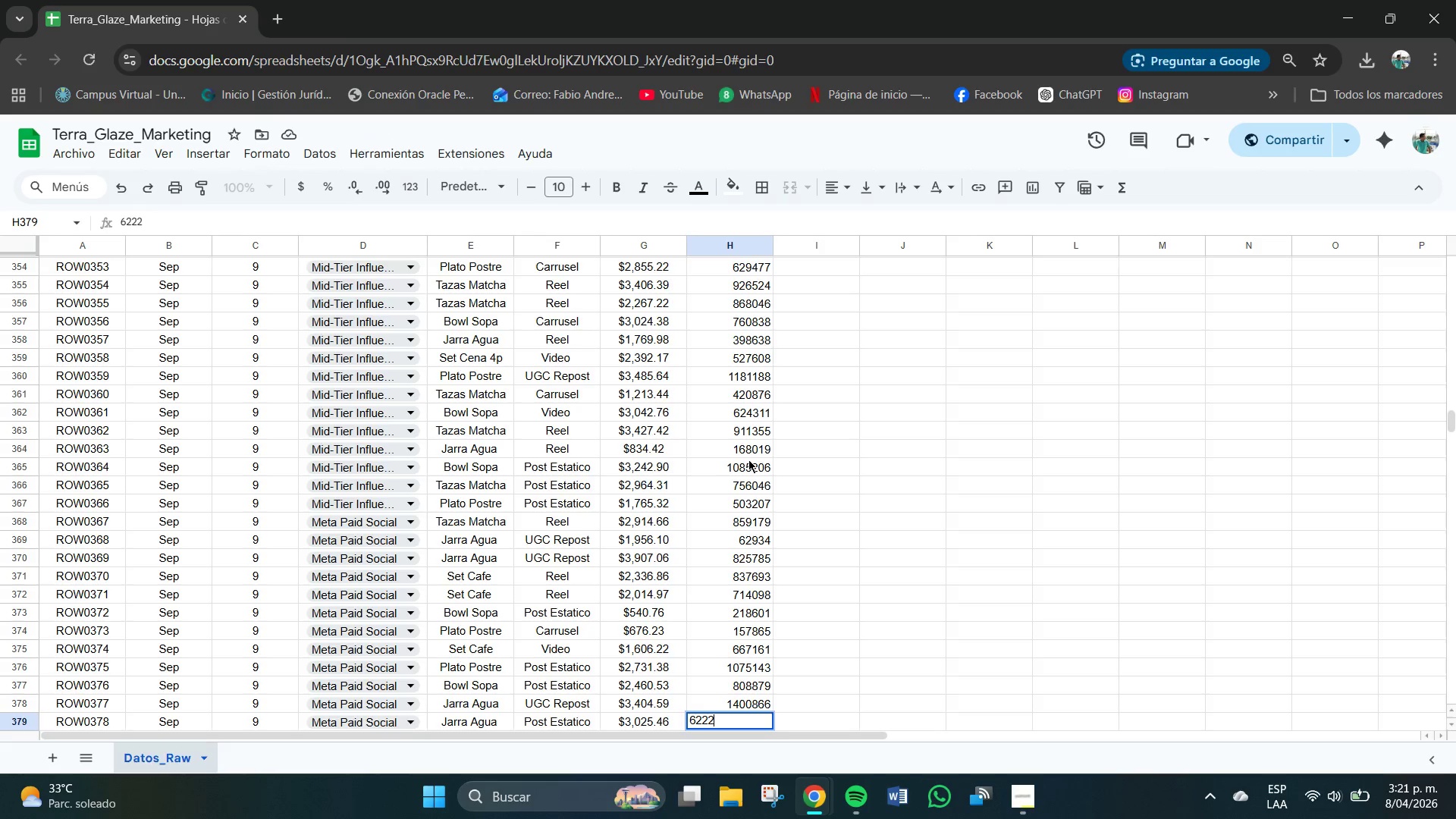 
key(Numpad4)
 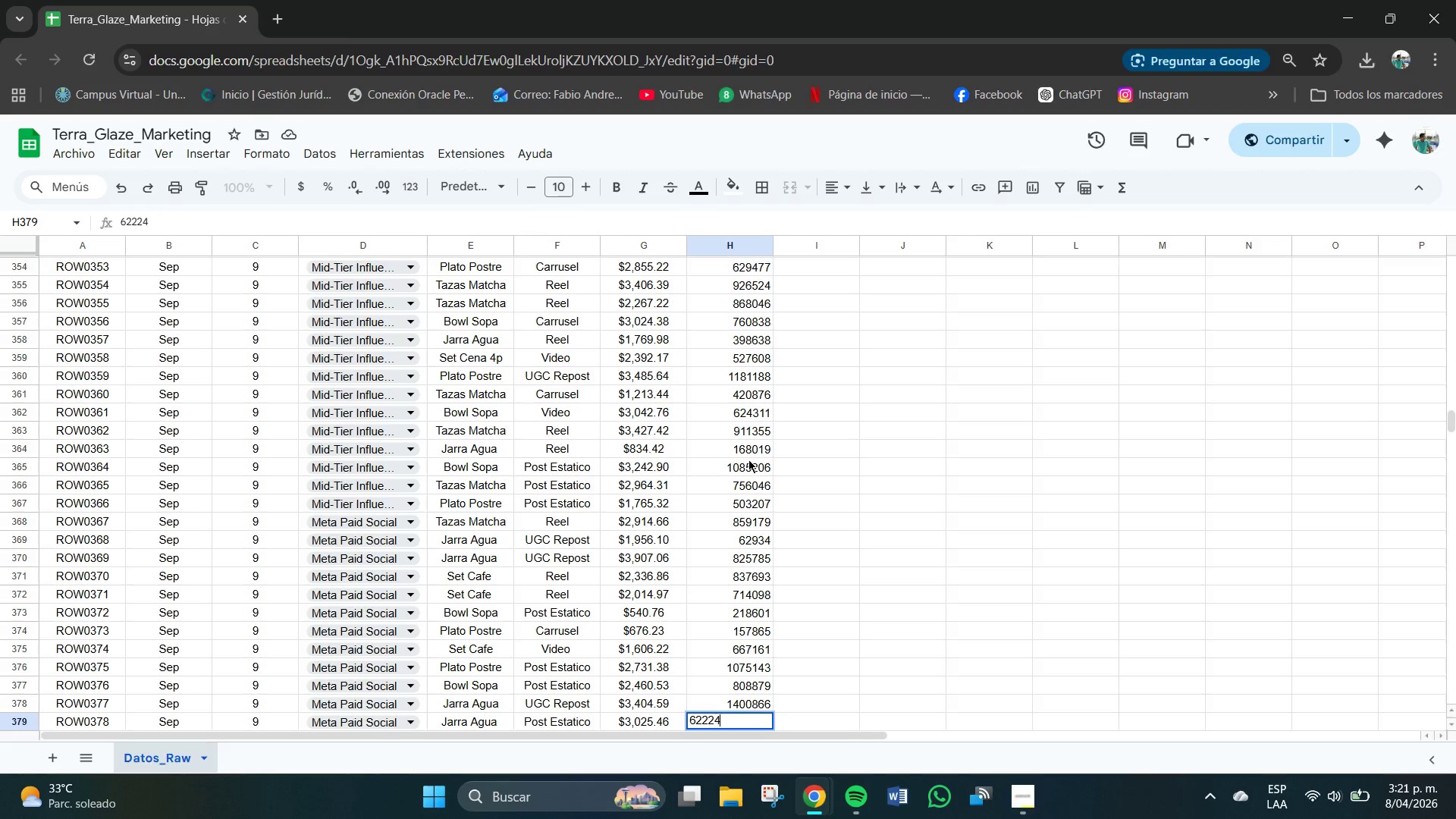 
key(Numpad8)
 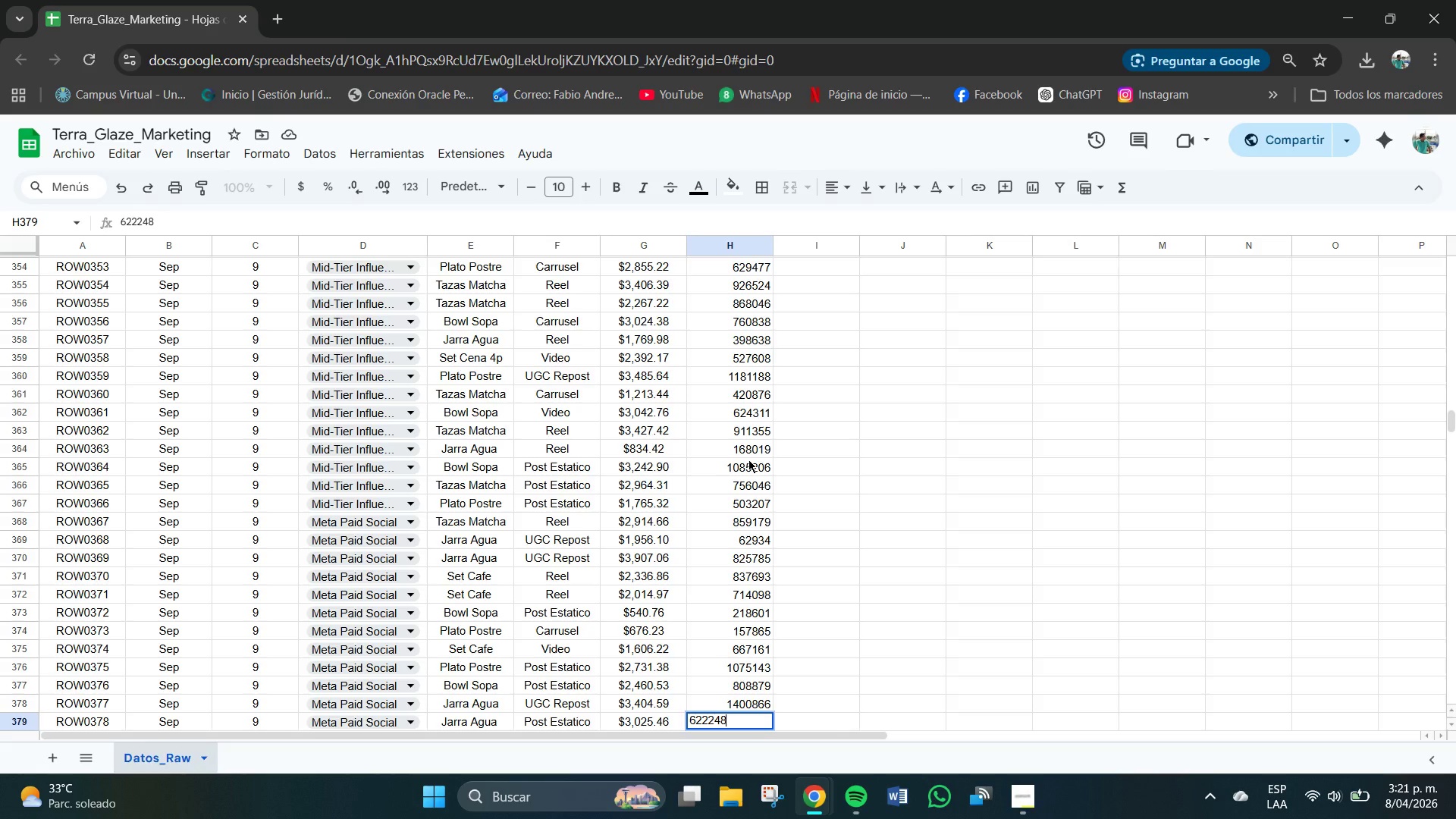 
key(NumpadEnter)
 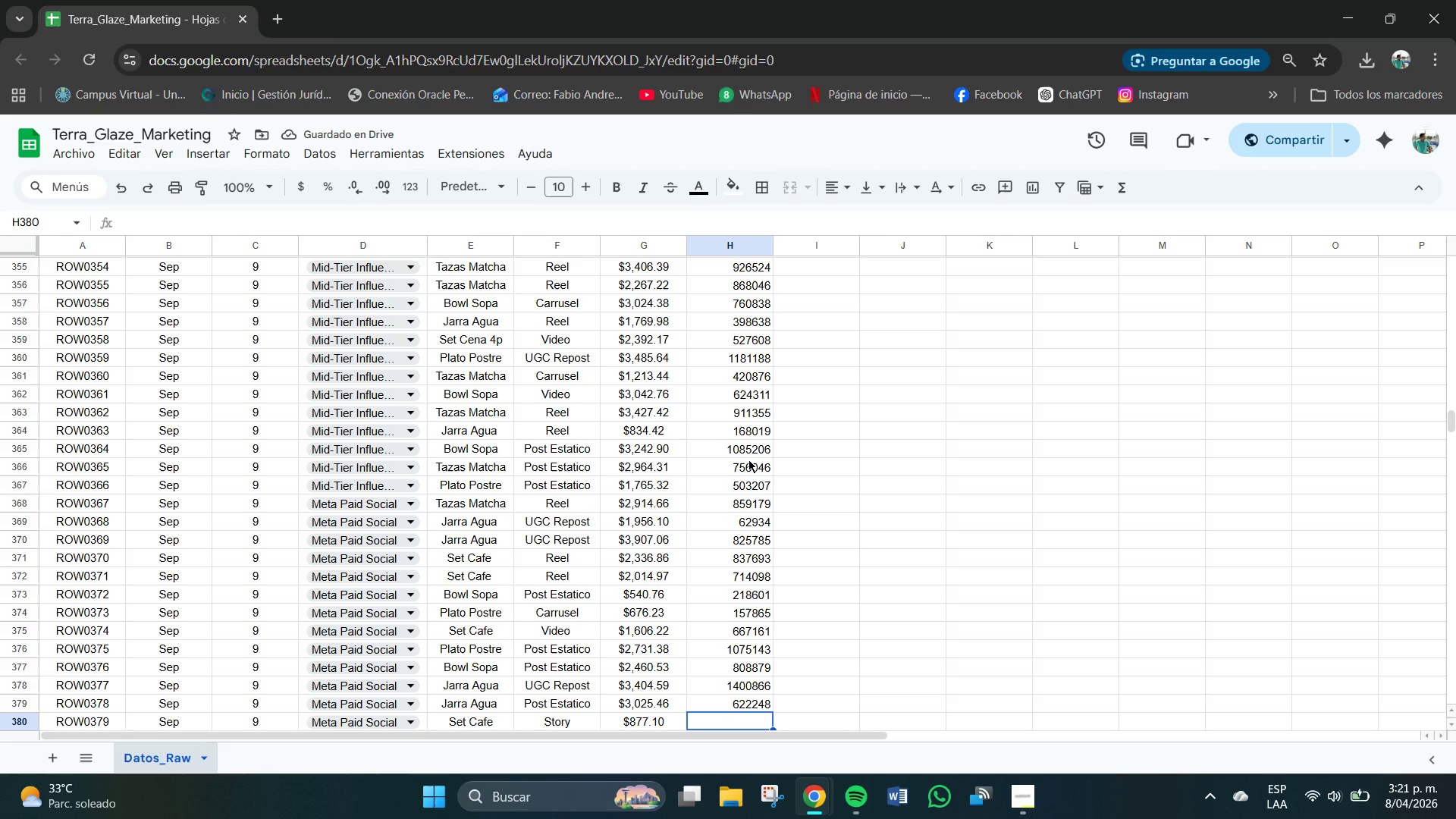 
key(Numpad2)
 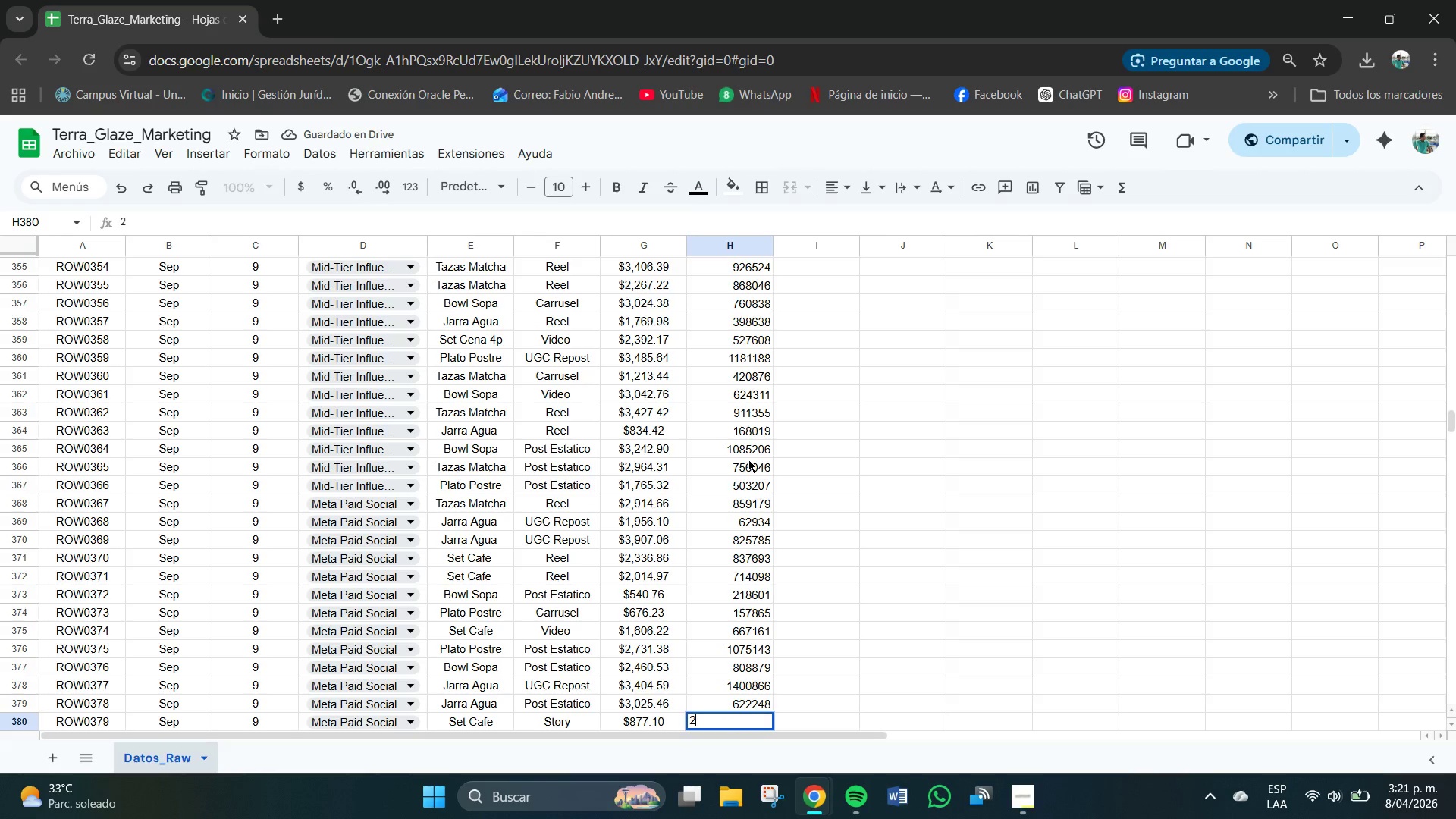 
key(Numpad4)
 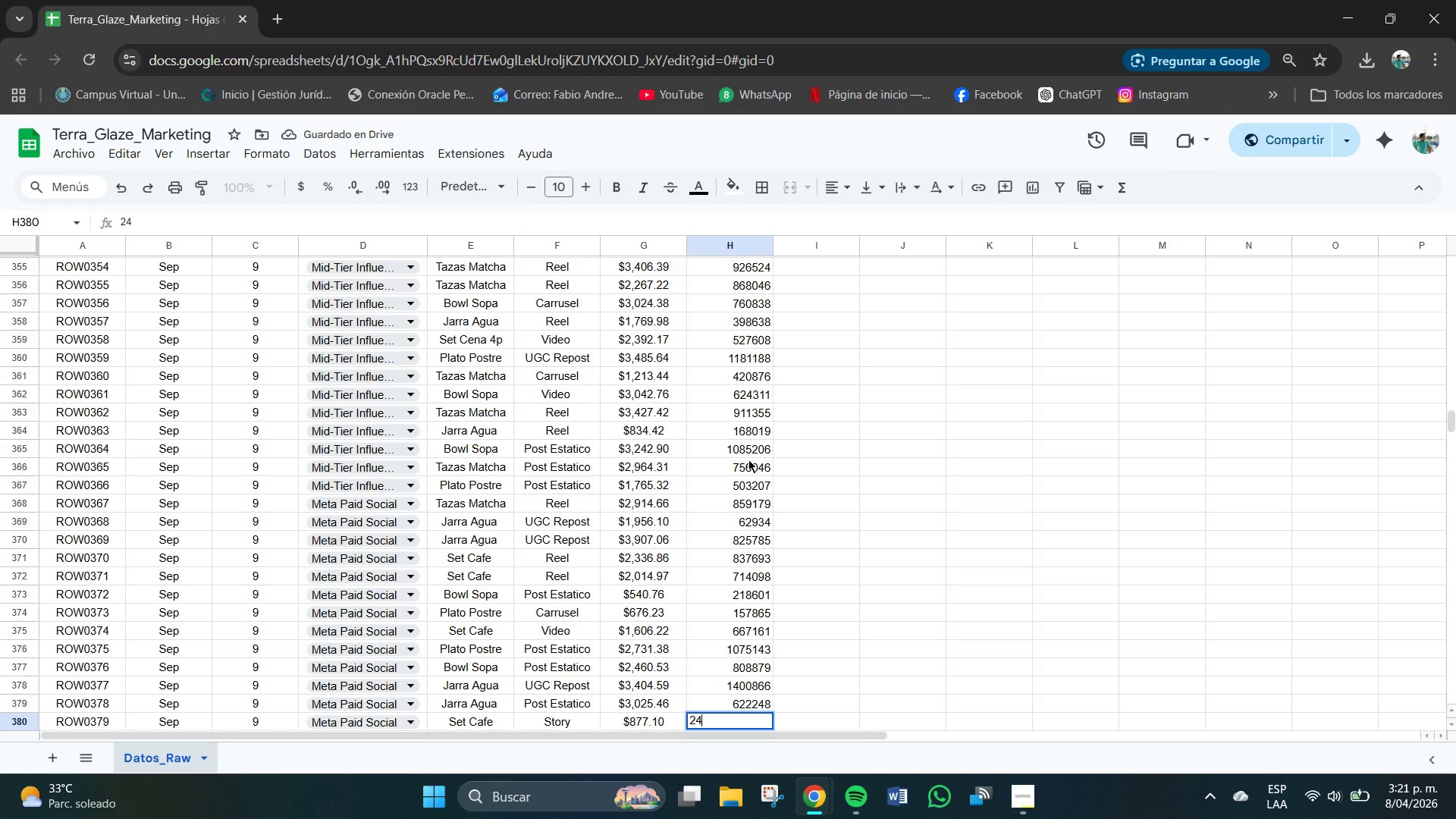 
key(Numpad5)
 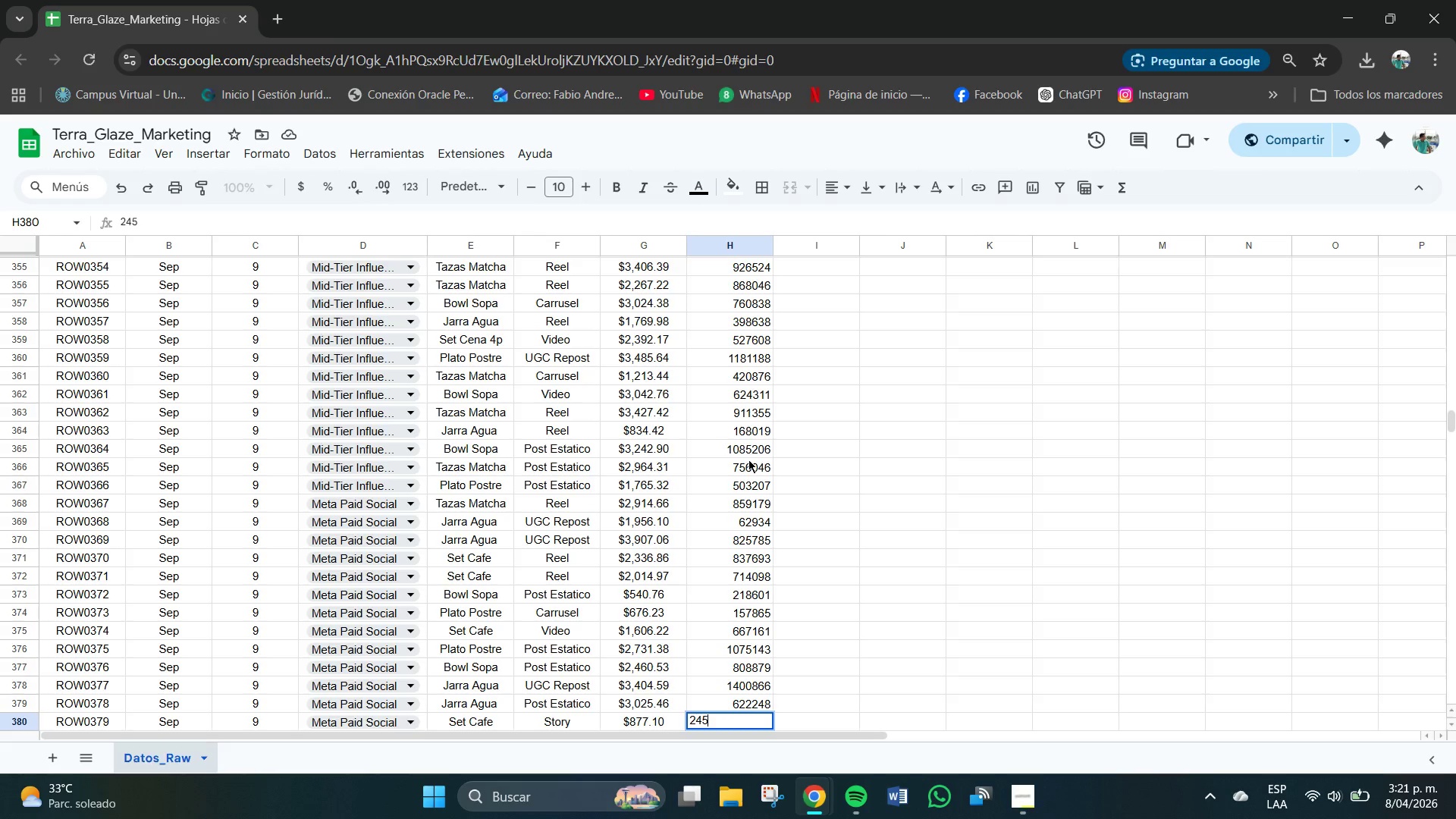 
key(Numpad1)
 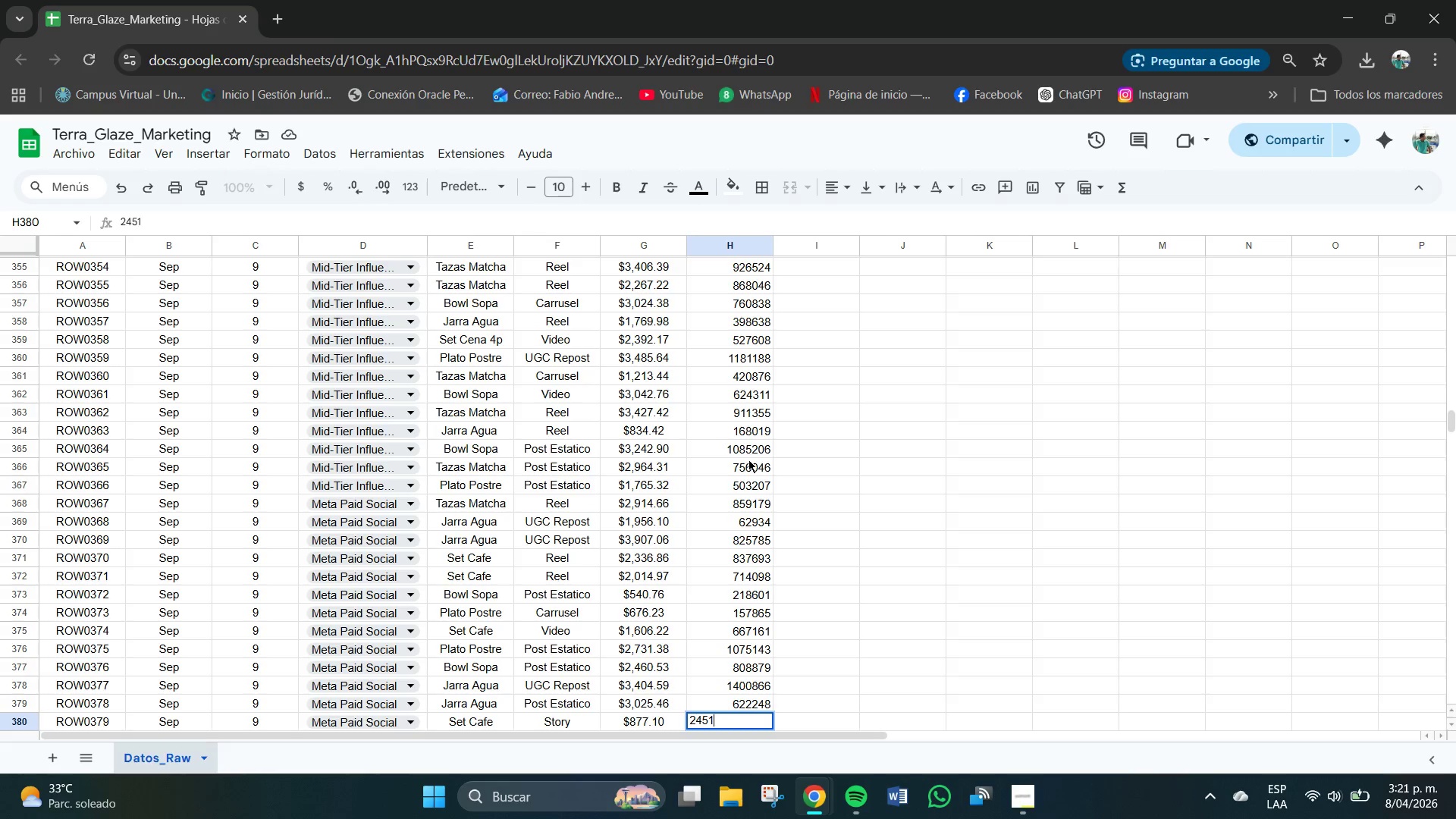 
key(Numpad4)
 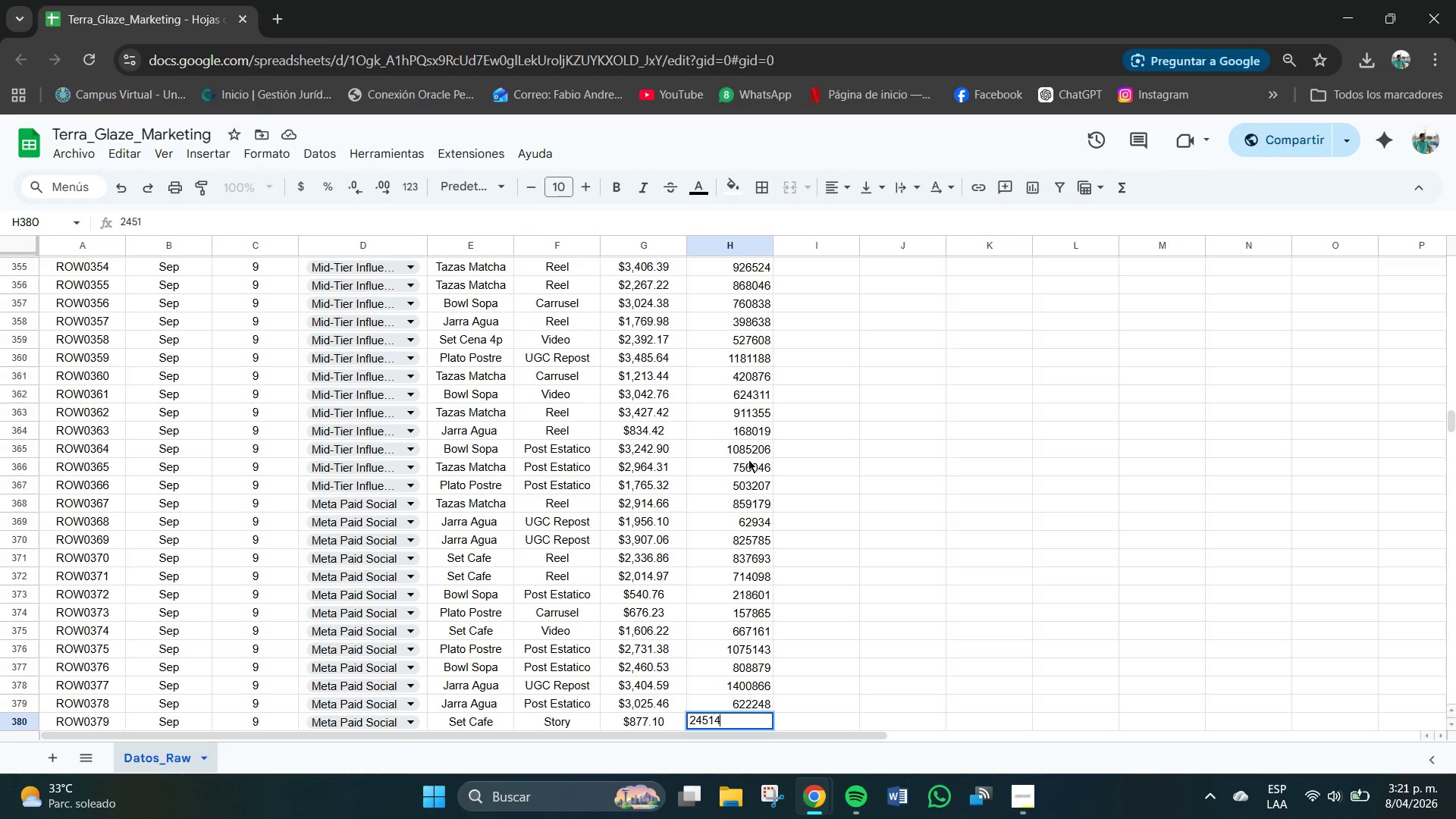 
key(Numpad8)
 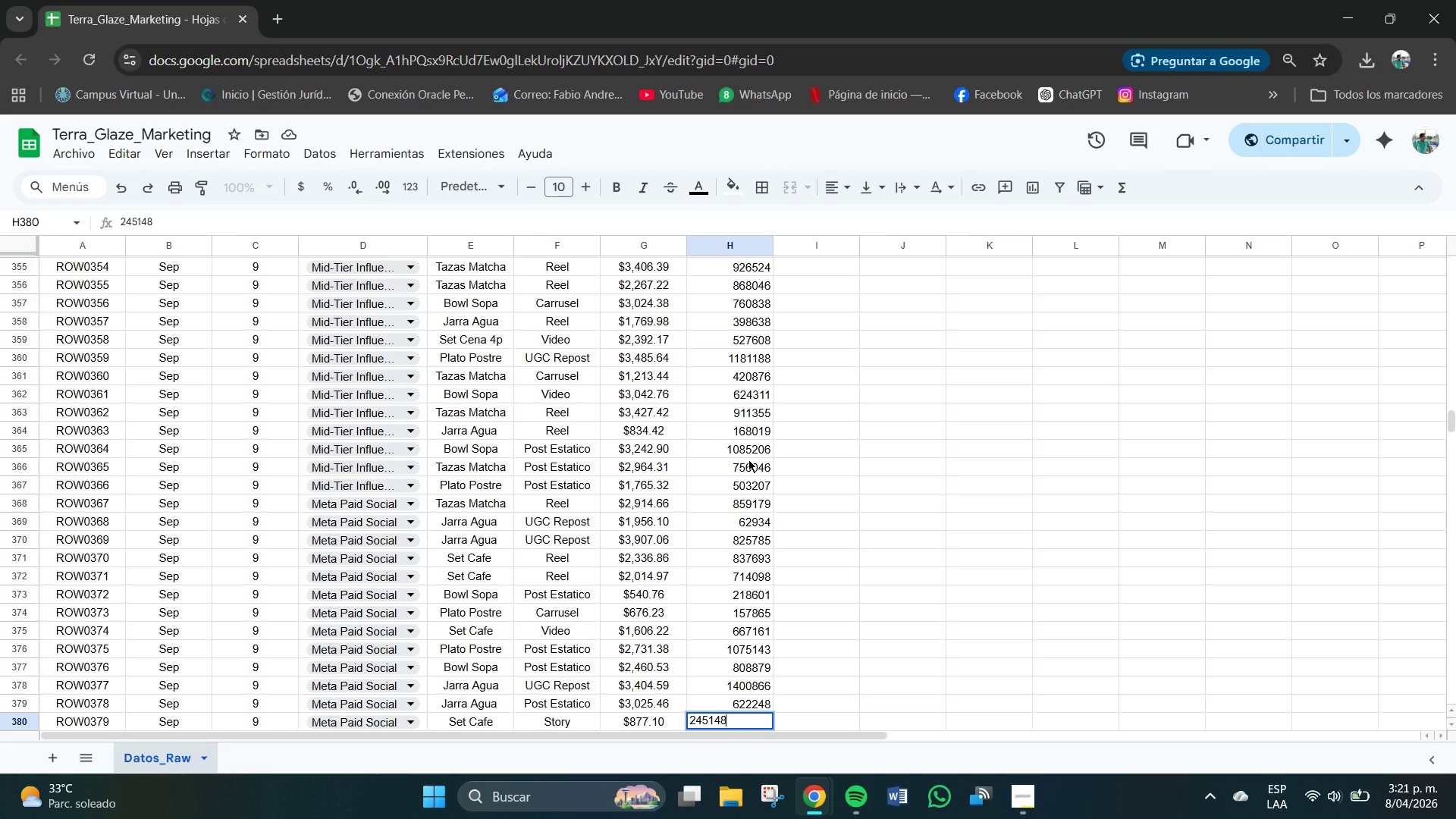 
key(NumpadEnter)
 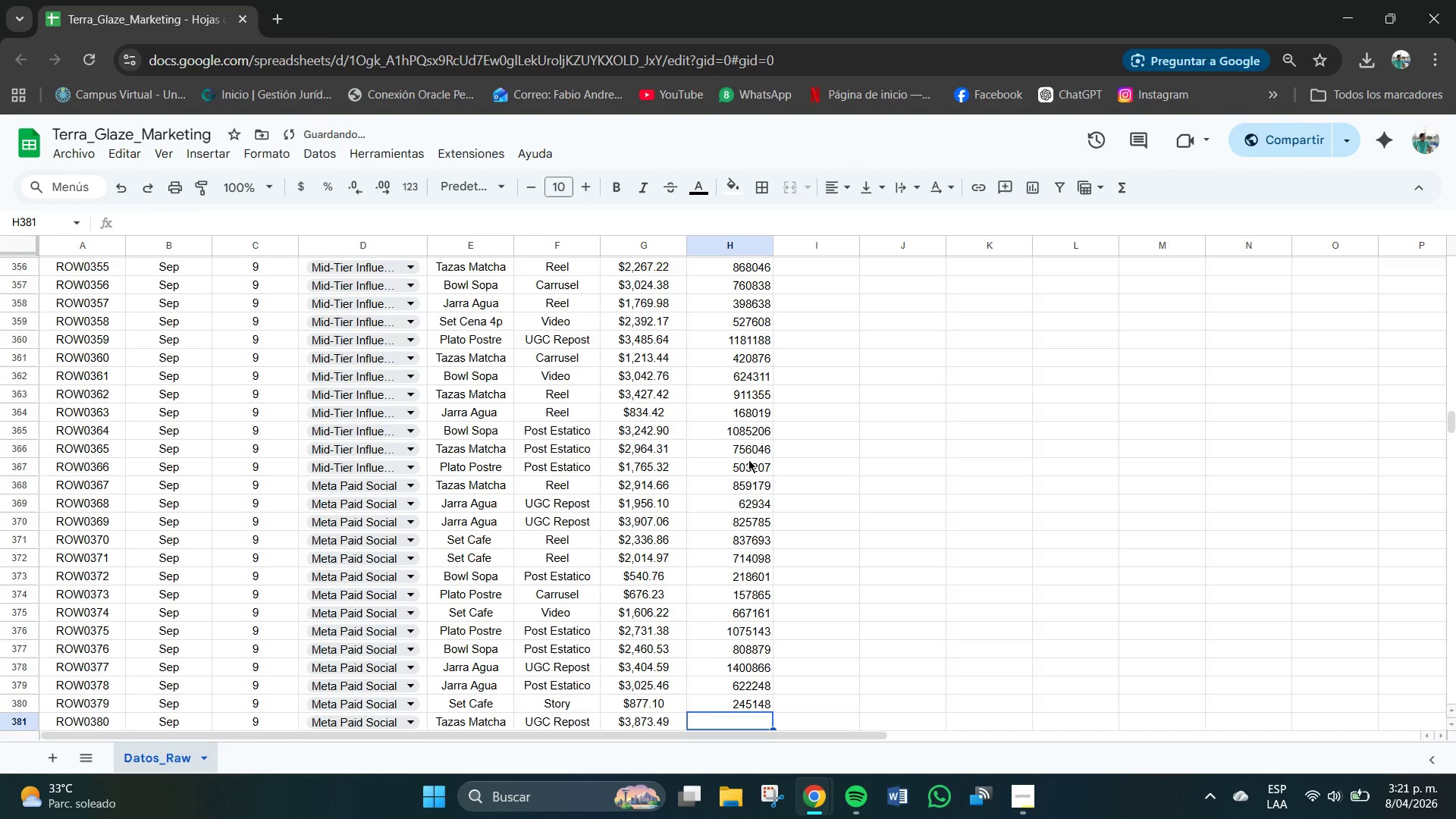 
key(Numpad7)
 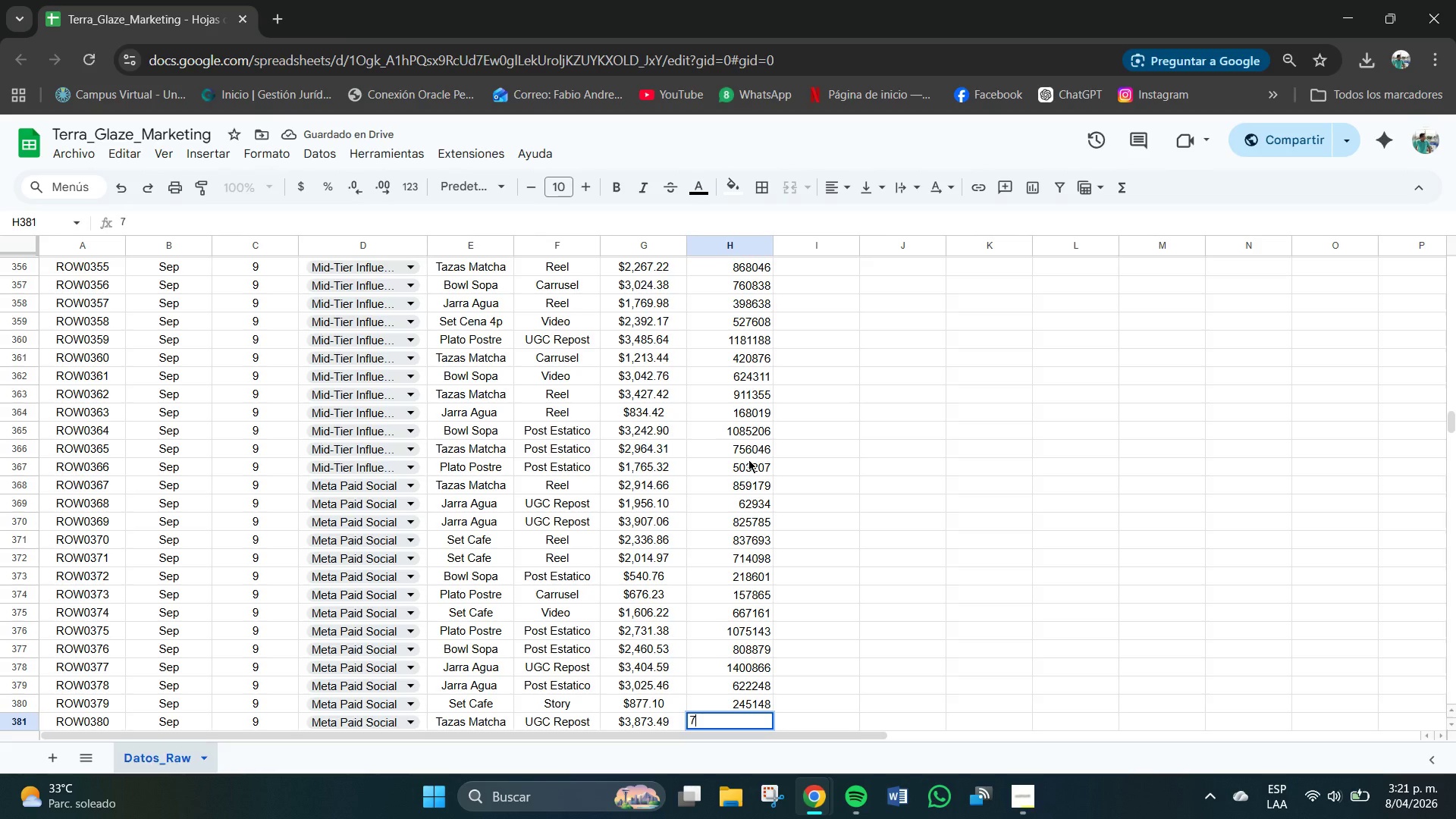 
key(Numpad0)
 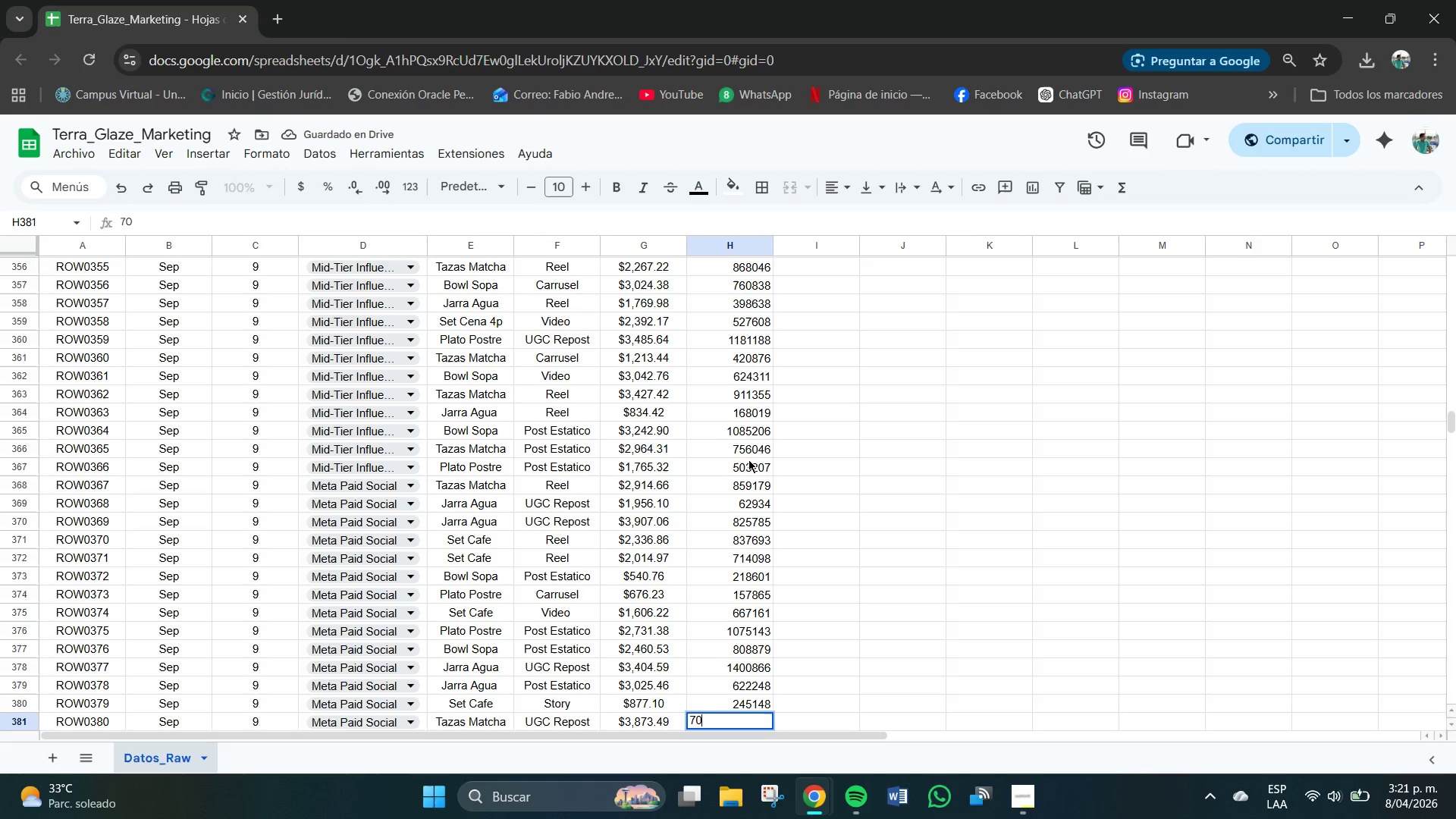 
key(Numpad1)
 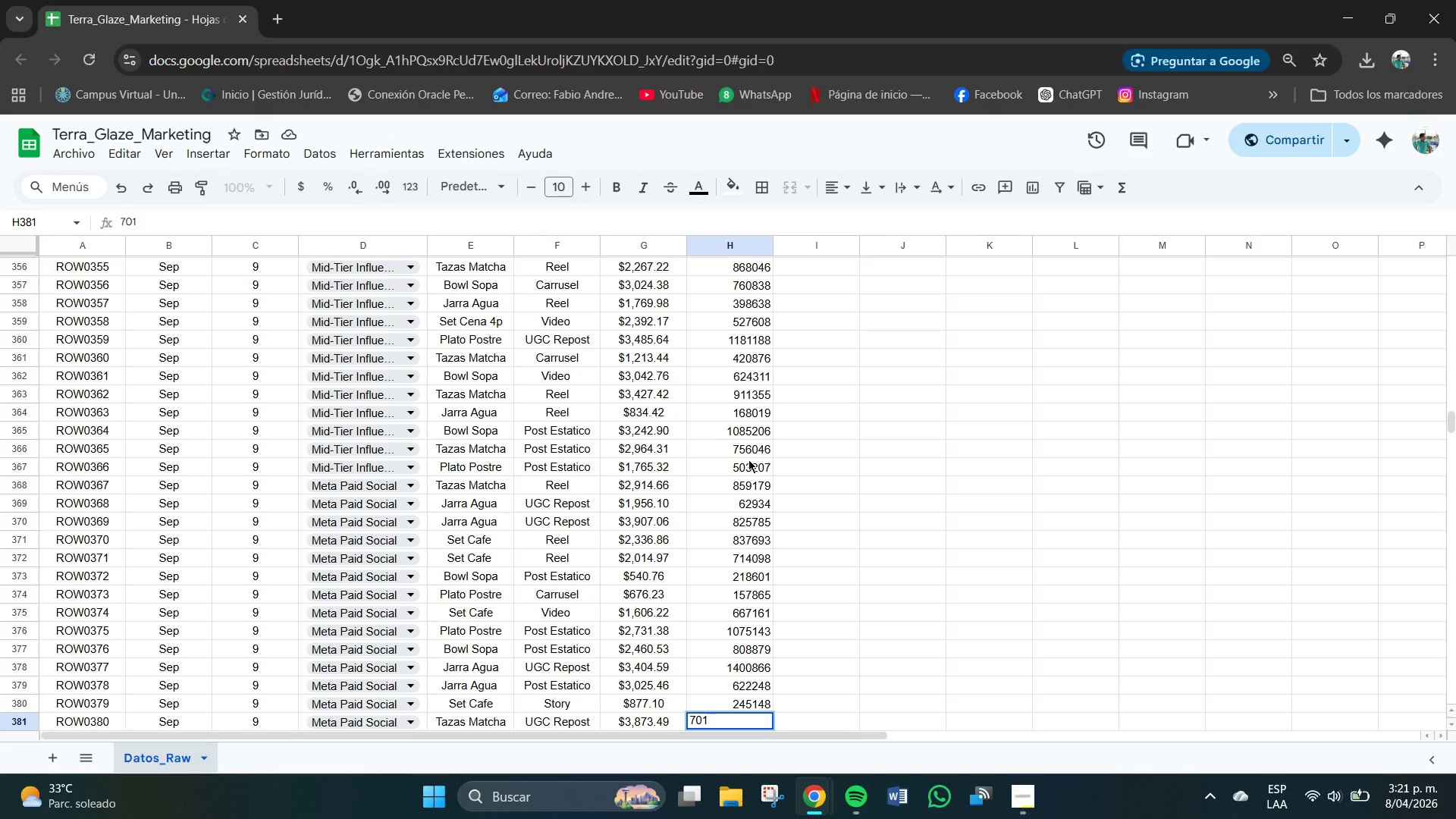 
key(Numpad2)
 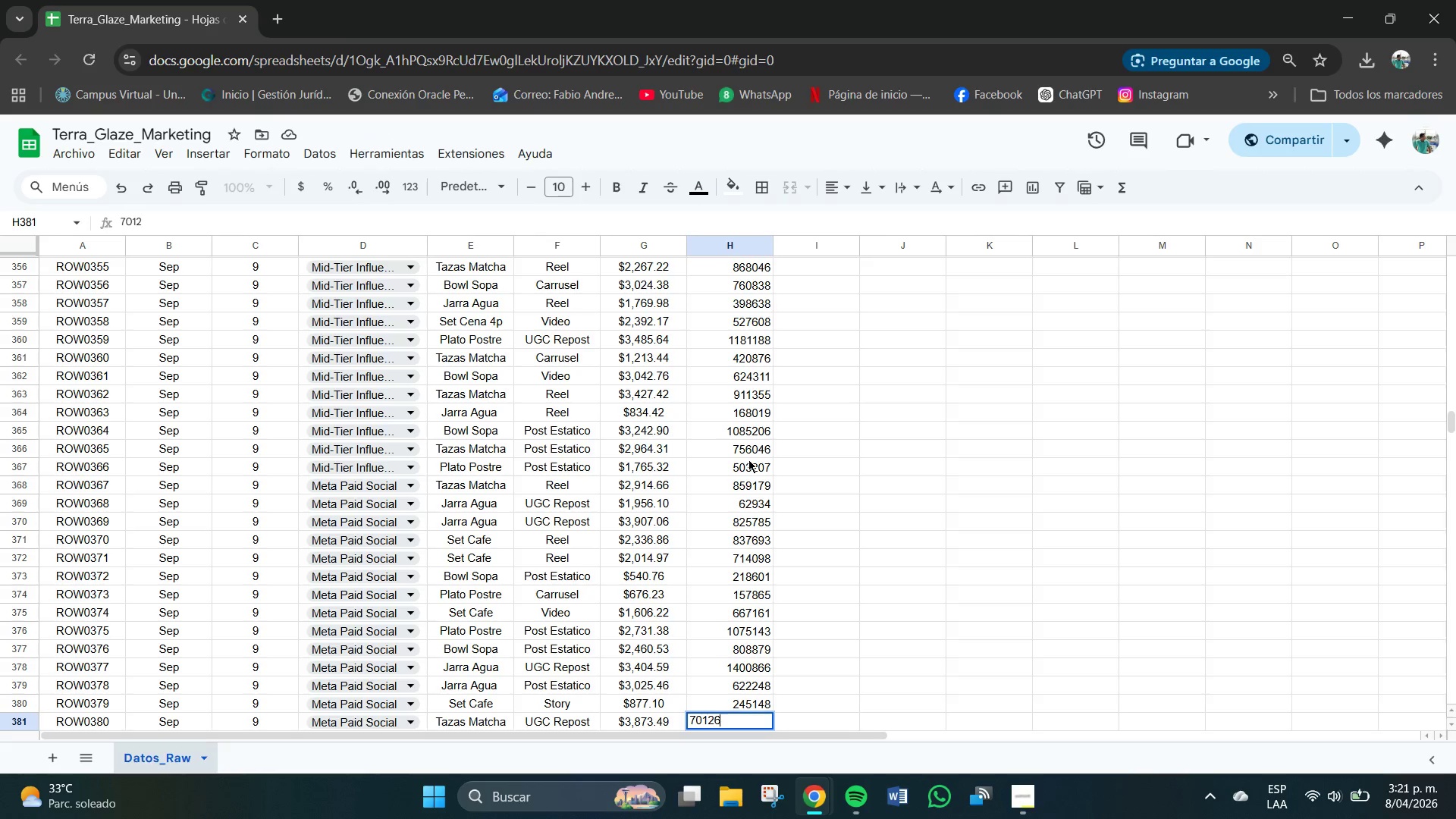 
key(Numpad6)
 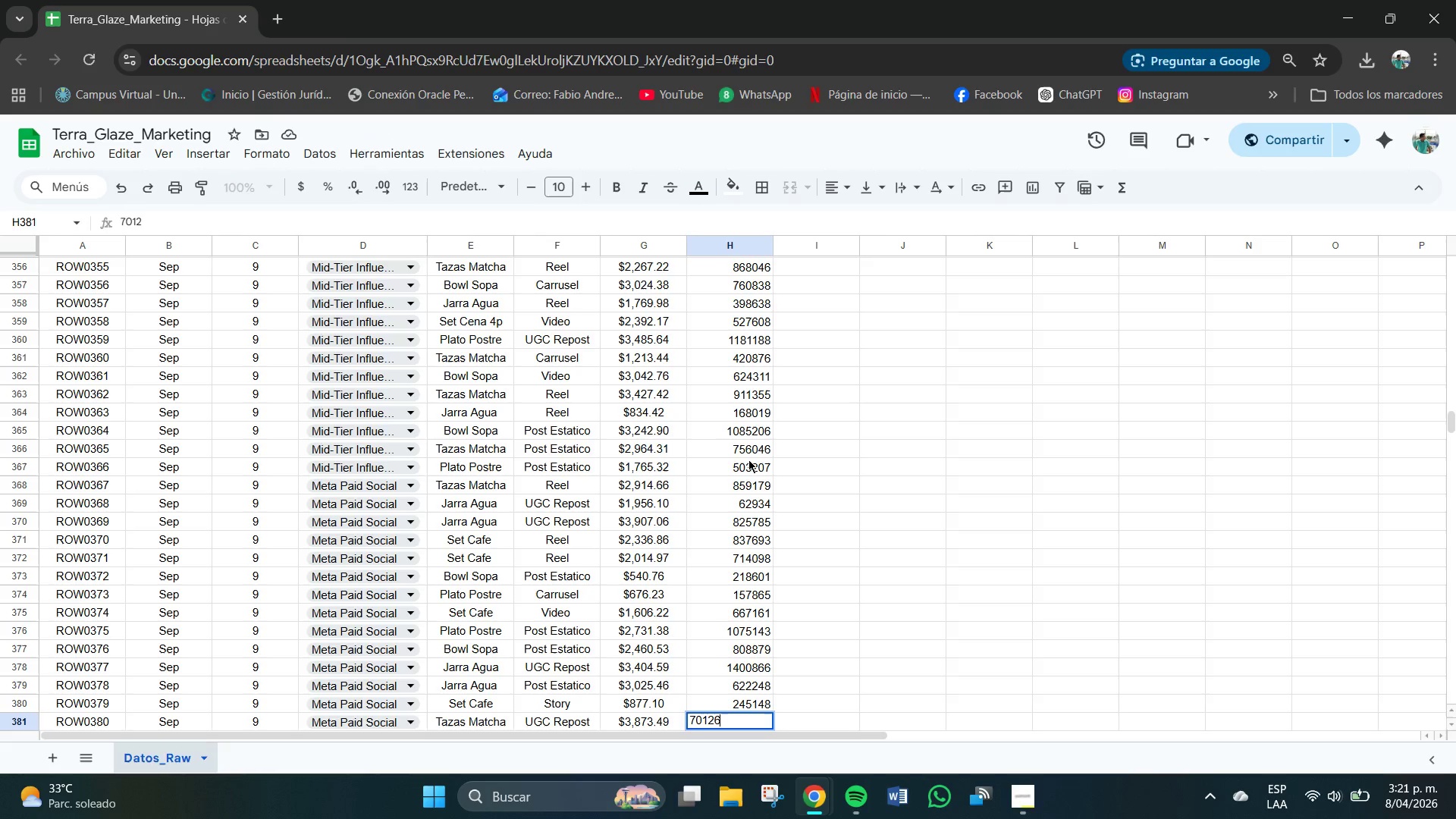 
key(Numpad0)
 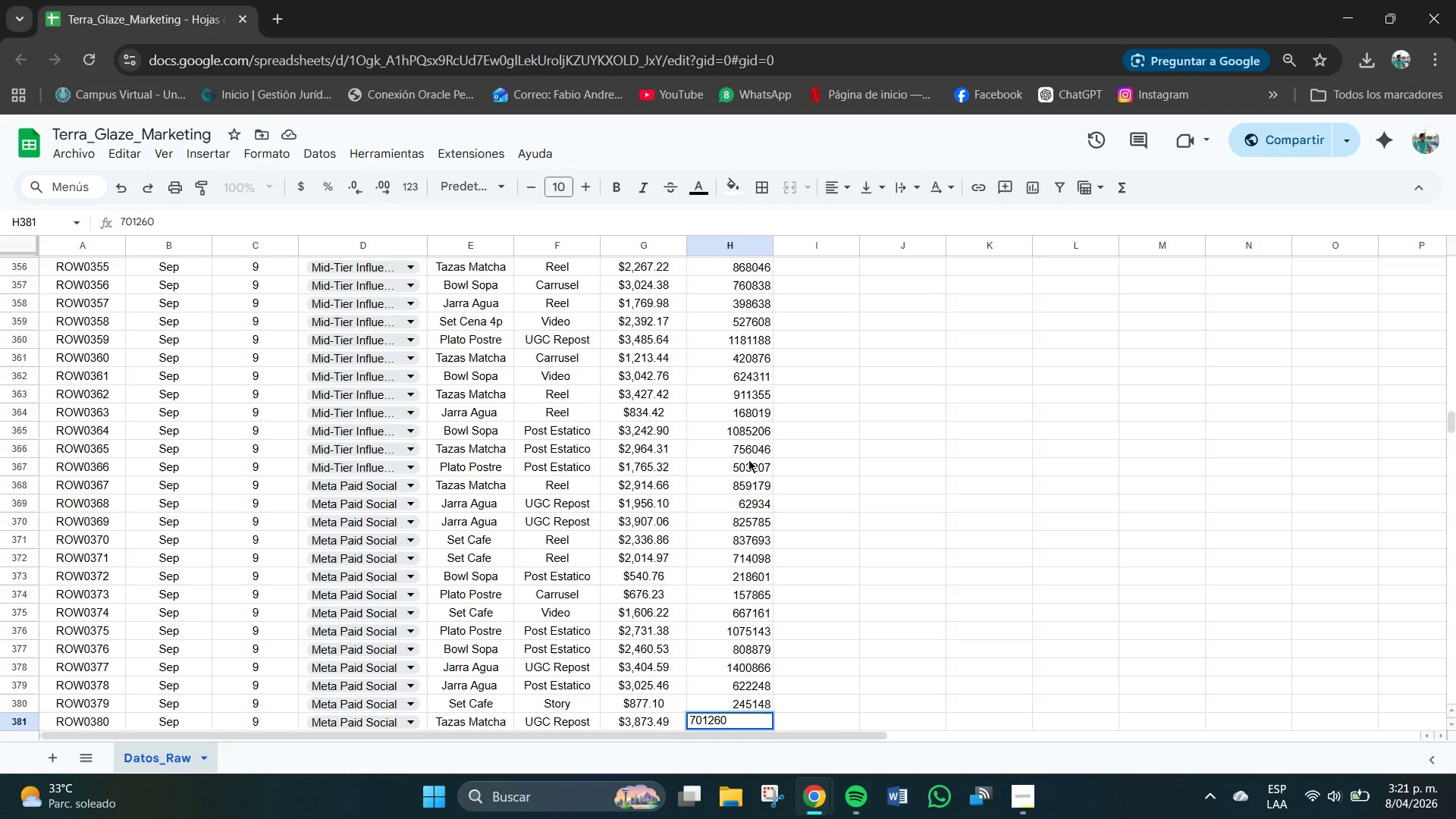 
key(NumpadEnter)
 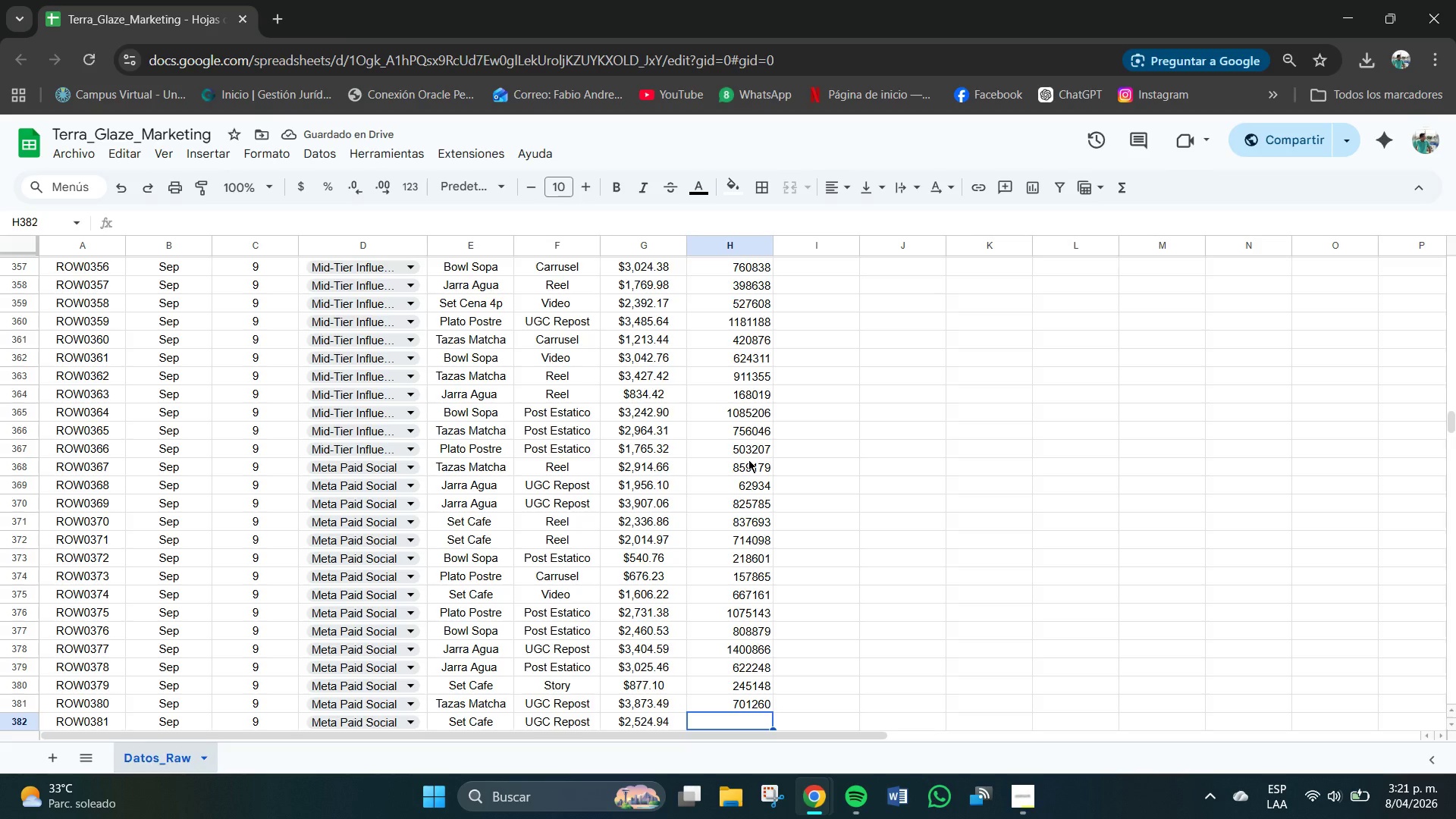 
wait(6.19)
 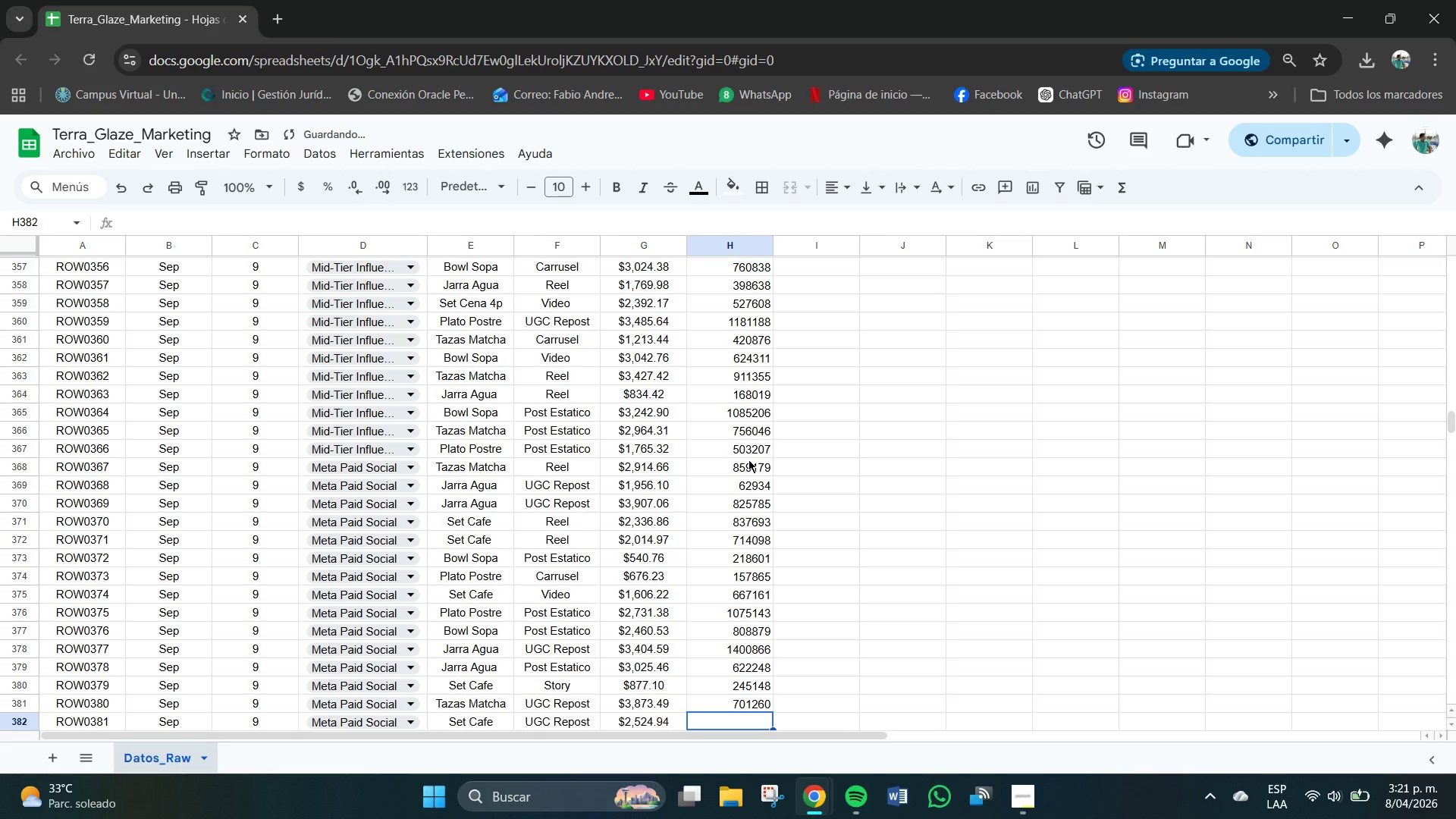 
key(Numpad8)
 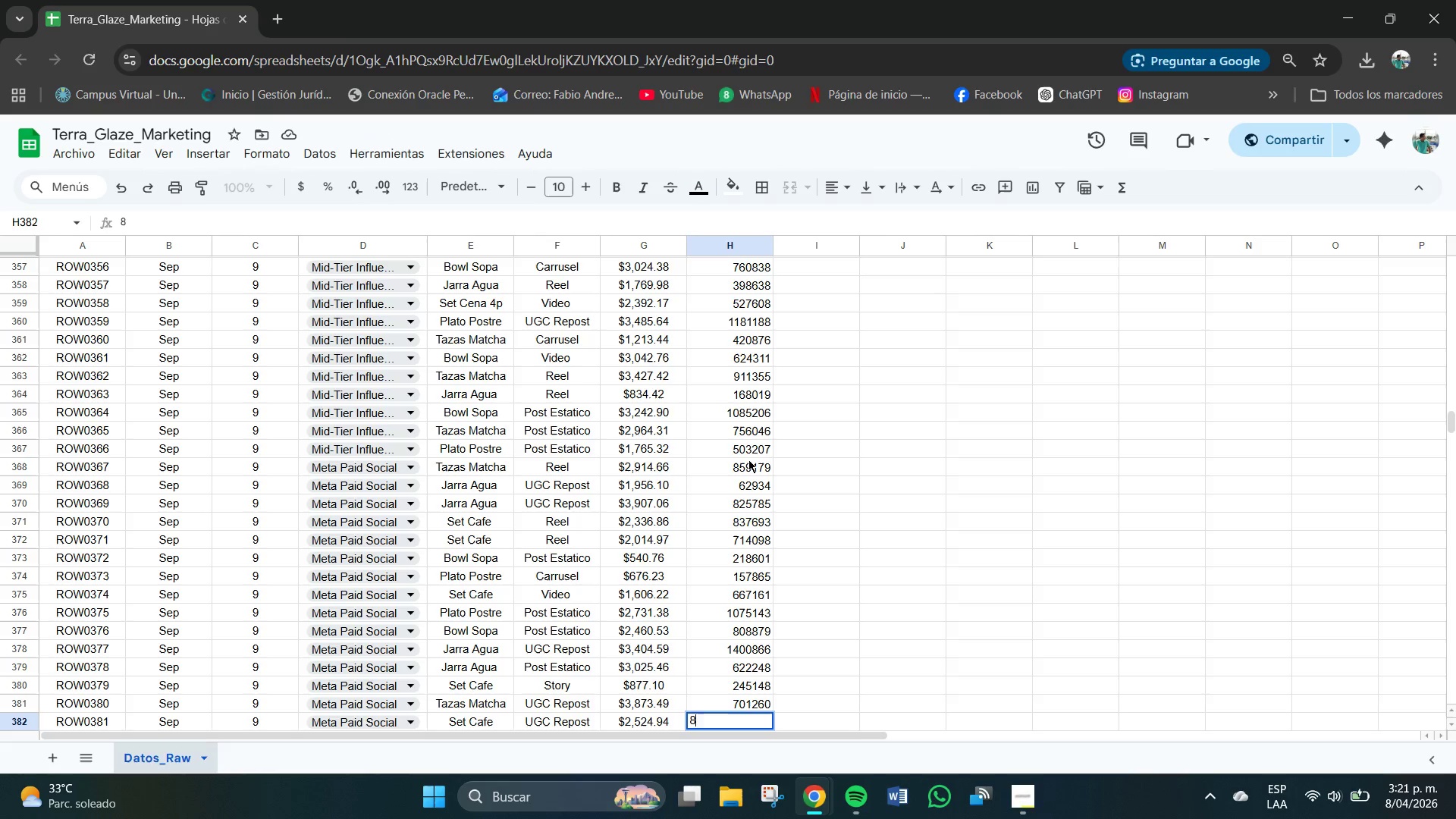 
key(Numpad9)
 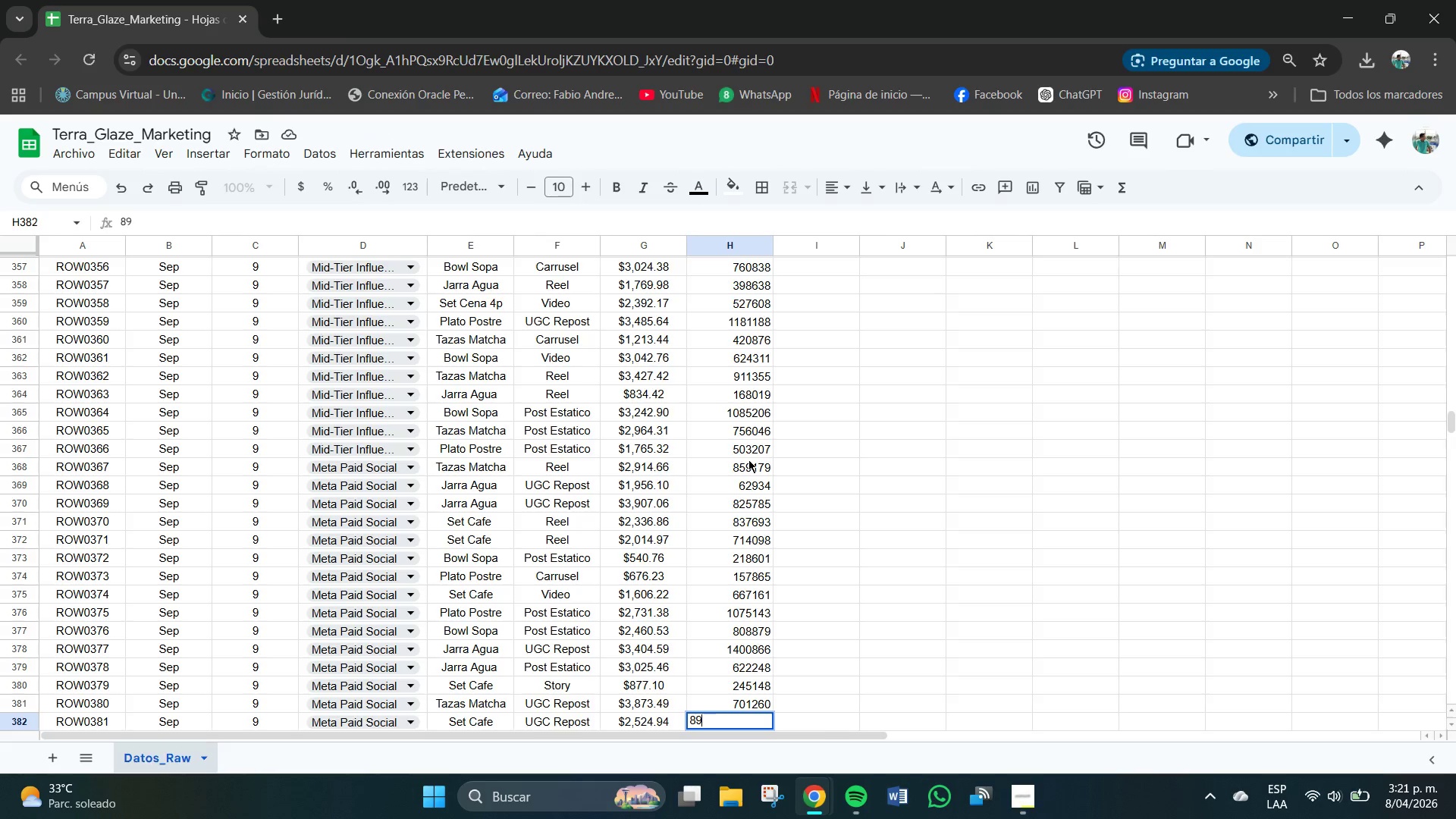 
key(Numpad7)
 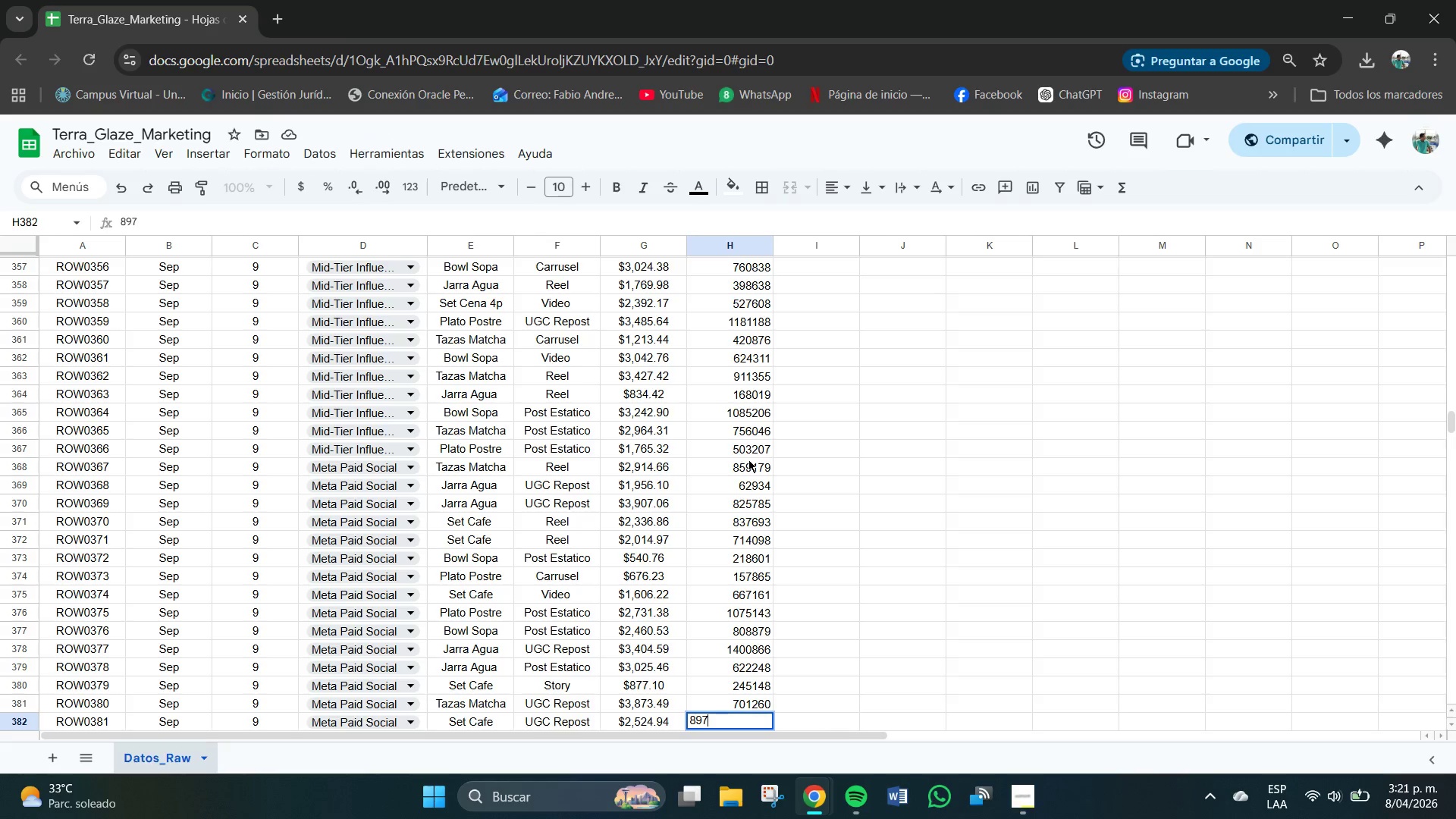 
key(Numpad1)
 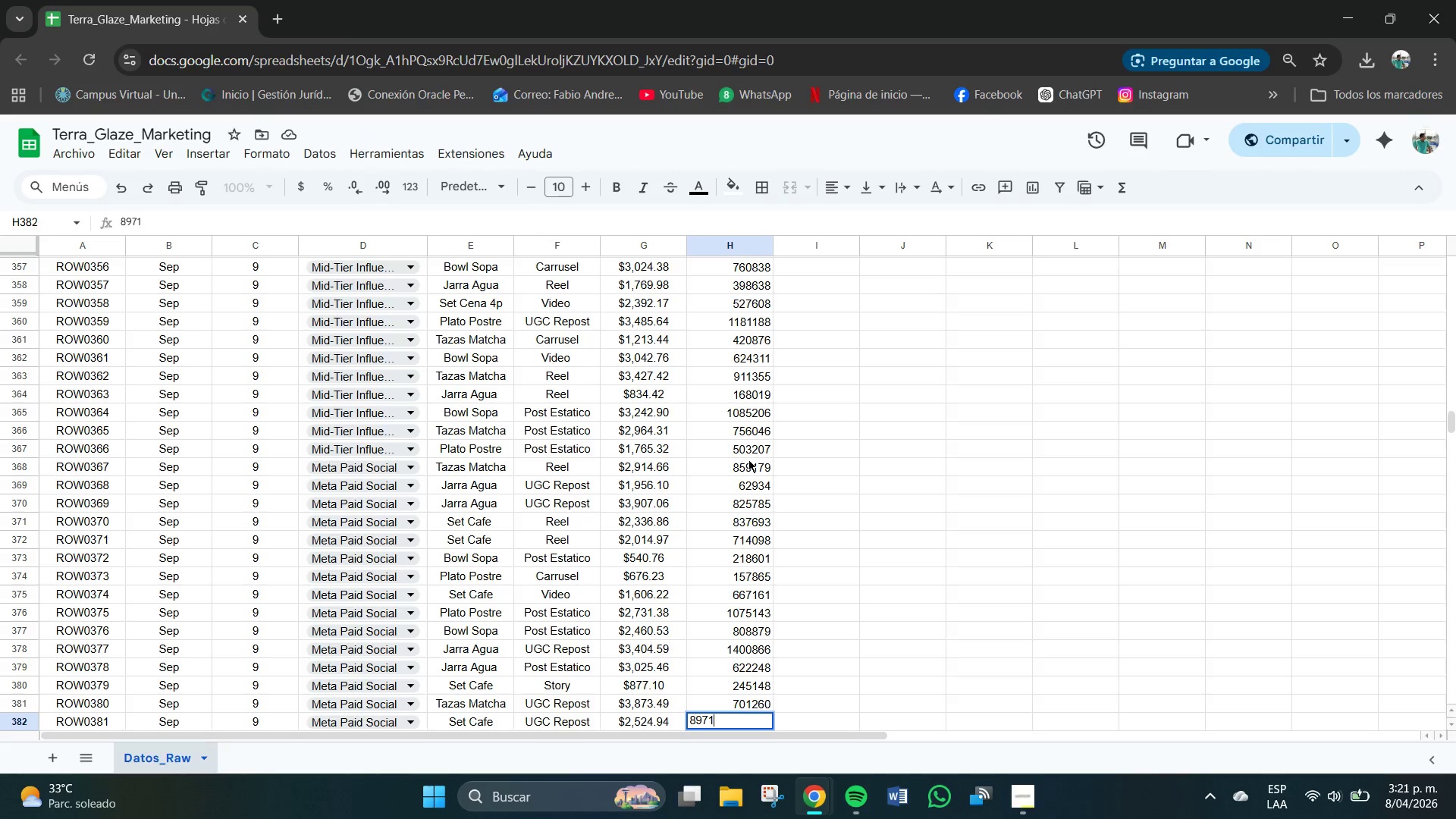 
key(Numpad5)
 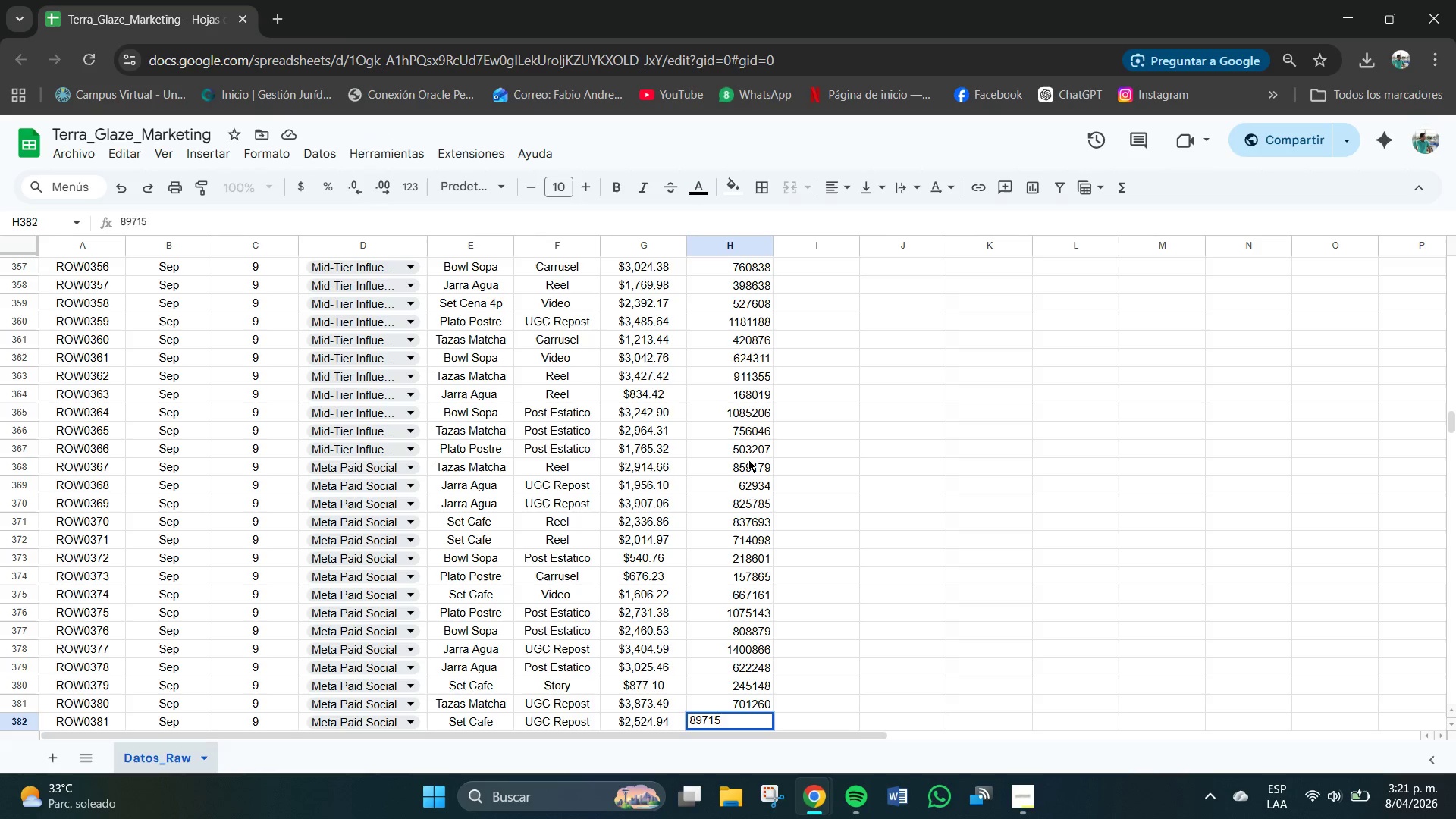 
key(Numpad8)
 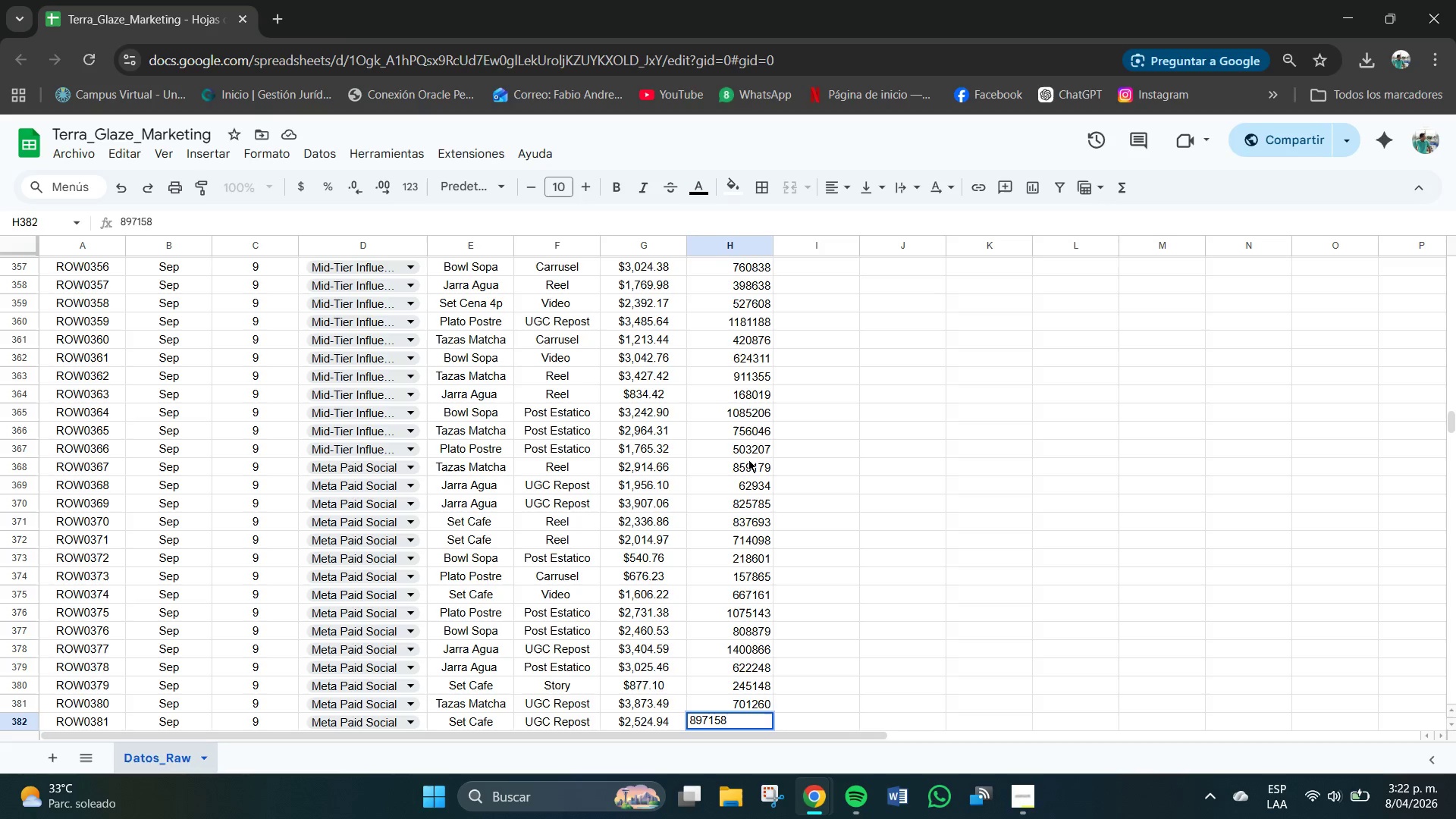 
wait(21.31)
 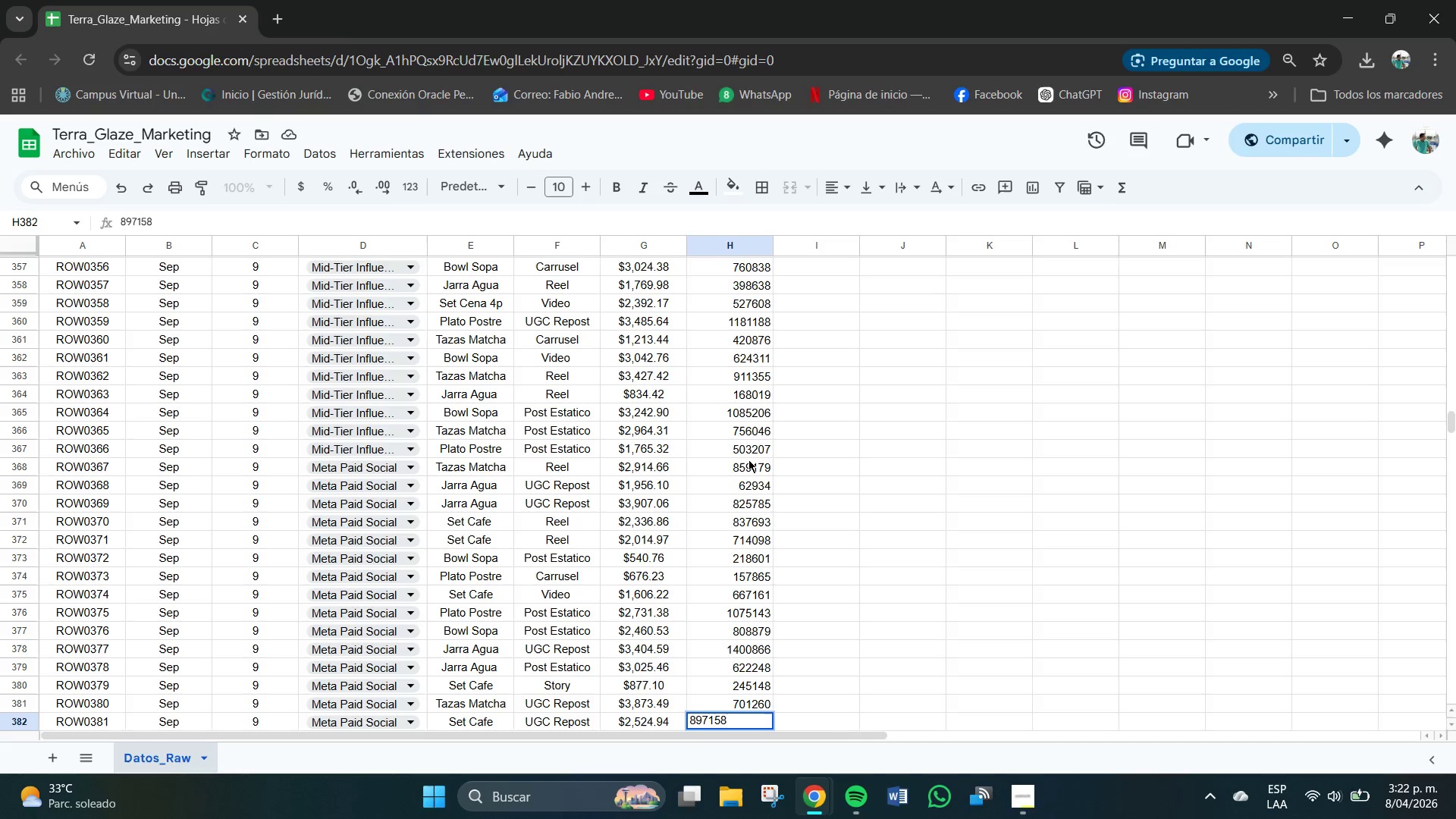 
key(NumpadEnter)
 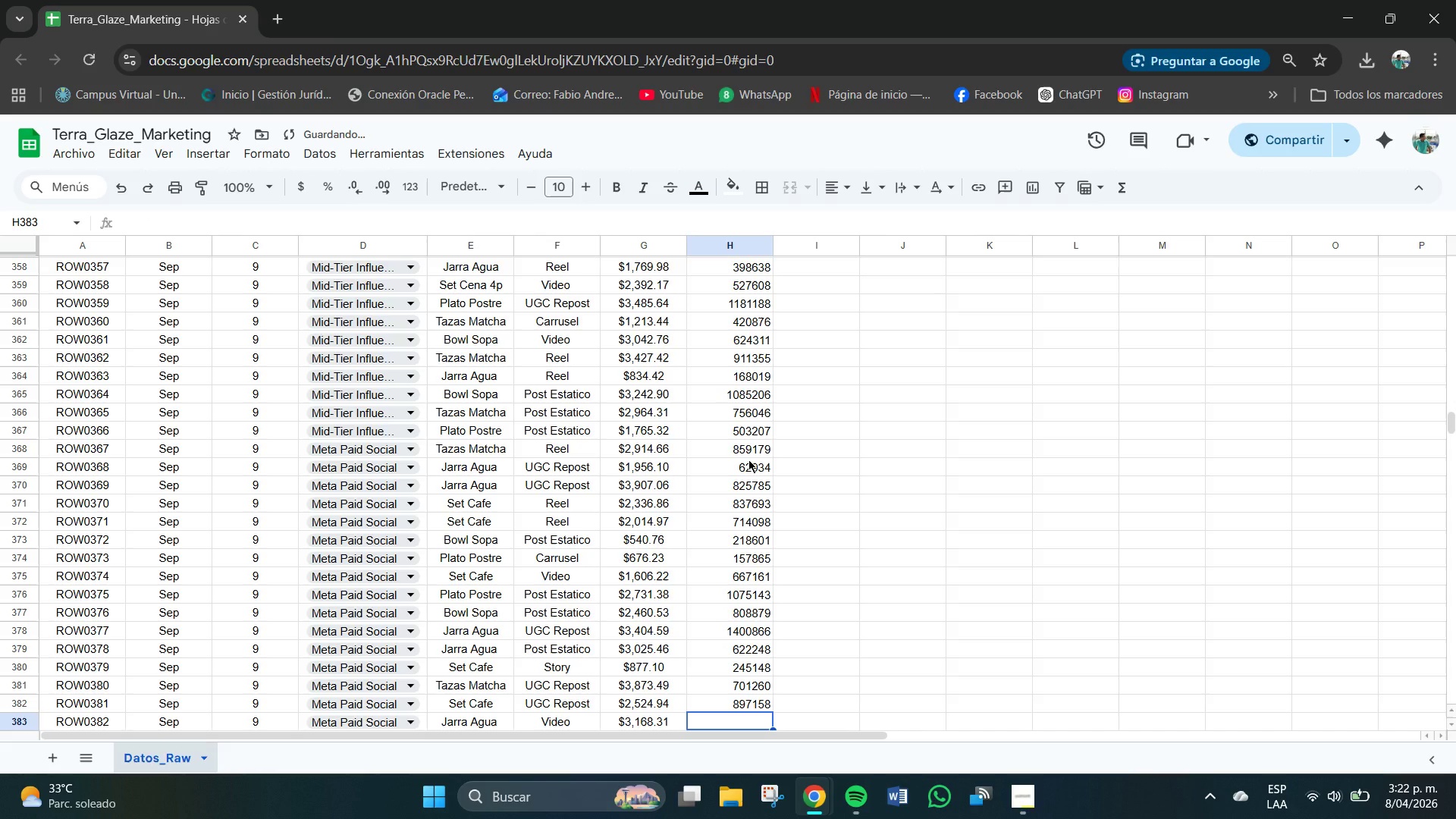 
key(Numpad7)
 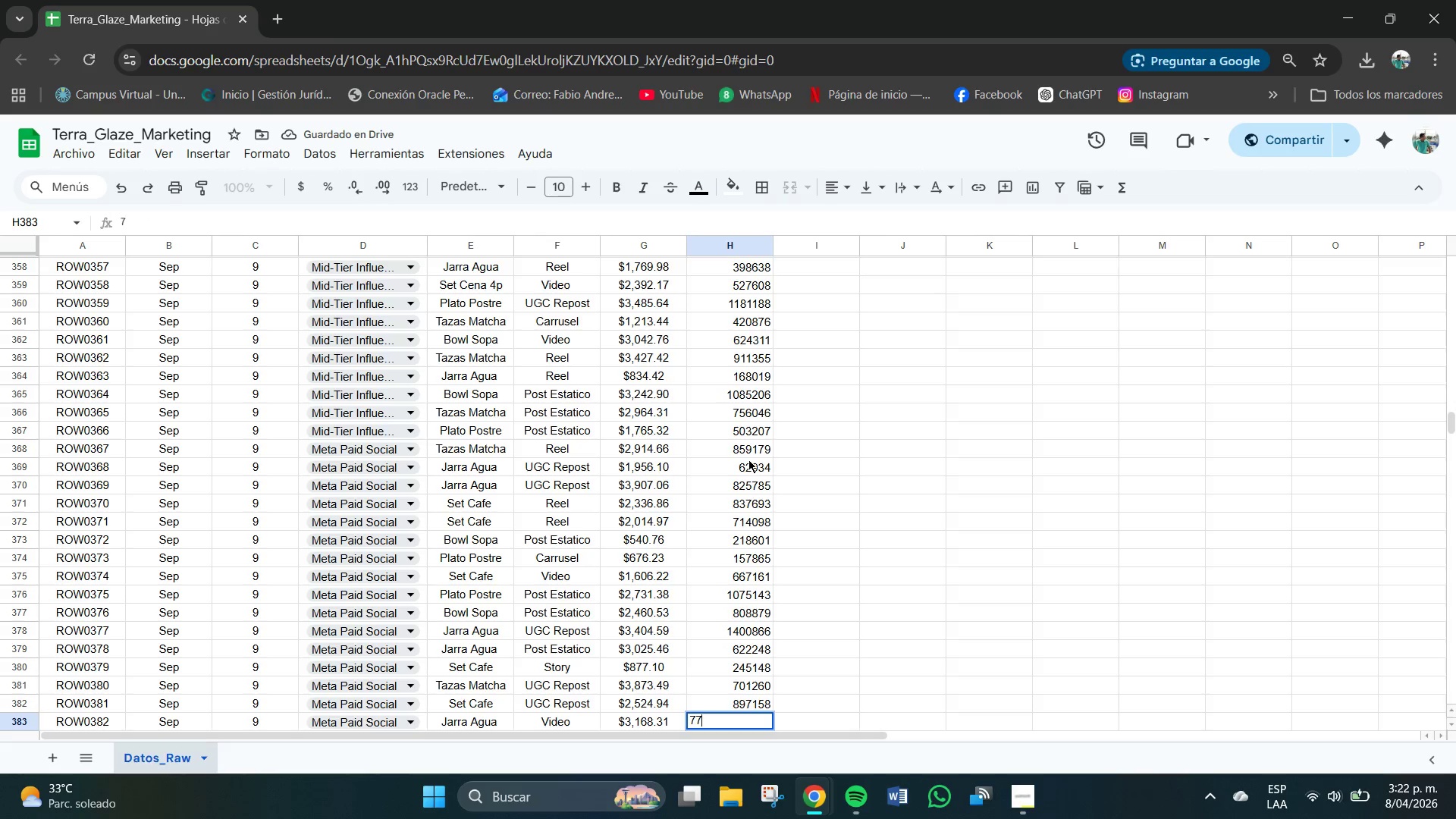 
key(Numpad7)
 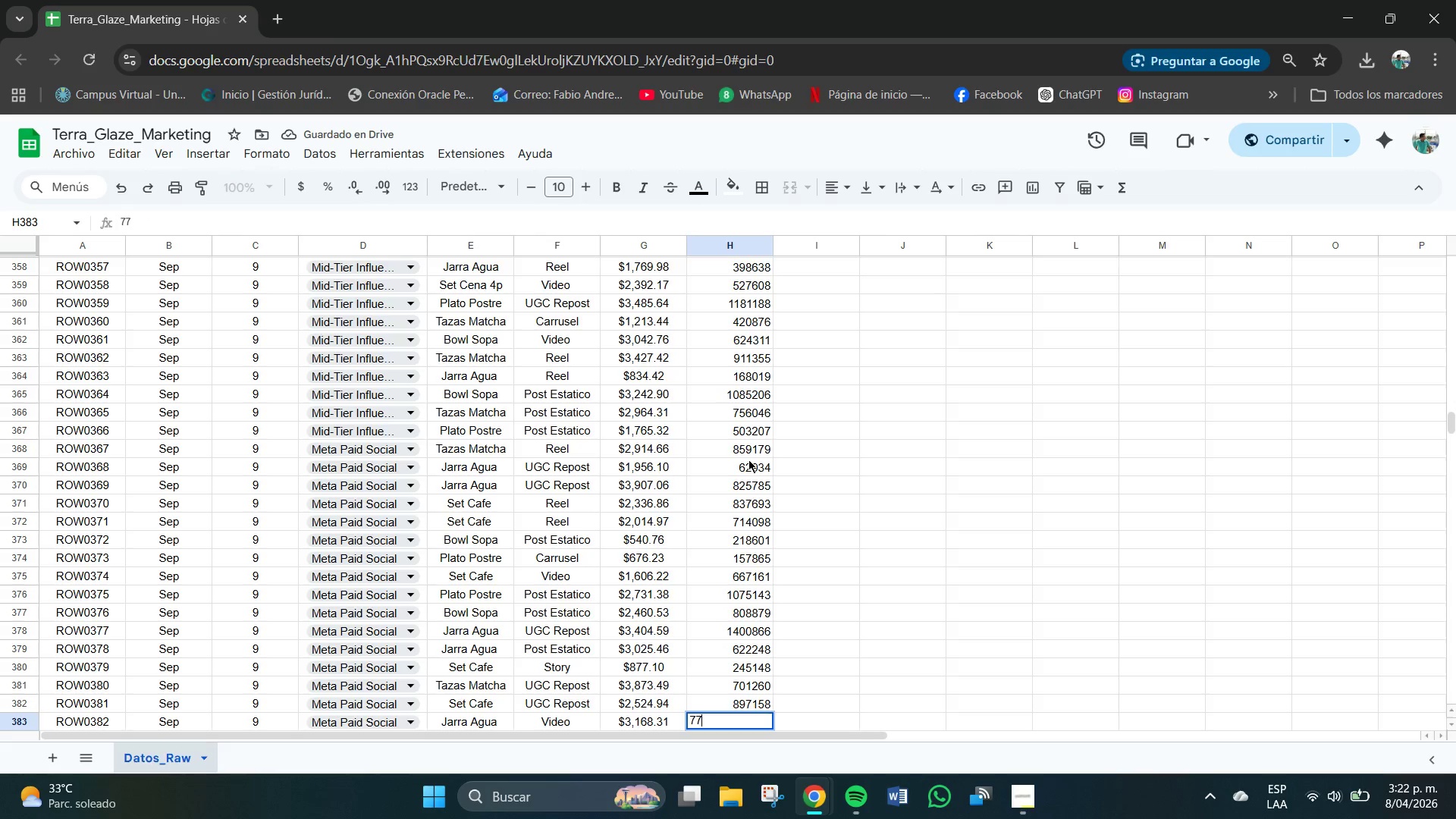 
key(Numpad8)
 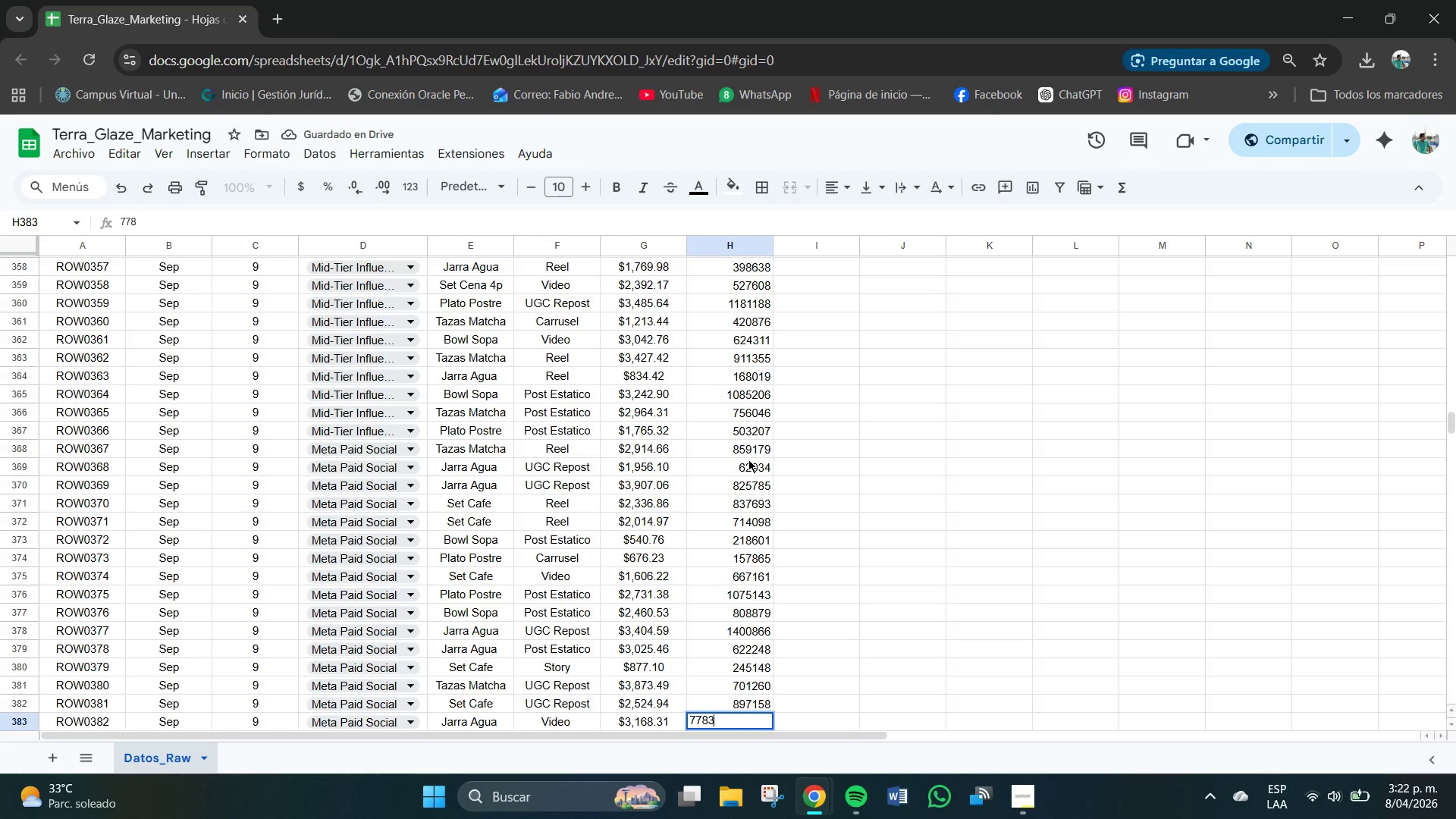 
key(Numpad3)
 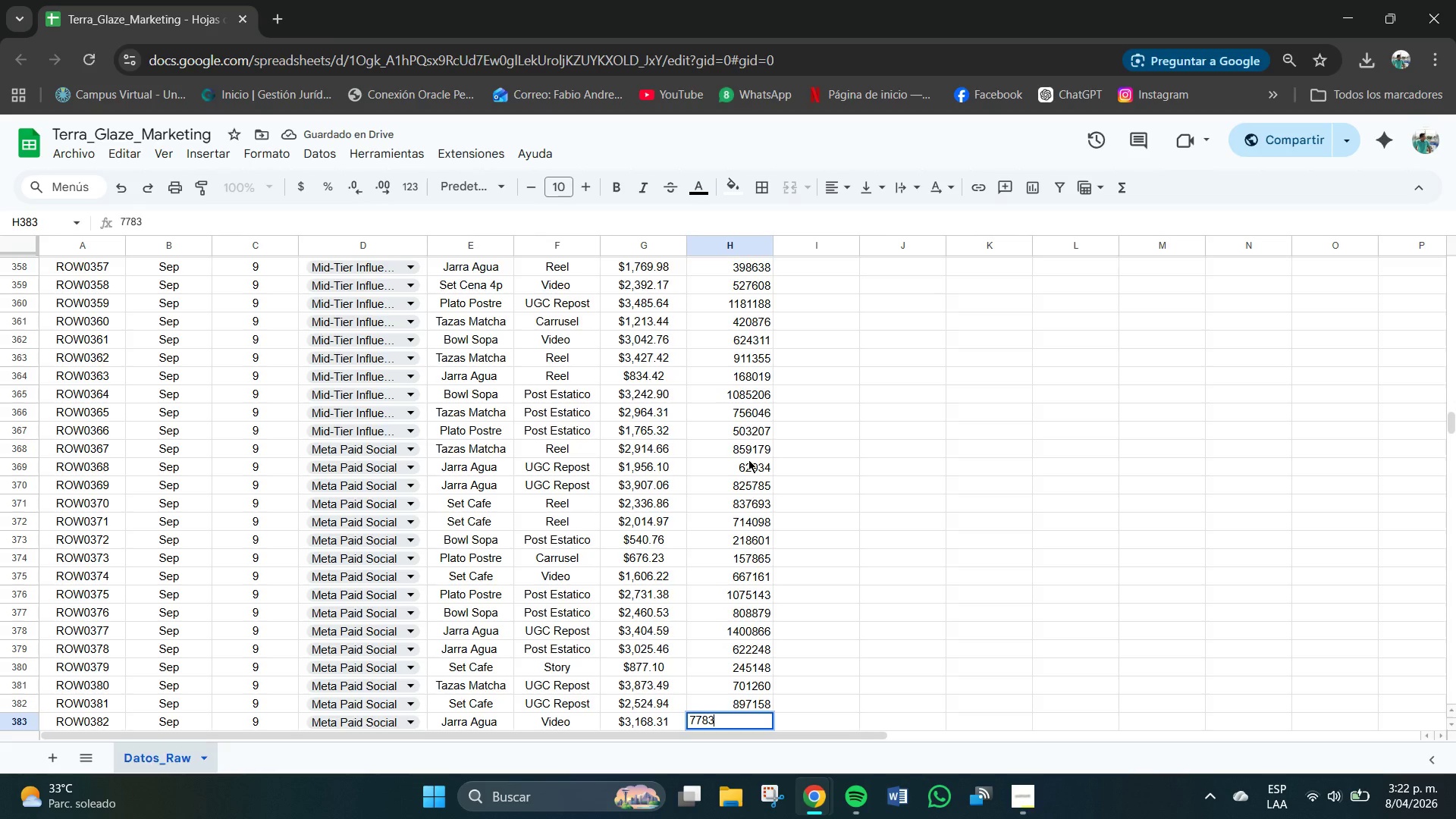 
key(Numpad6)
 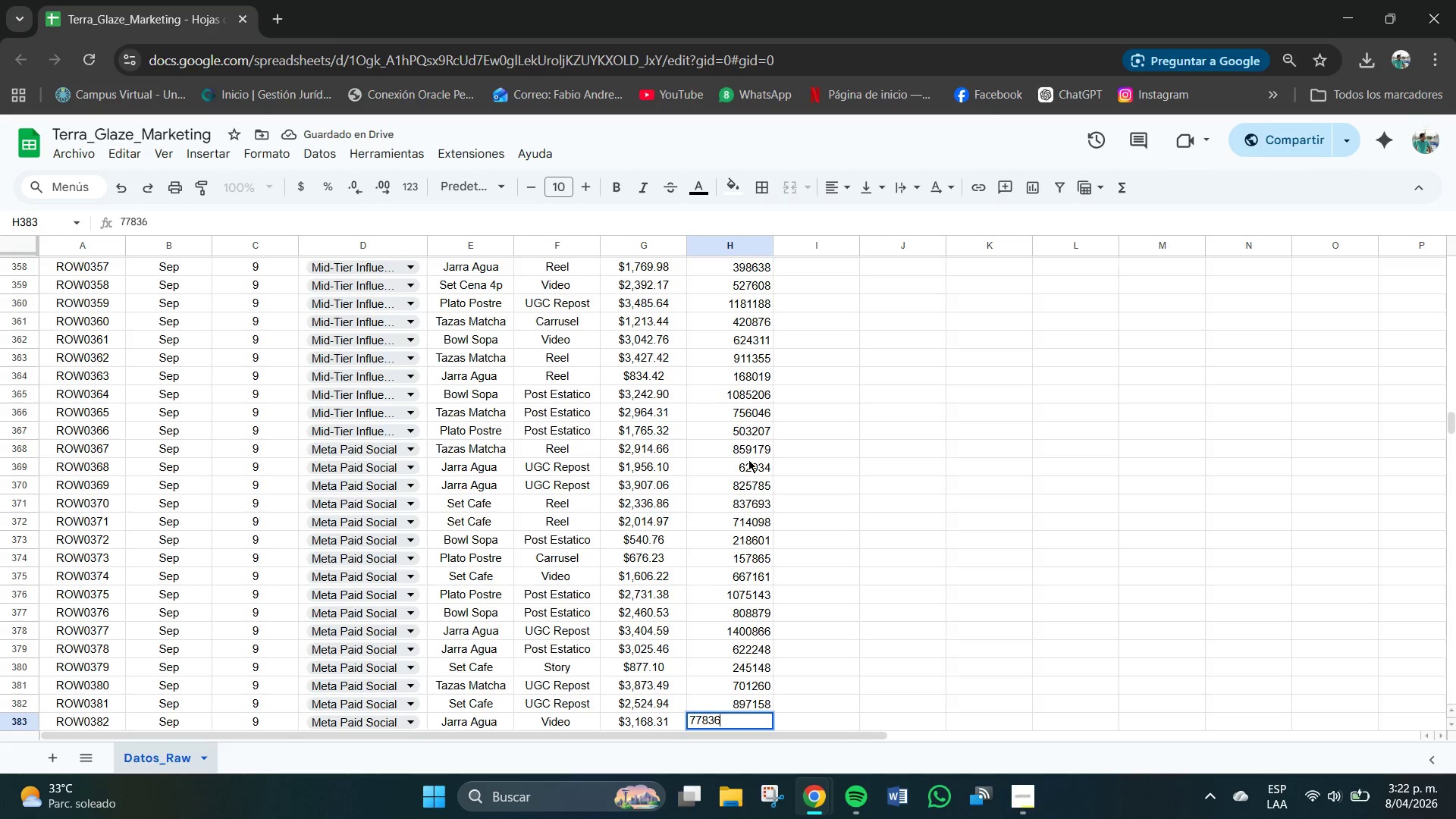 
key(Numpad3)
 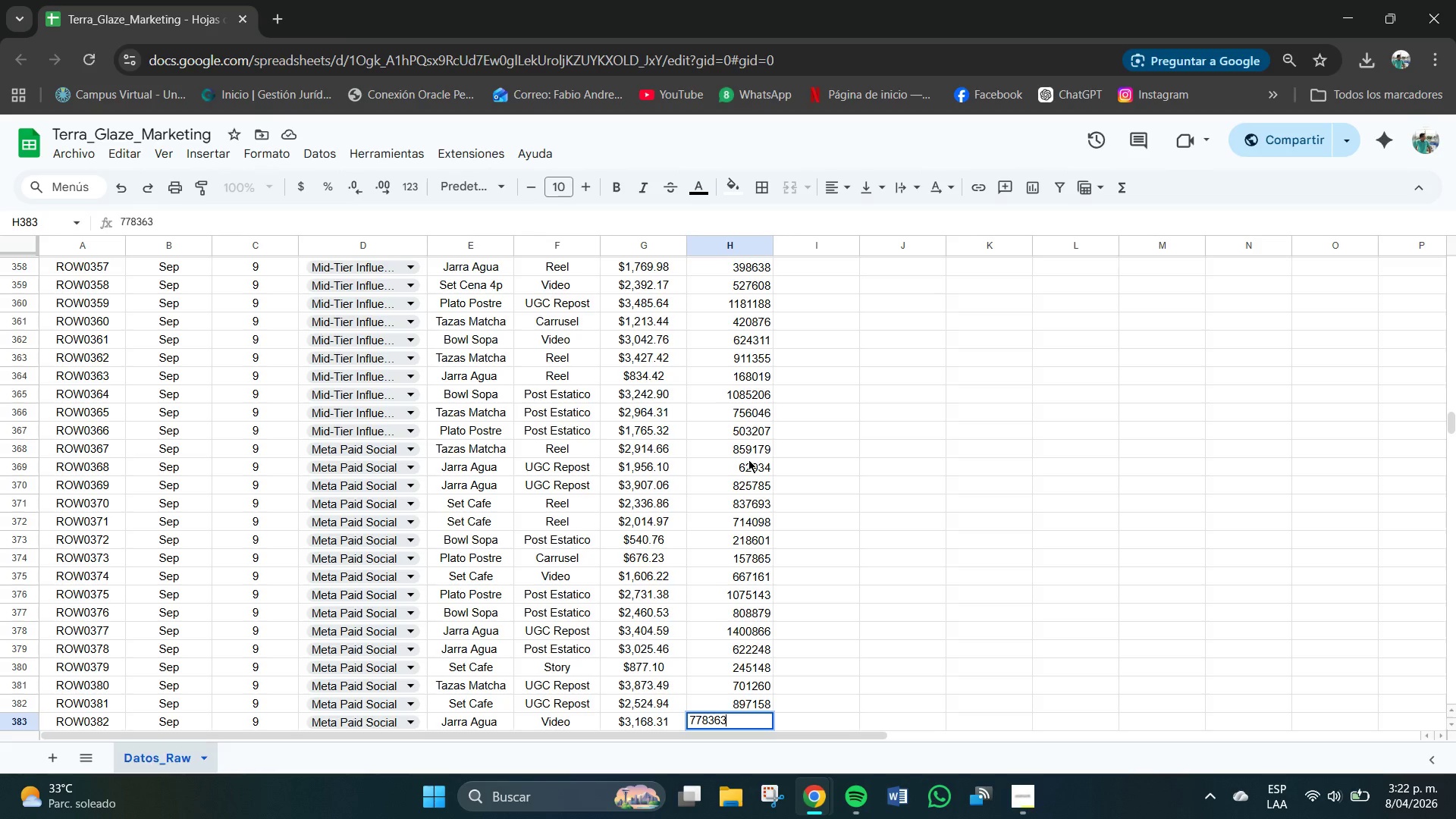 
key(Backspace)
 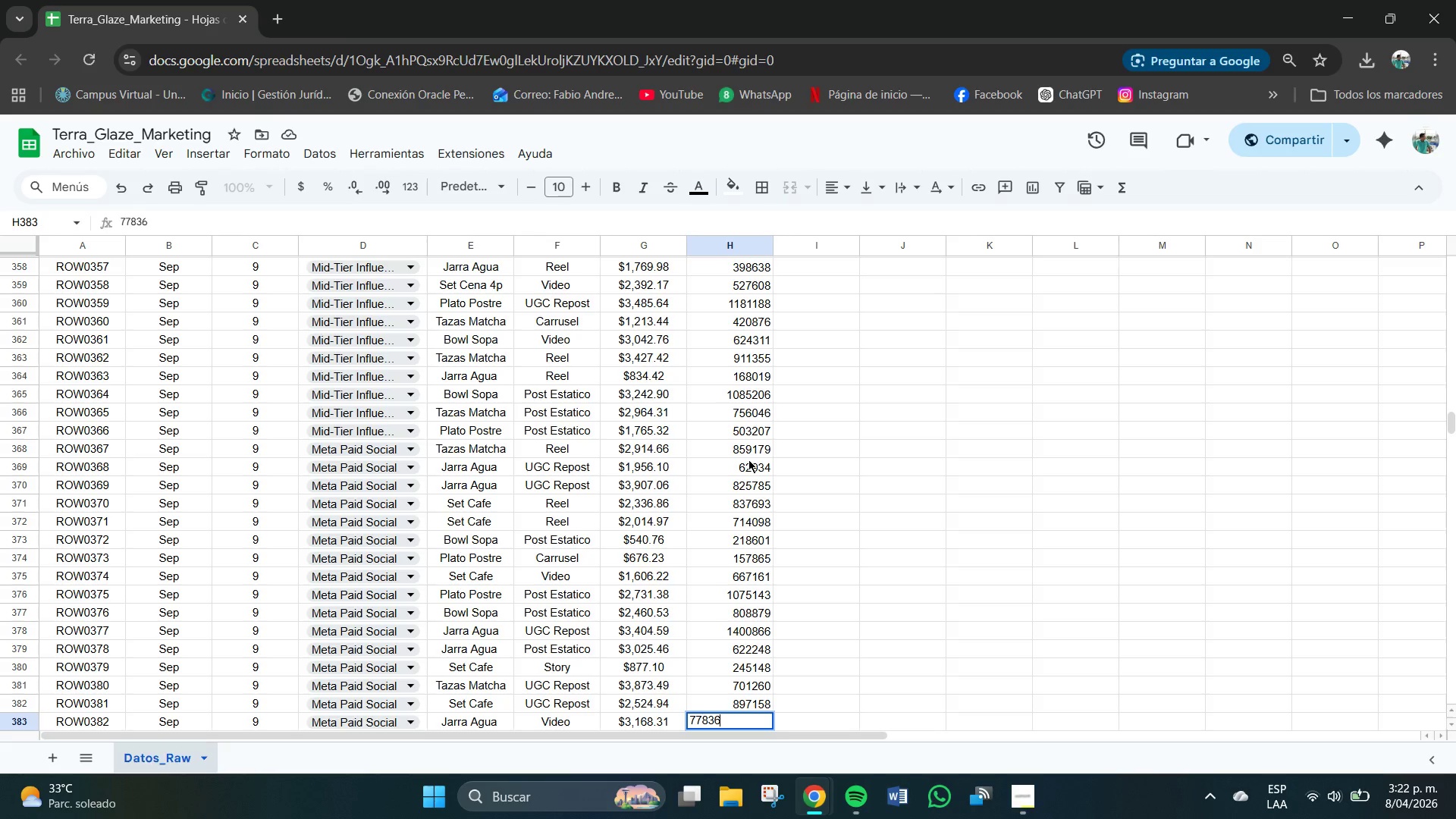 
key(Backspace)
 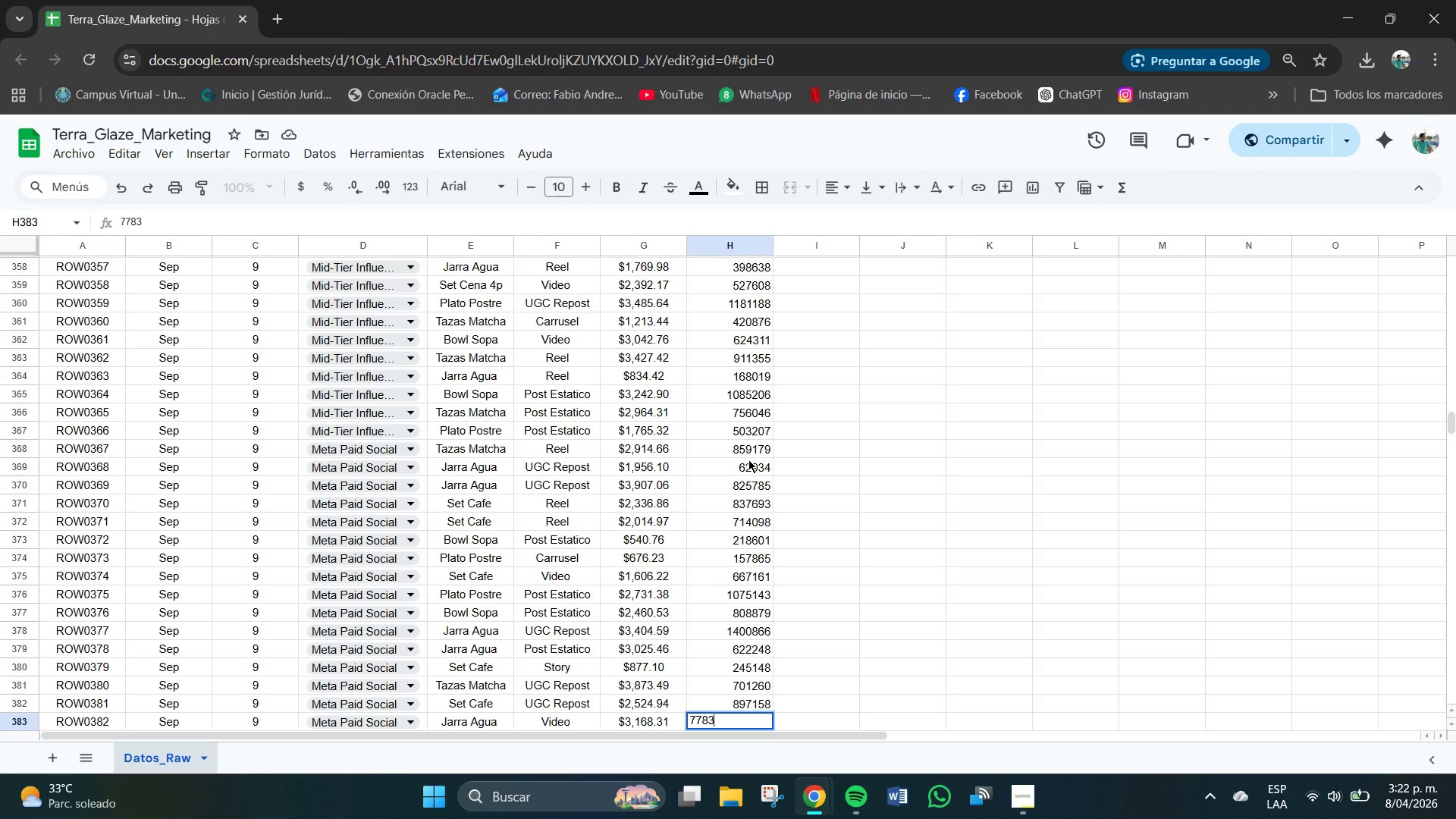 
key(Numpad3)
 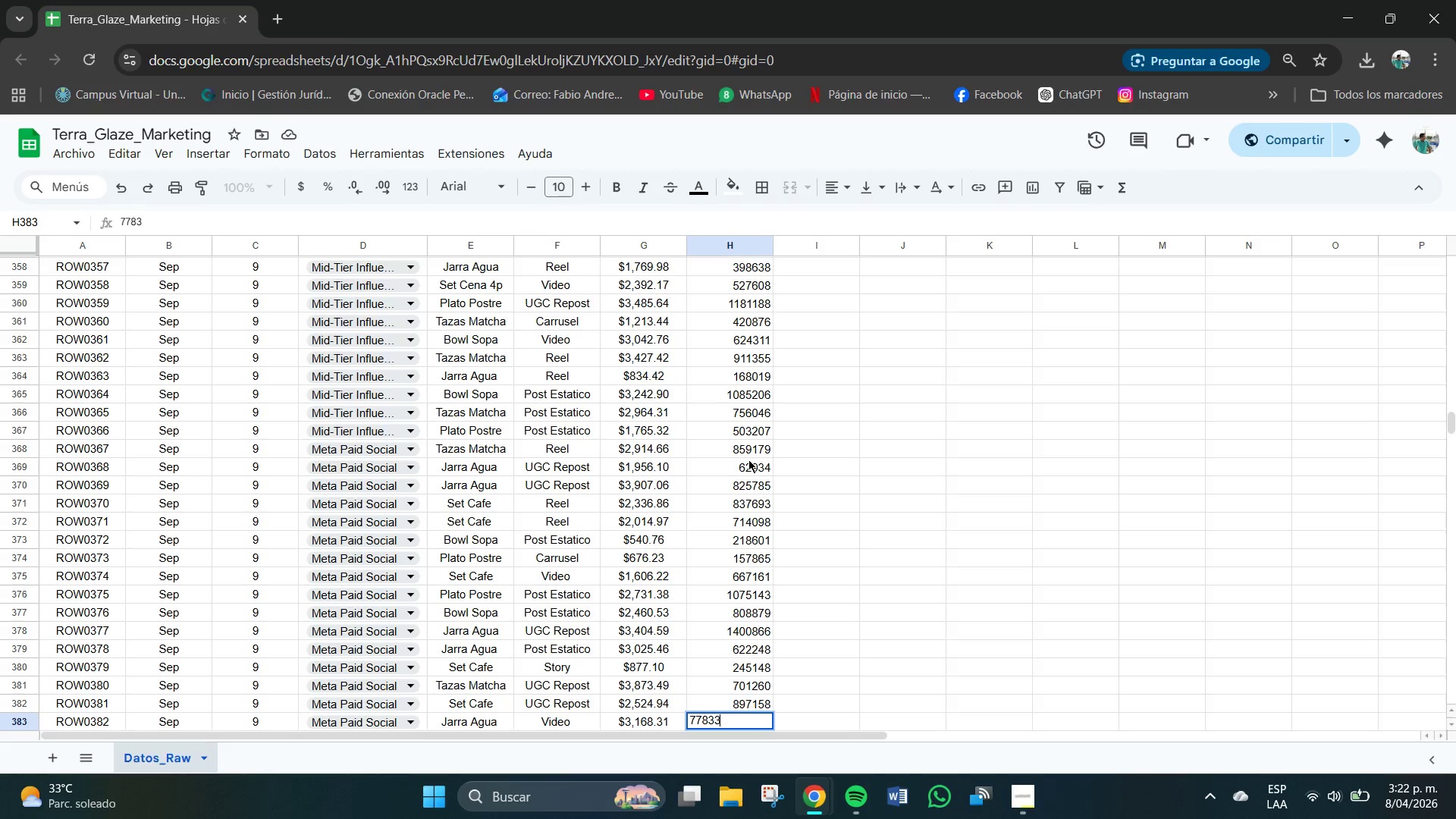 
key(Numpad6)
 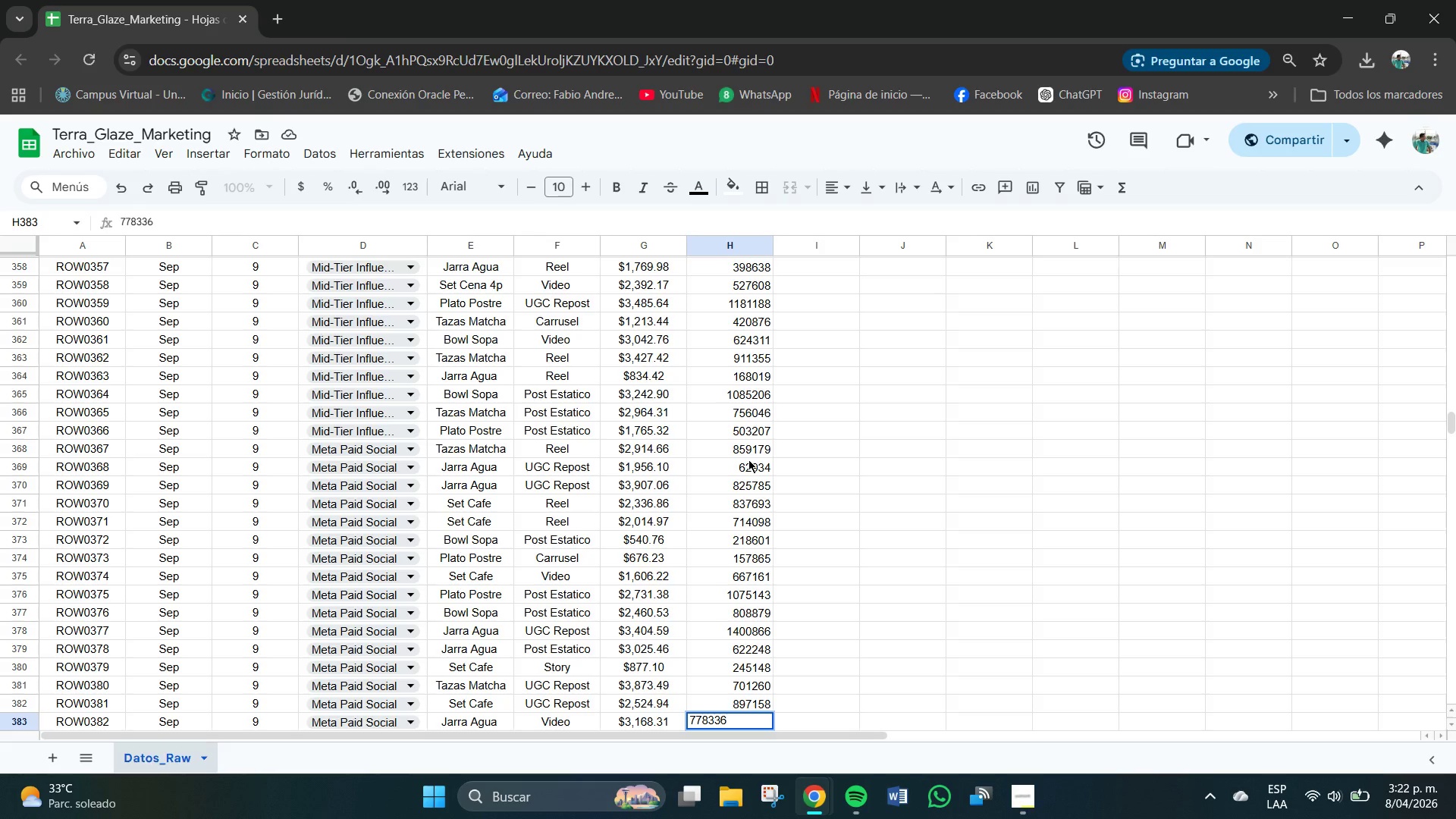 
key(NumpadEnter)
 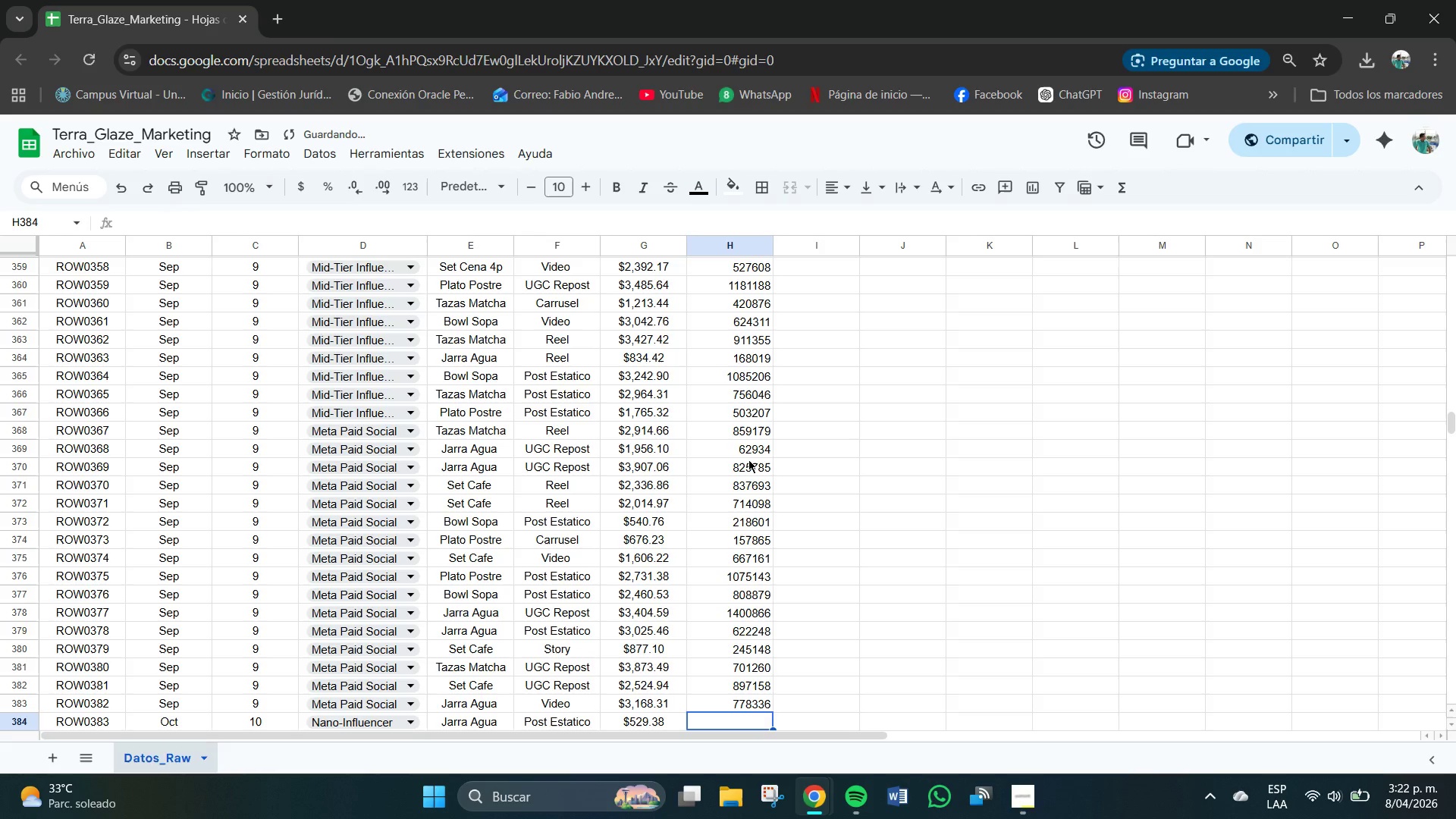 
key(Numpad1)
 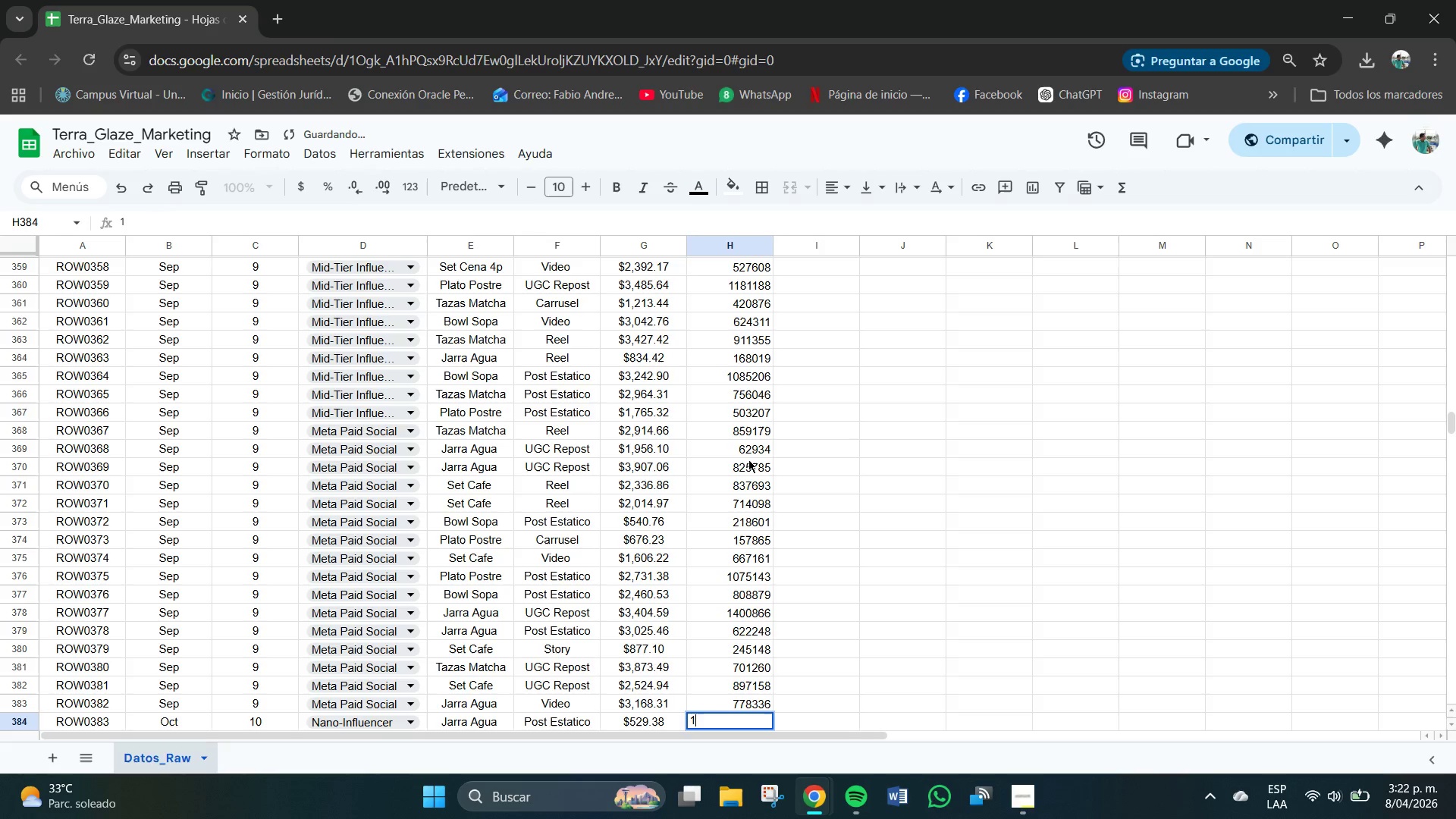 
key(Numpad6)
 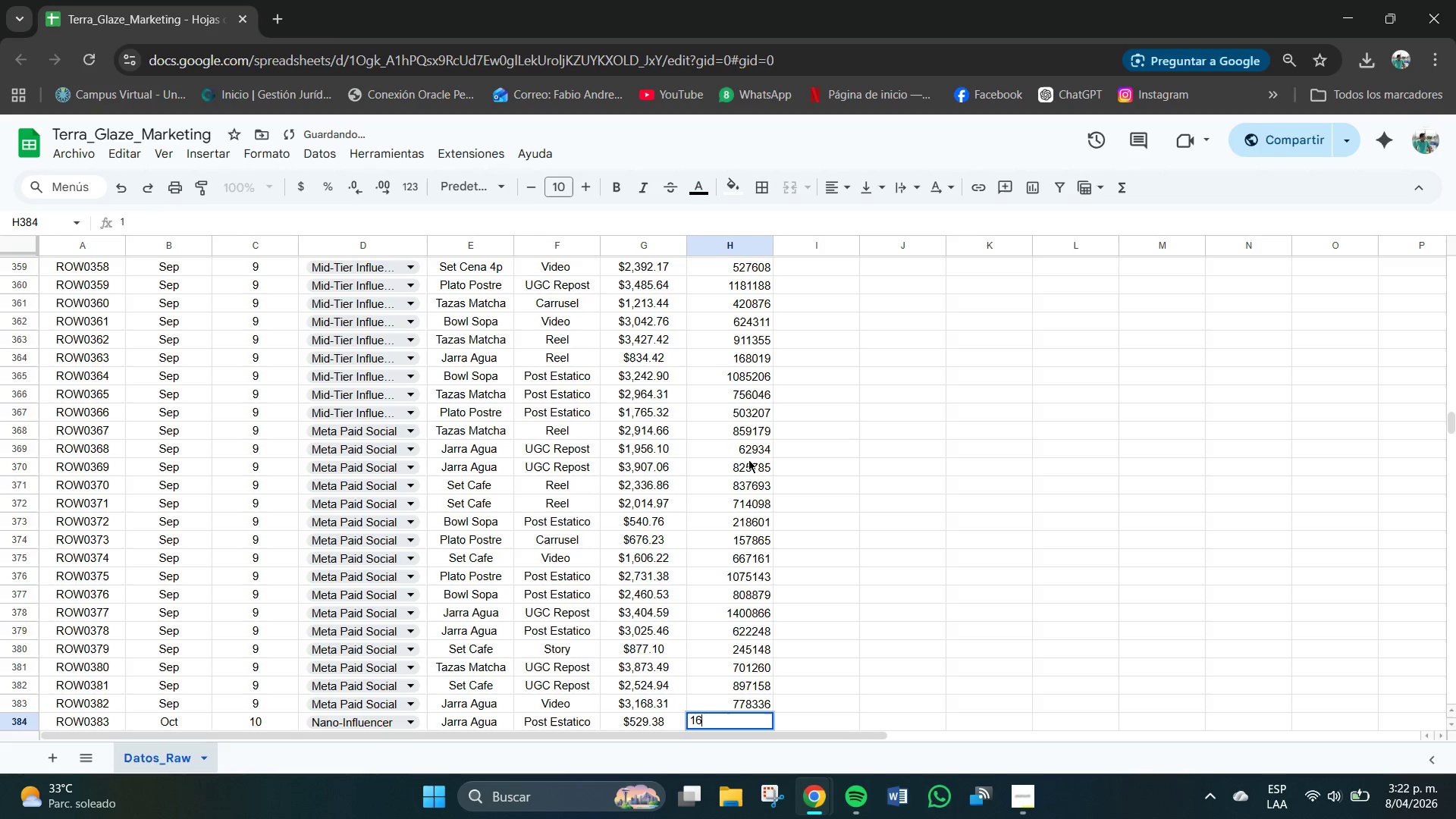 
key(Numpad4)
 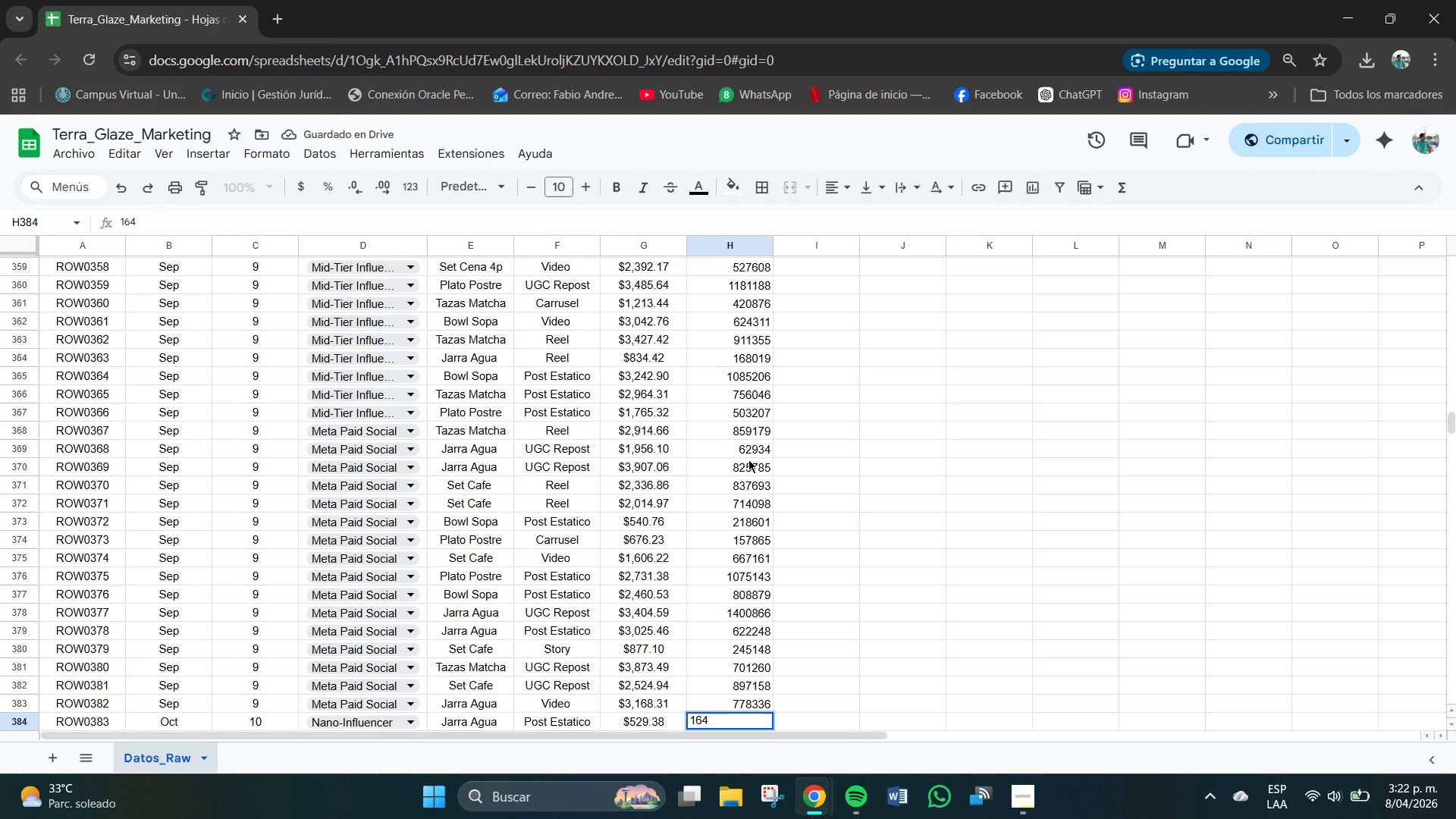 
key(Numpad8)
 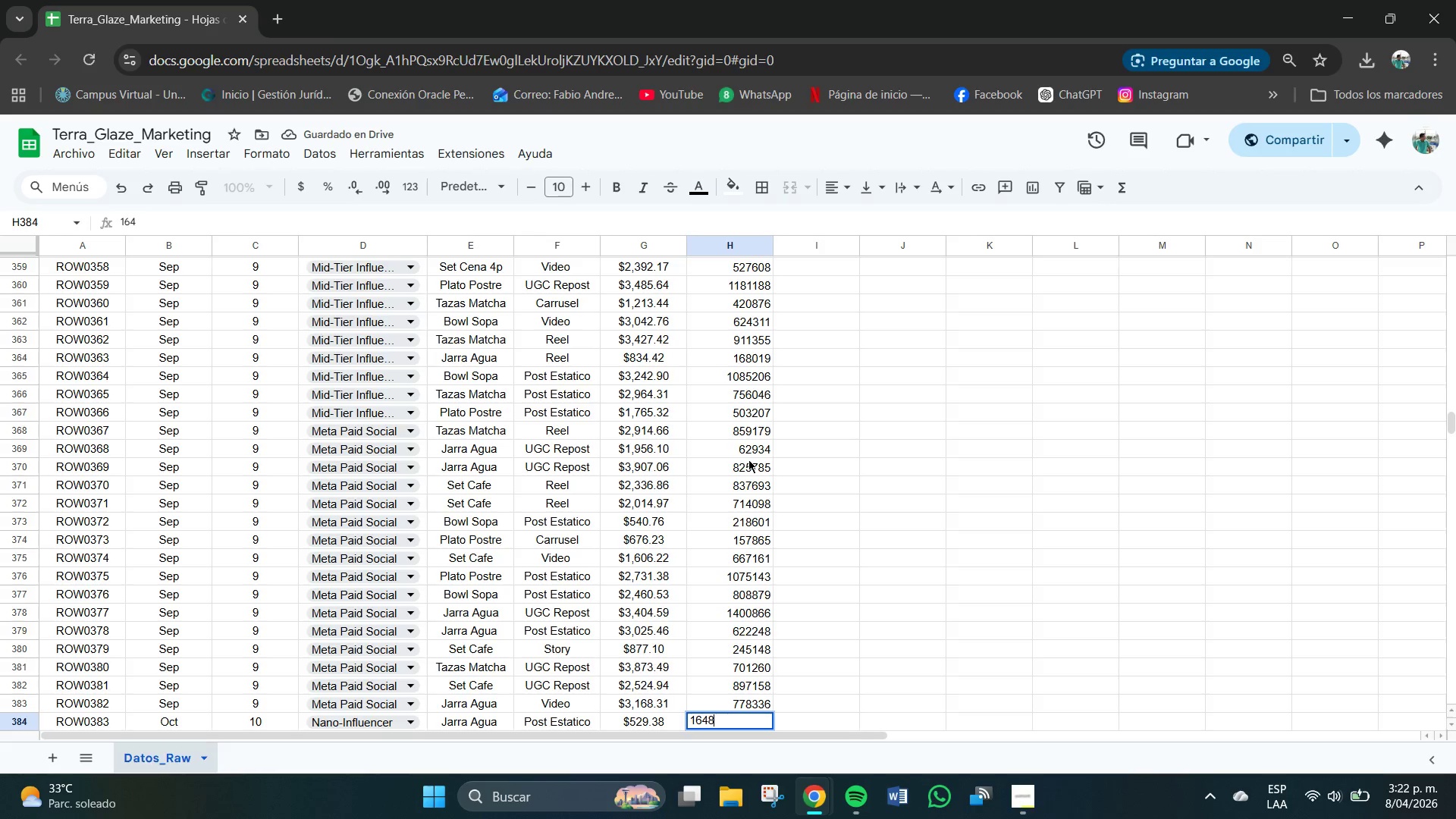 
key(Numpad8)
 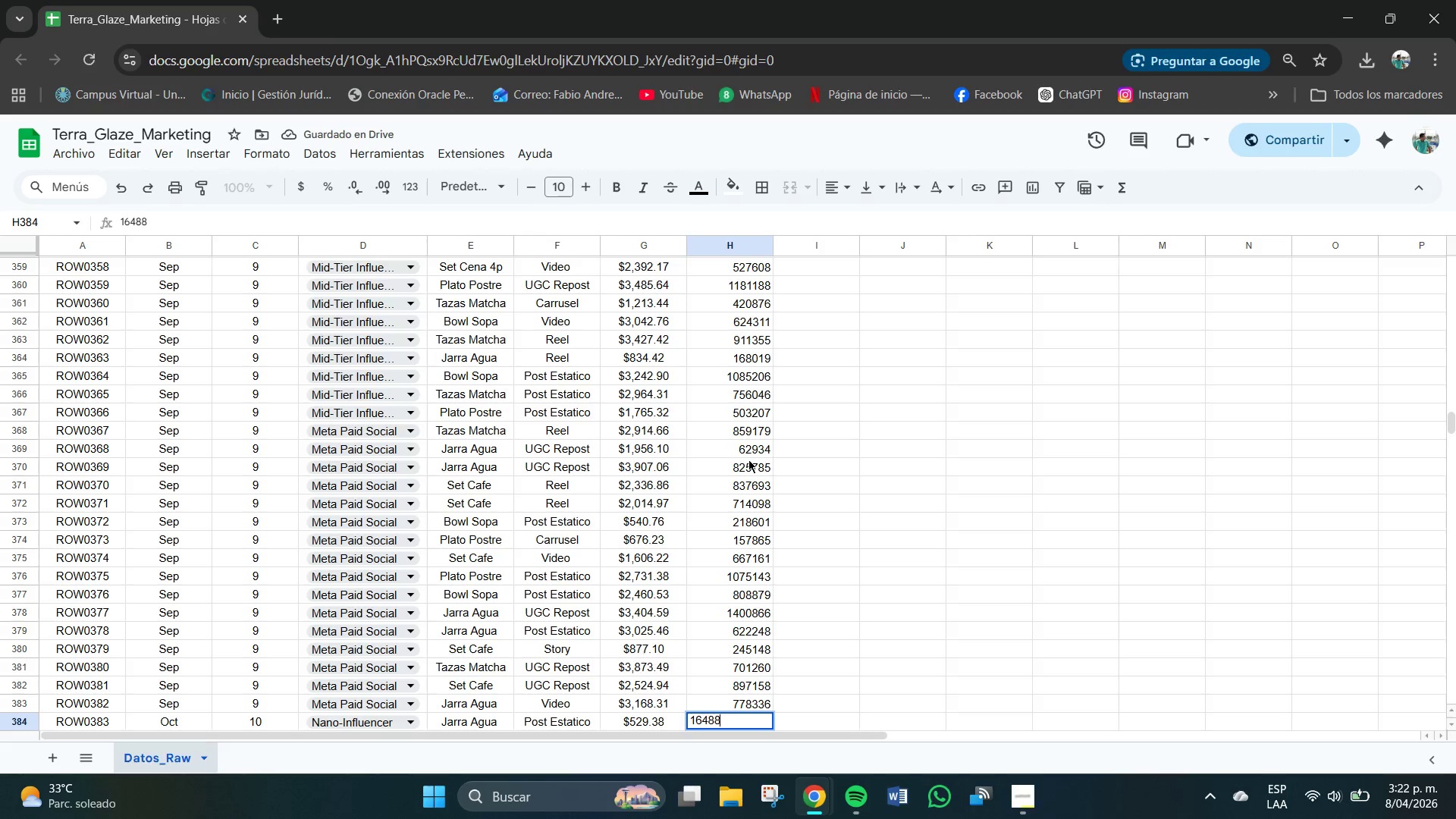 
key(Numpad7)
 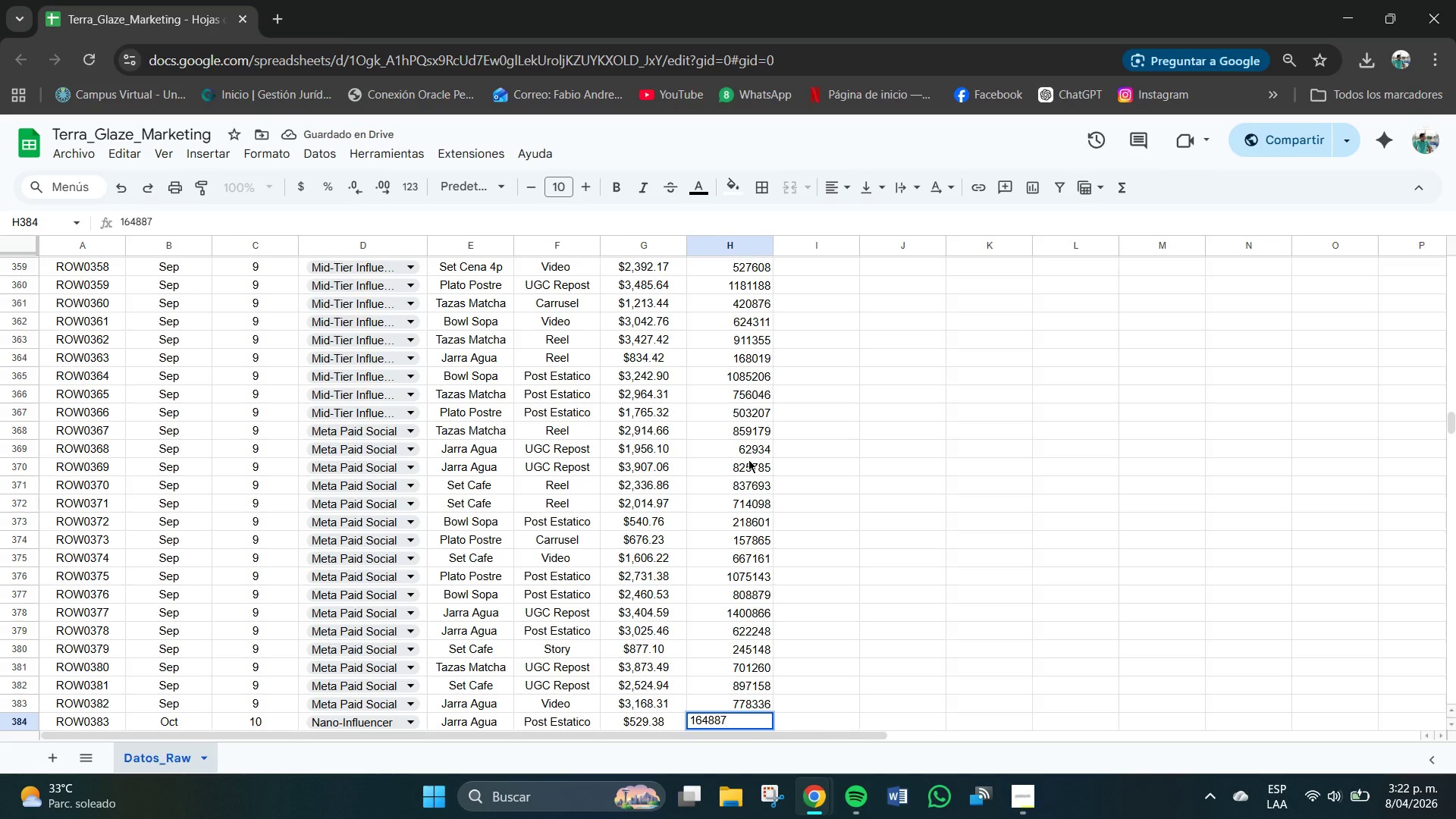 
key(NumpadEnter)
 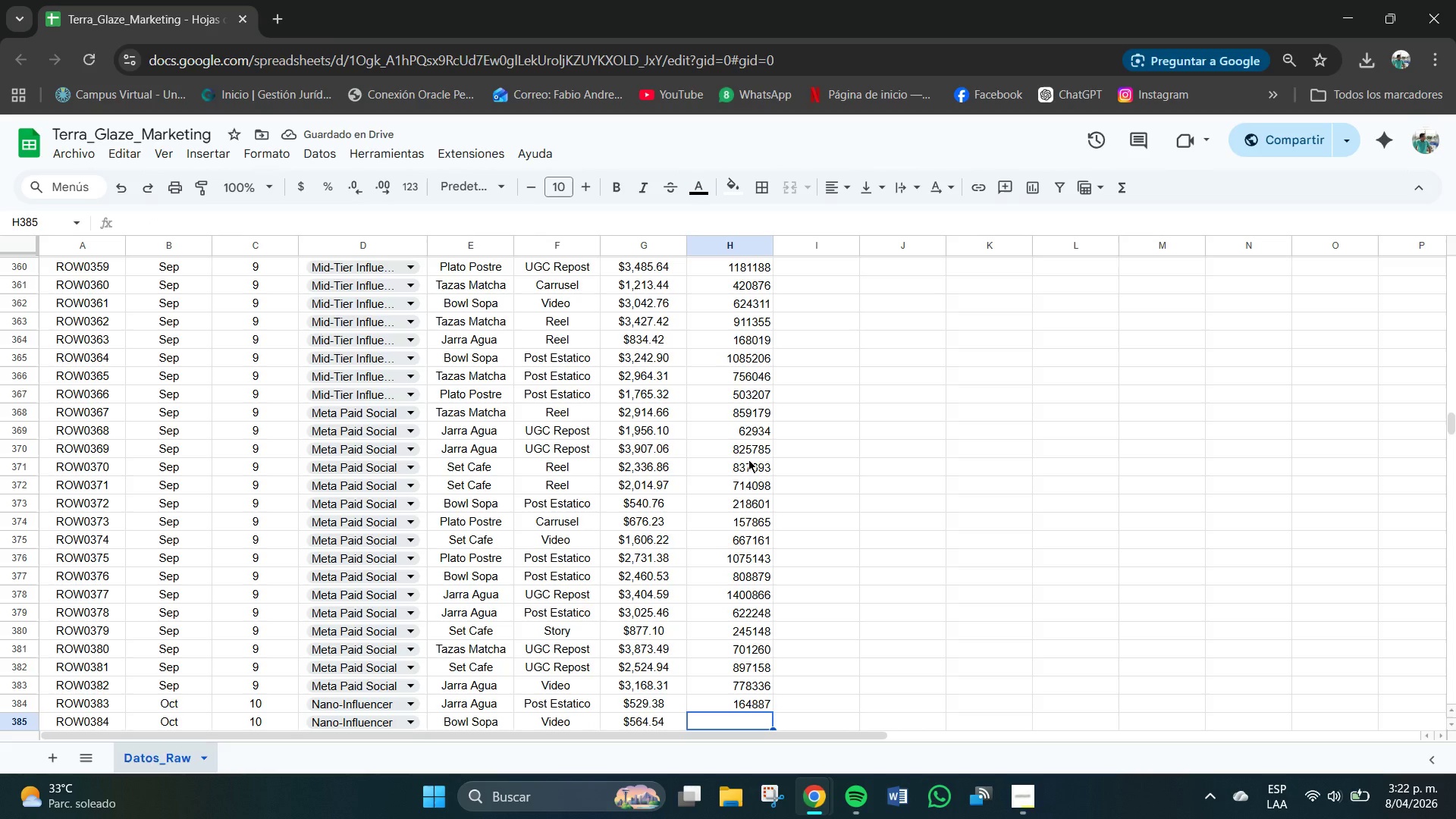 
key(Numpad1)
 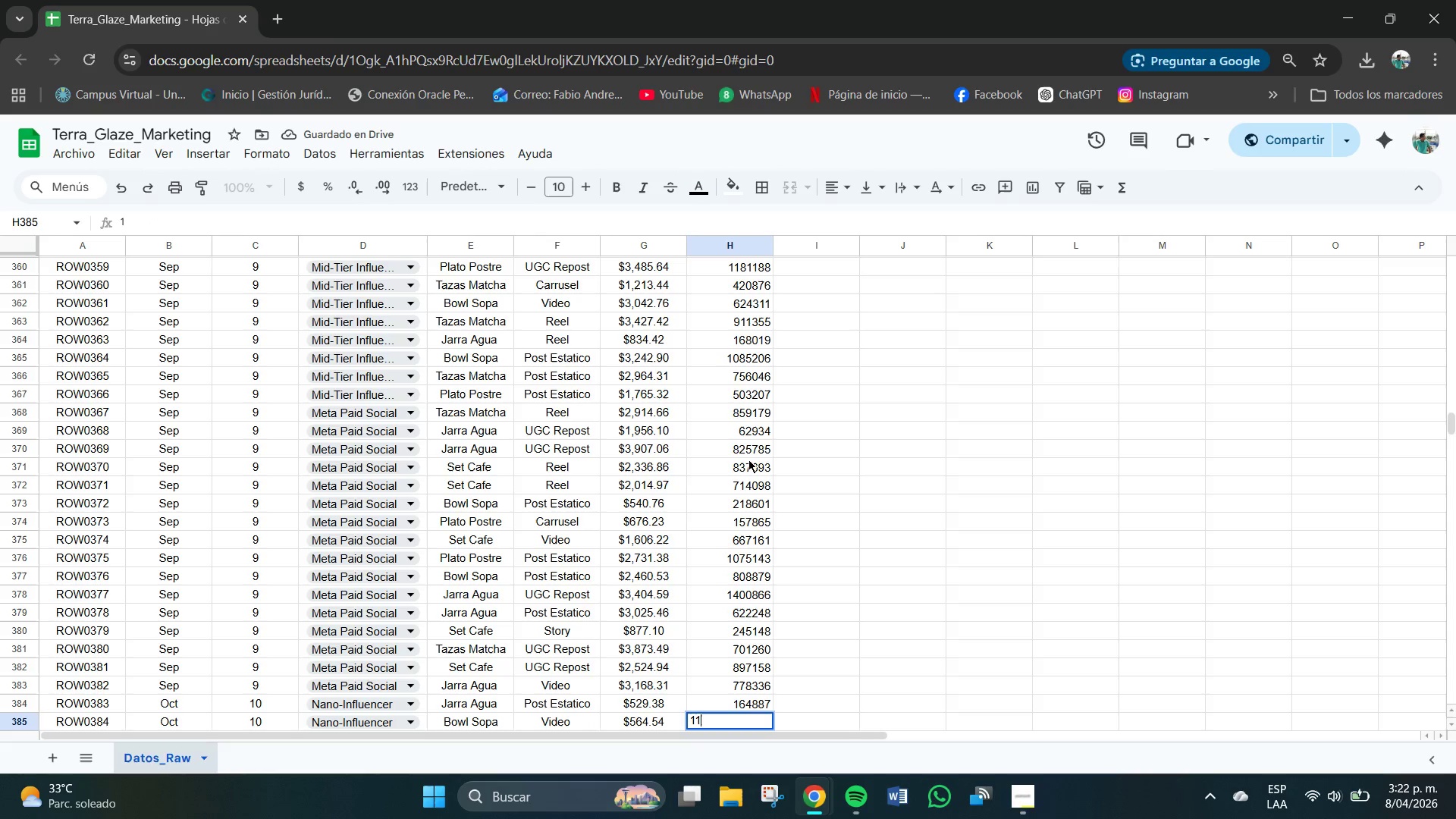 
key(Numpad1)
 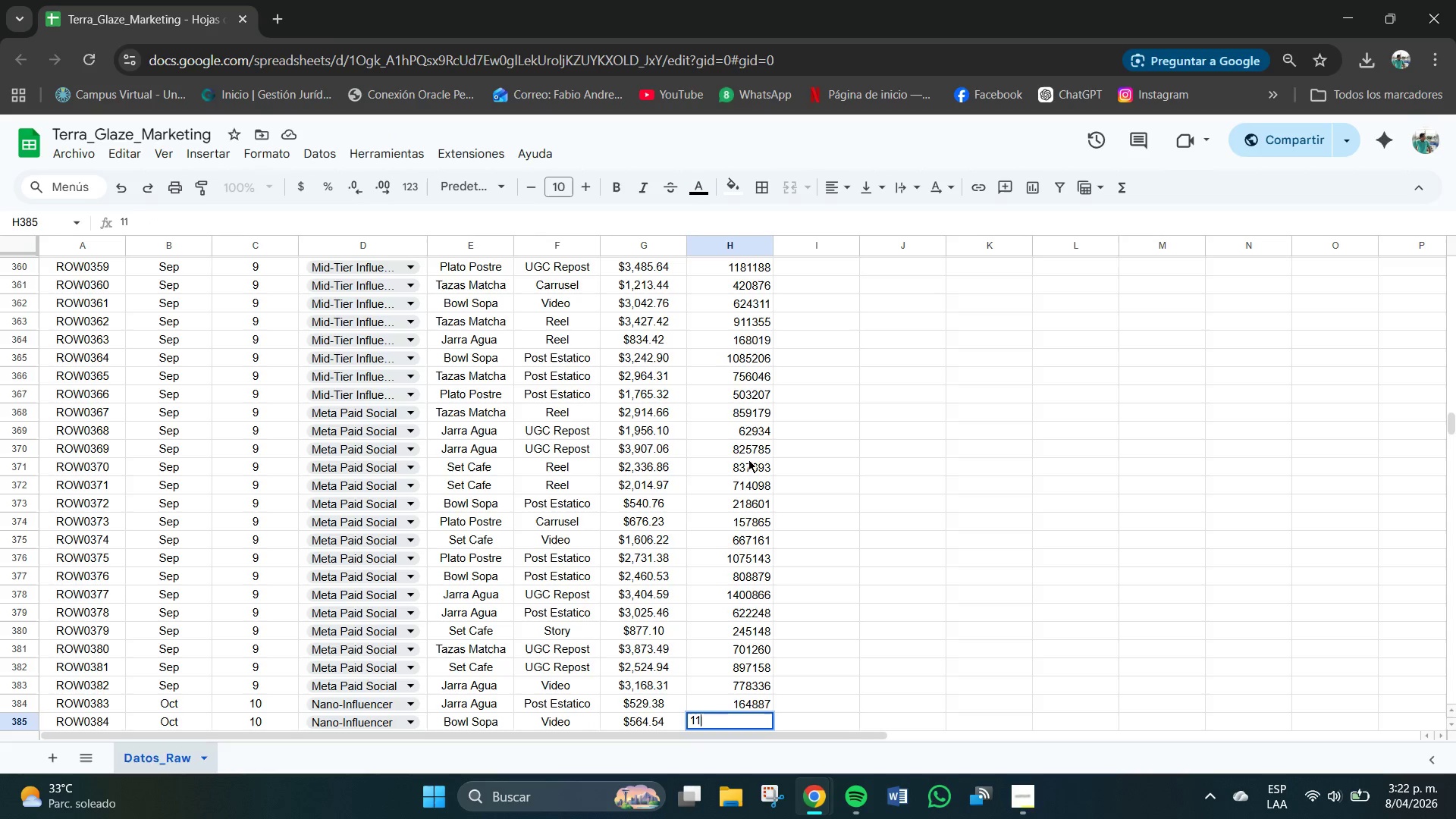 
key(Numpad9)
 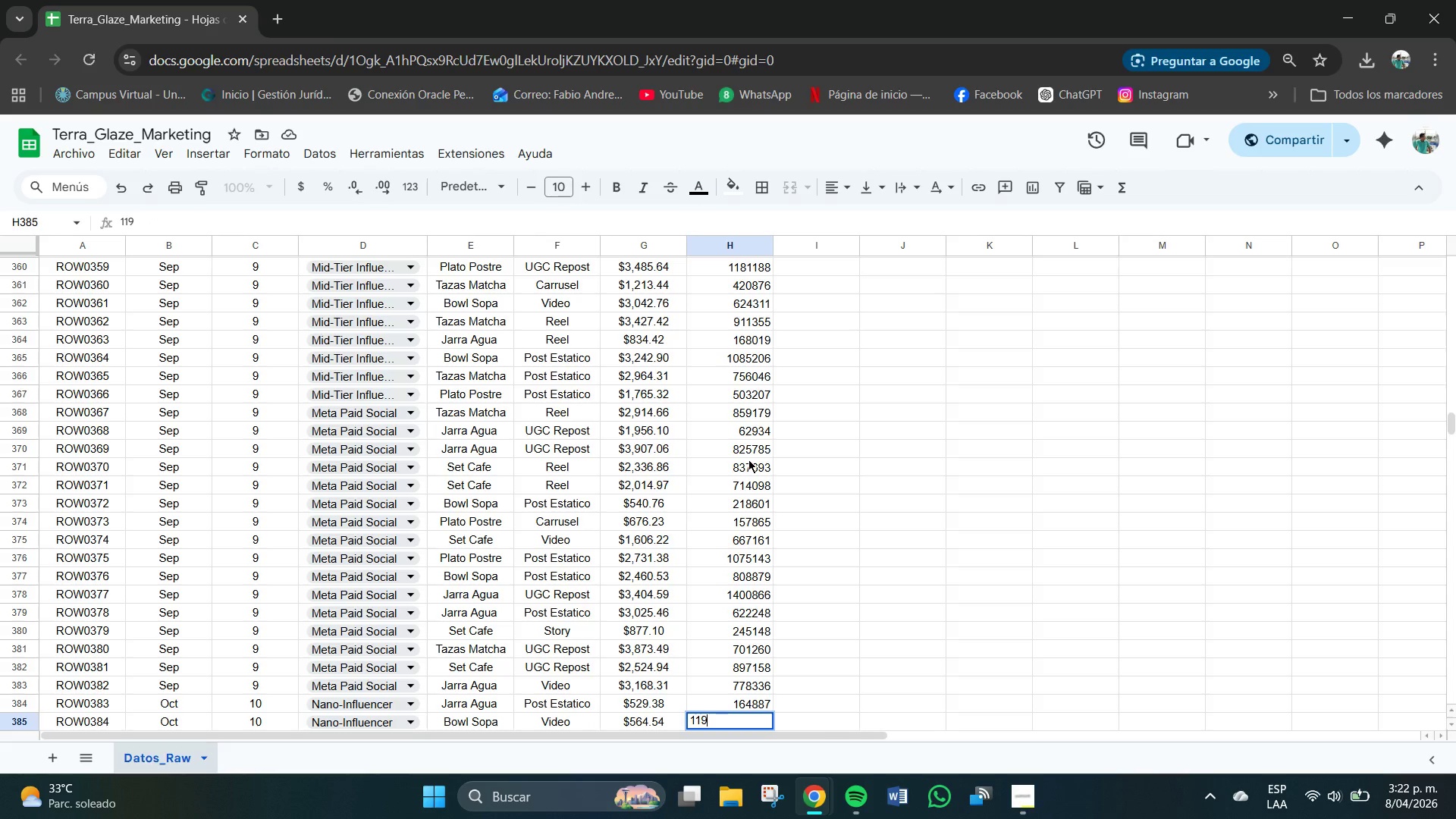 
key(Numpad5)
 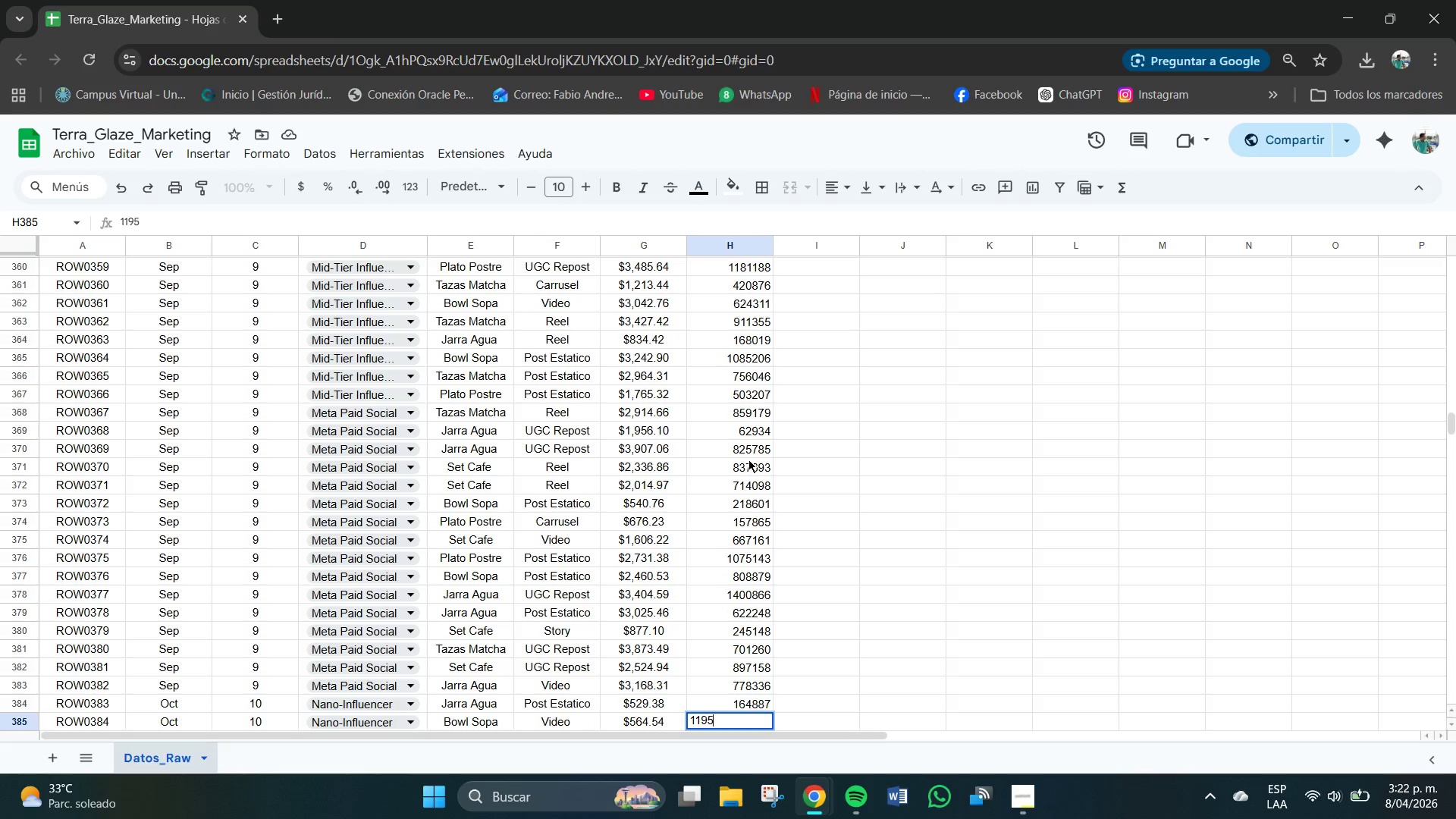 
key(Numpad9)
 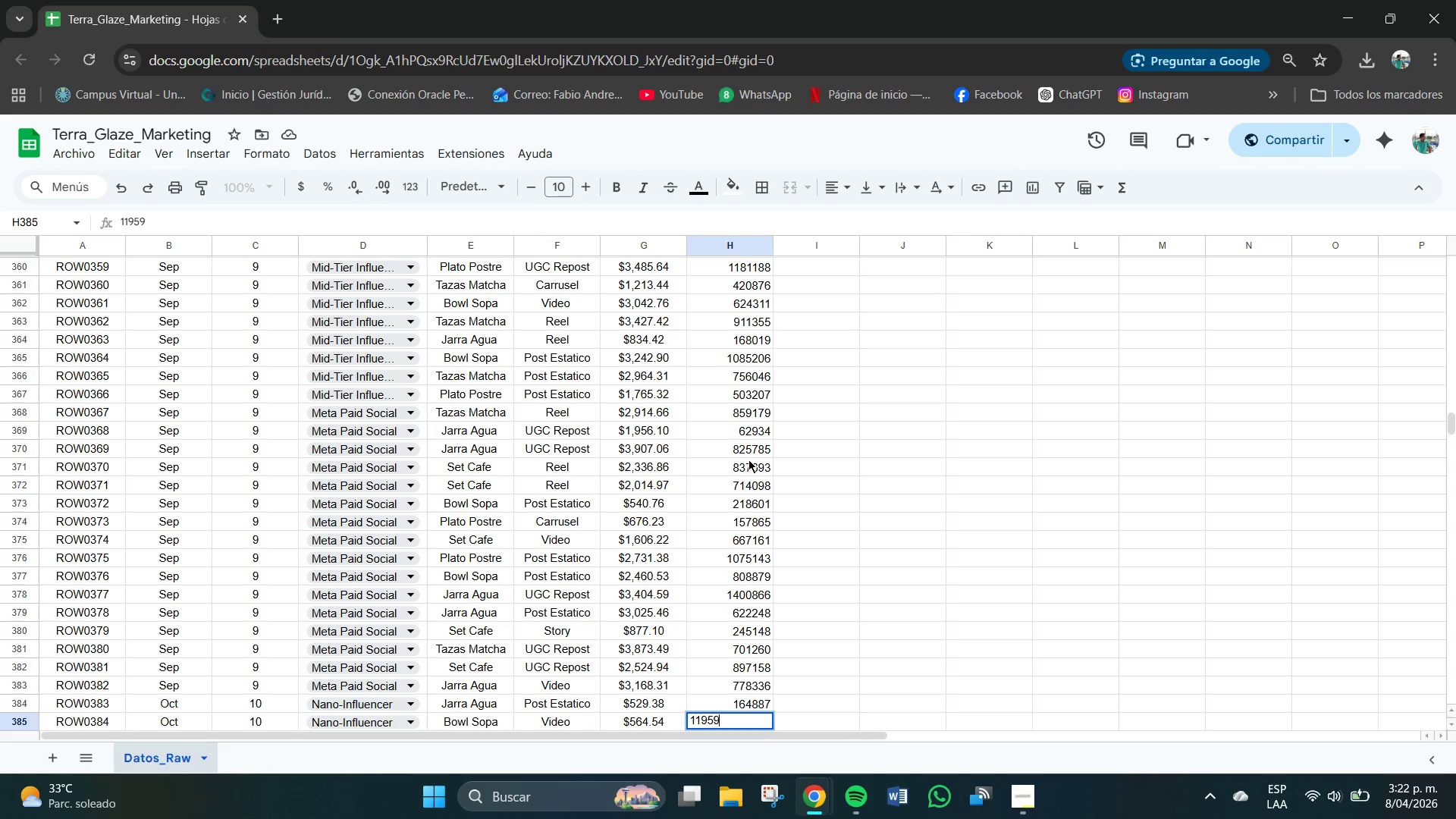 
key(Numpad2)
 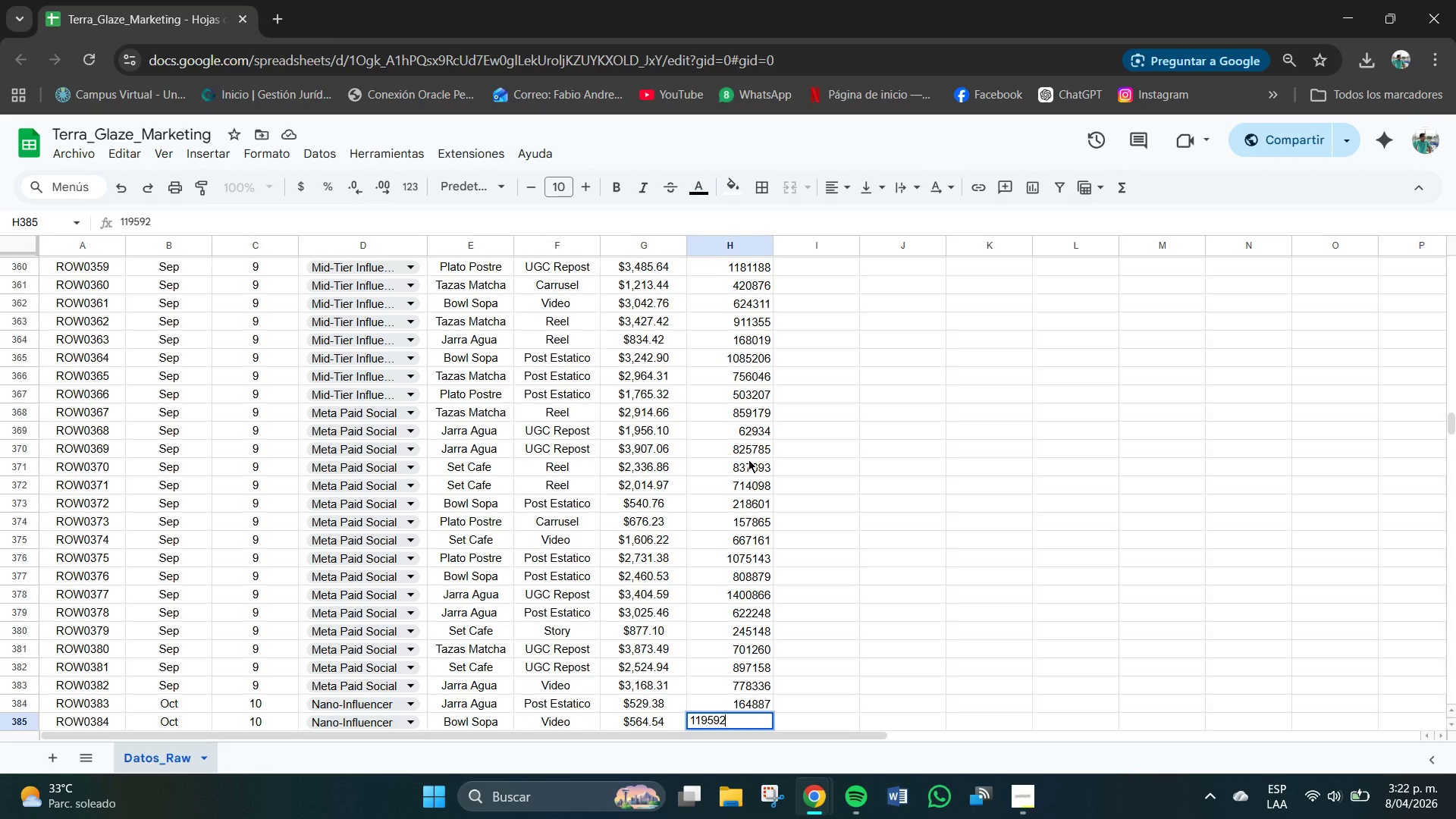 
key(NumpadEnter)
 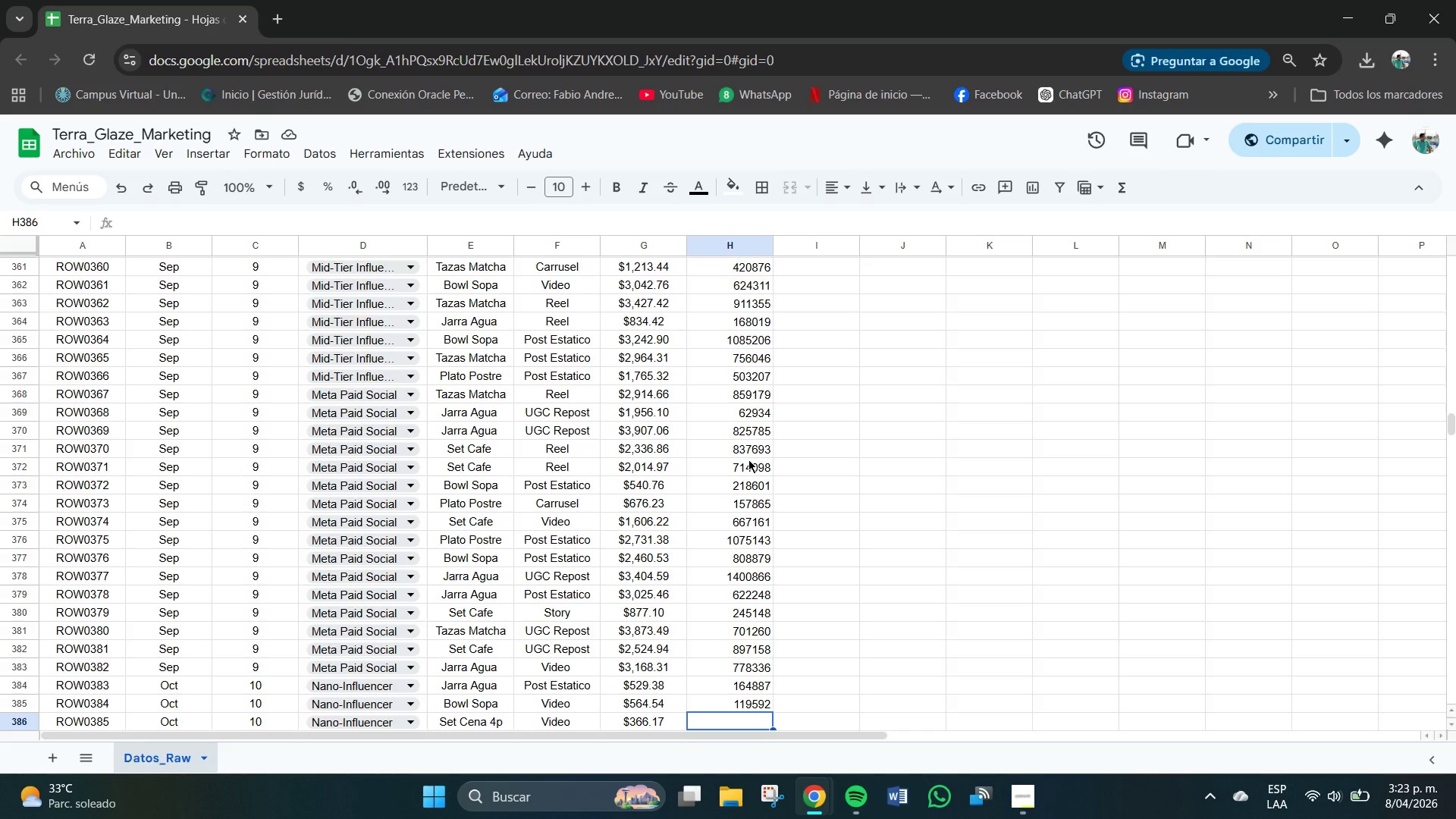 
wait(18.58)
 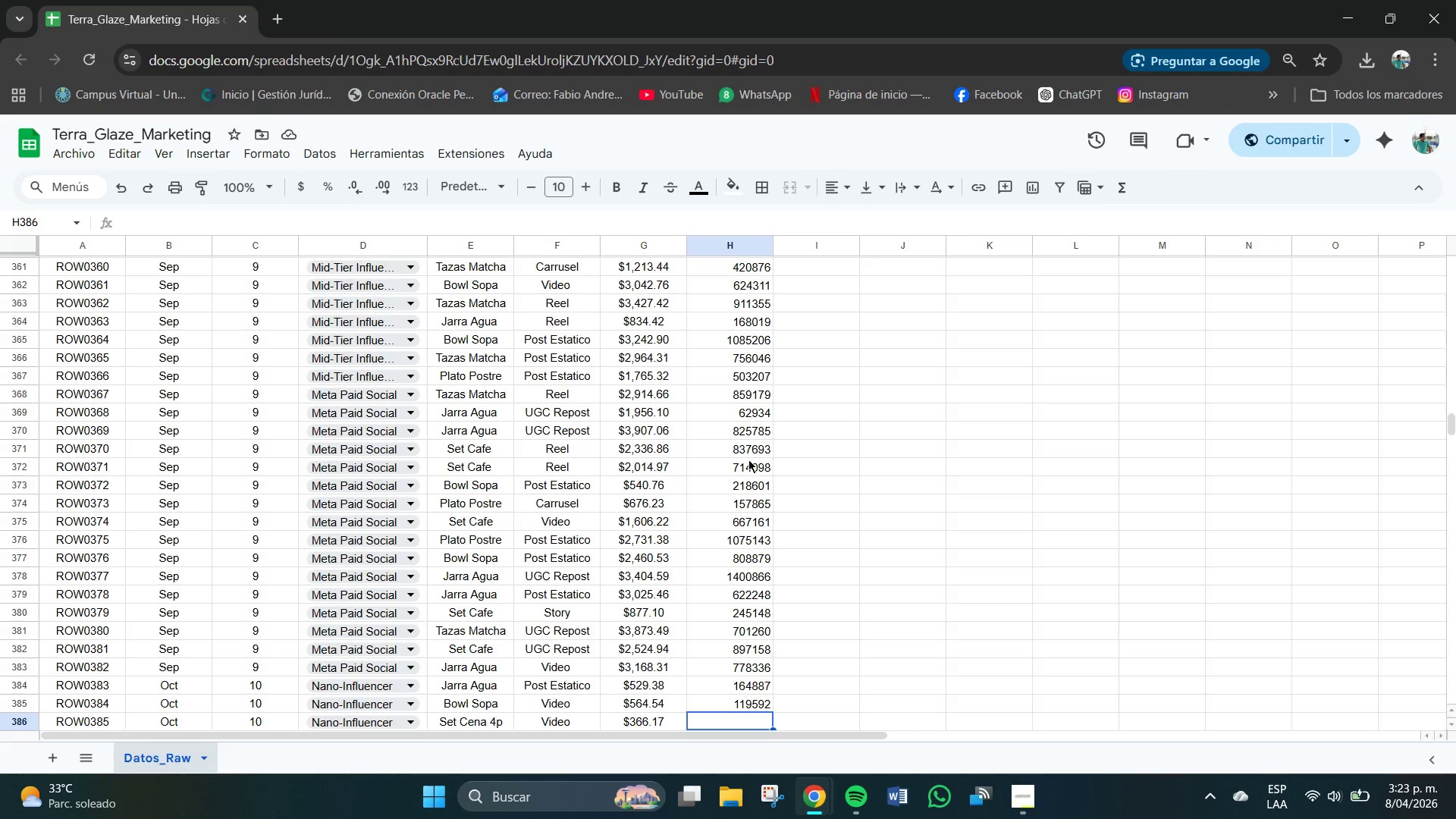 
key(Numpad1)
 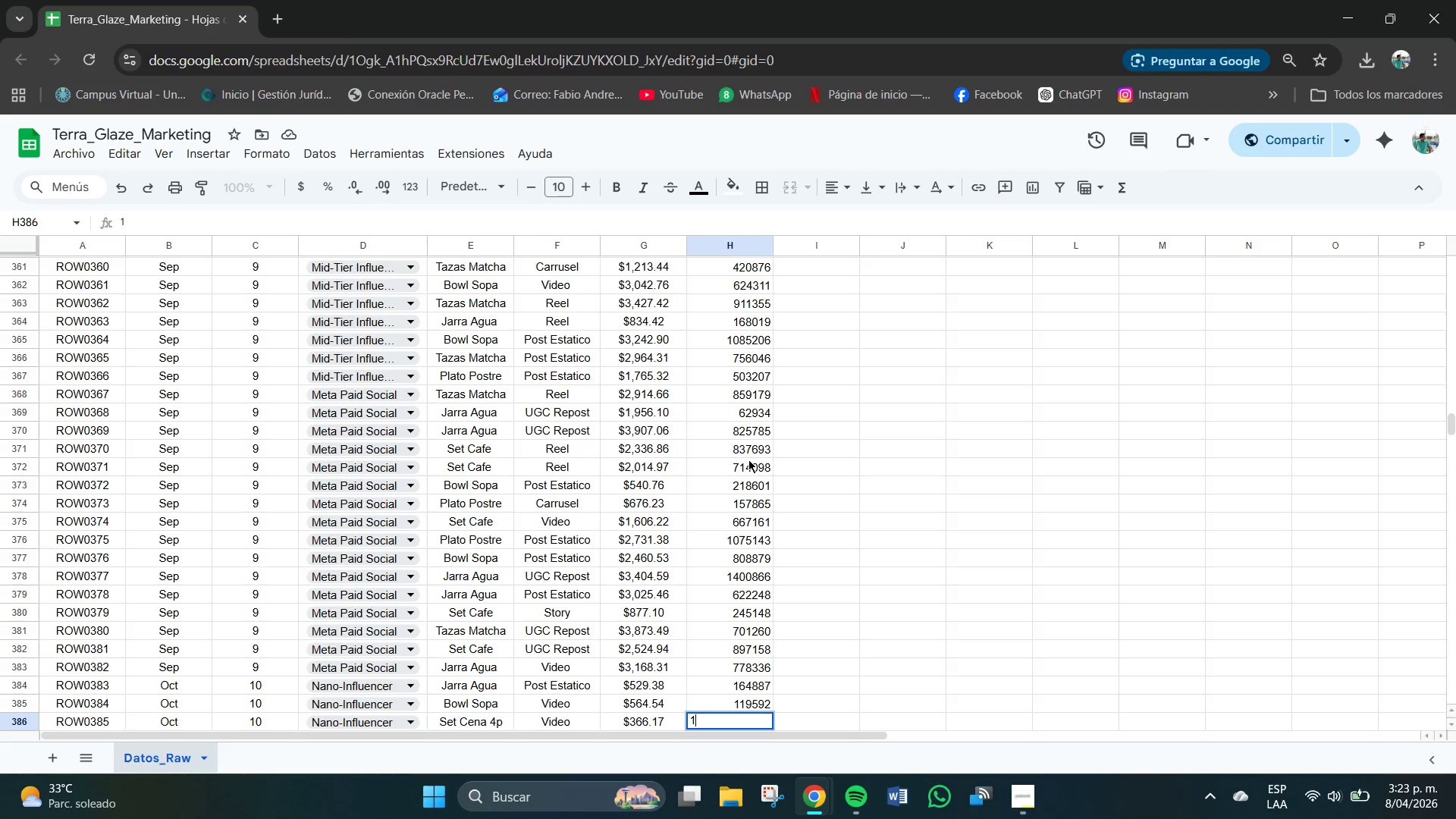 
key(Numpad1)
 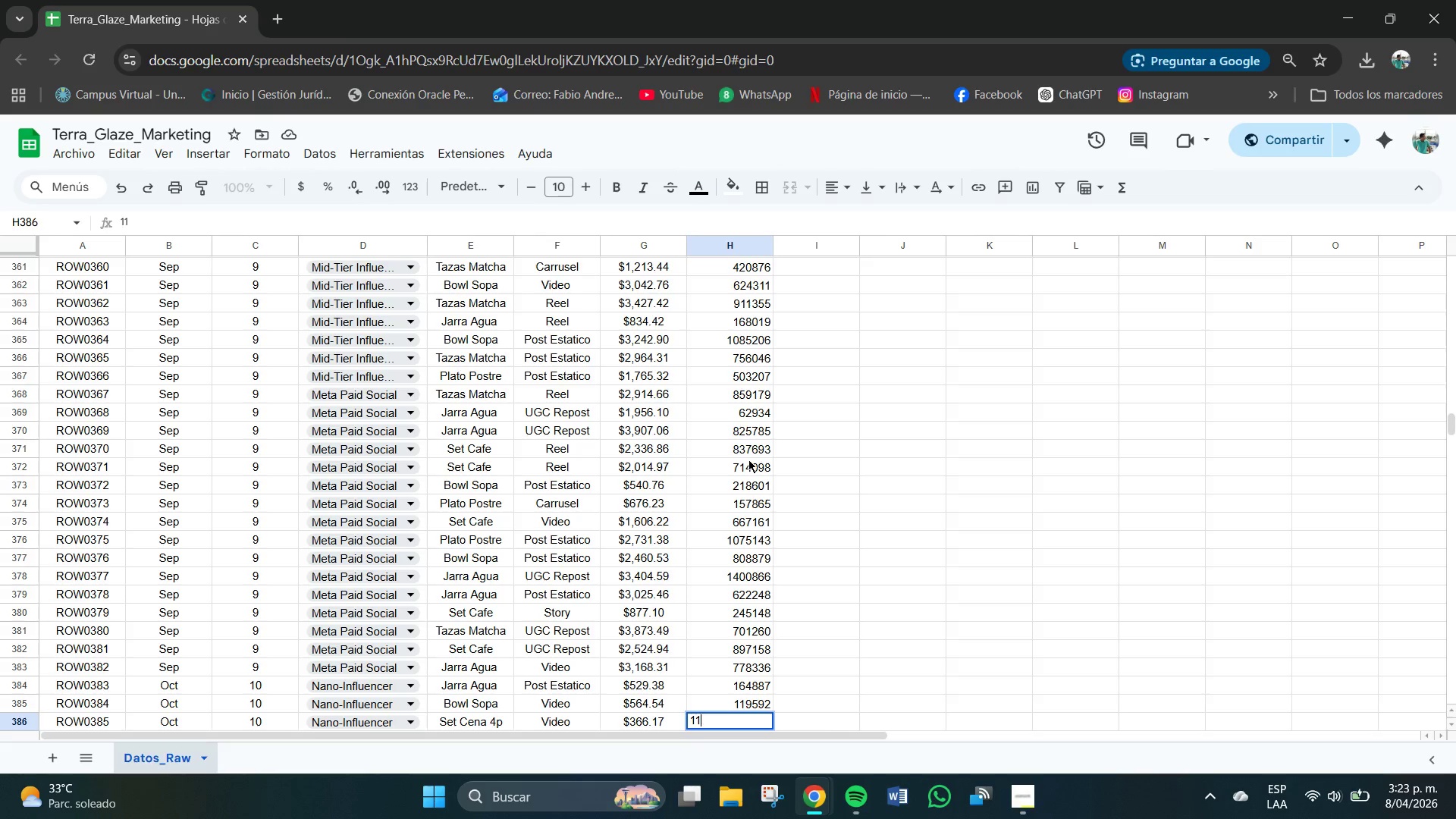 
key(Numpad6)
 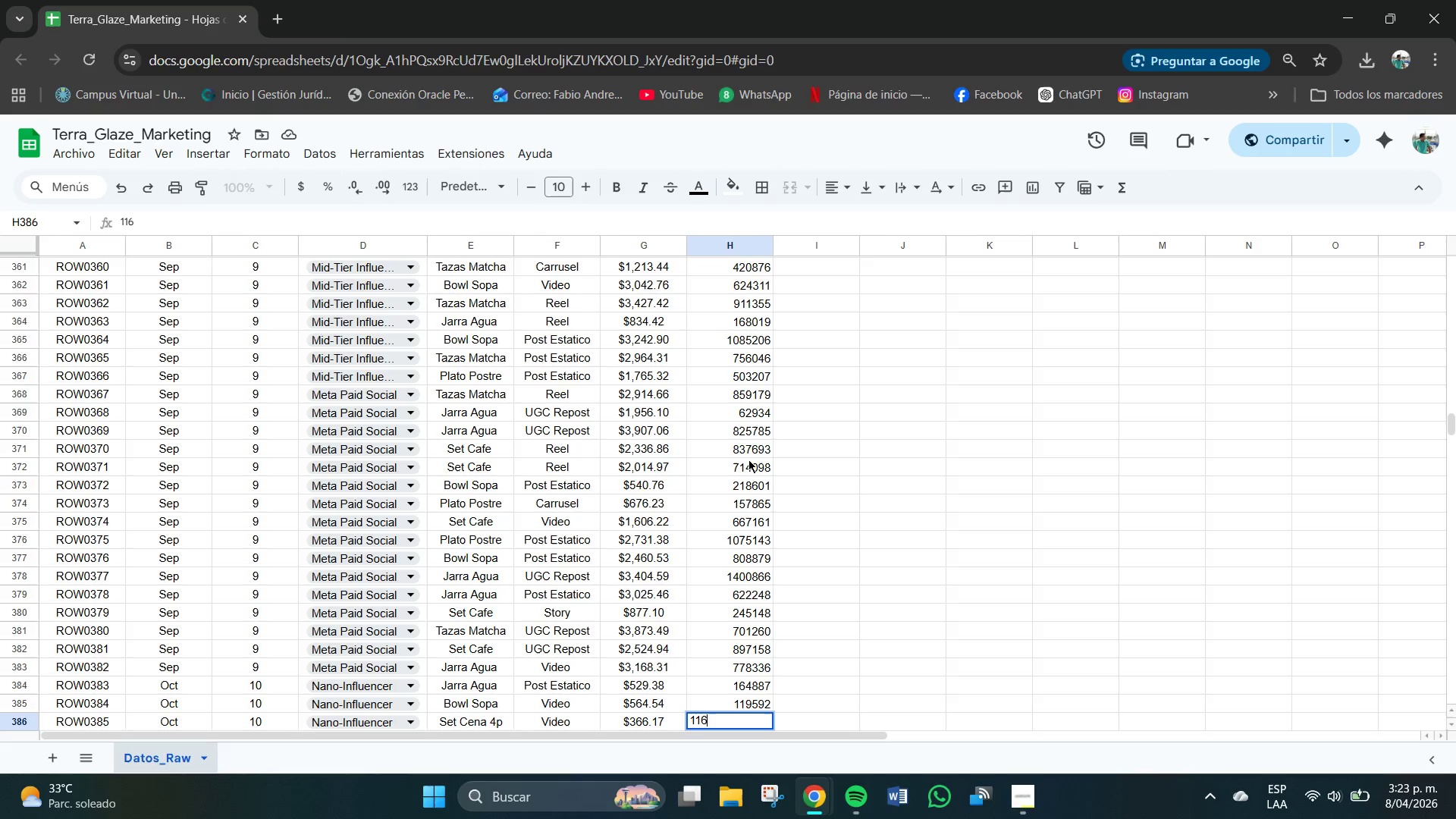 
key(Numpad0)
 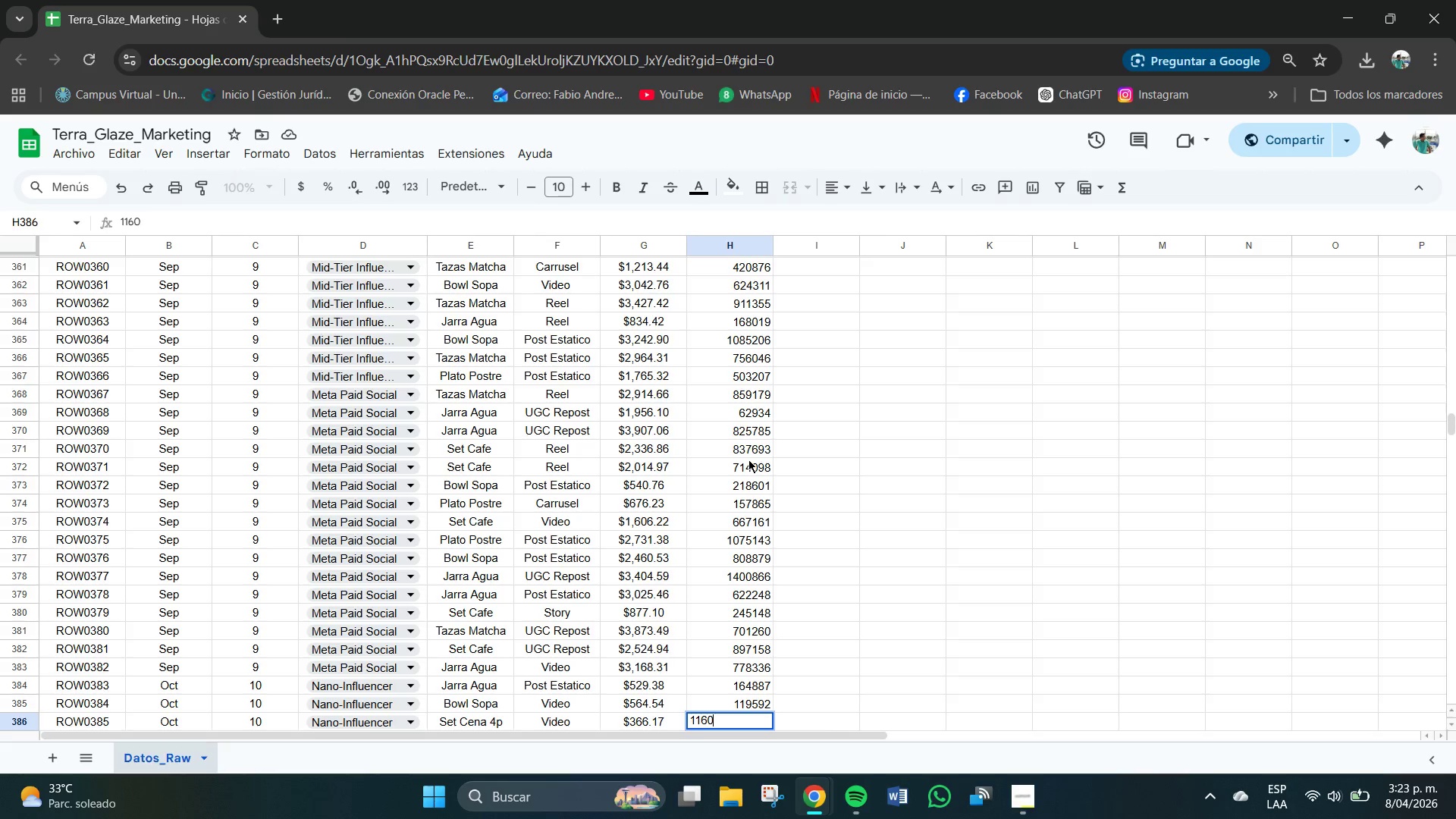 
key(Numpad5)
 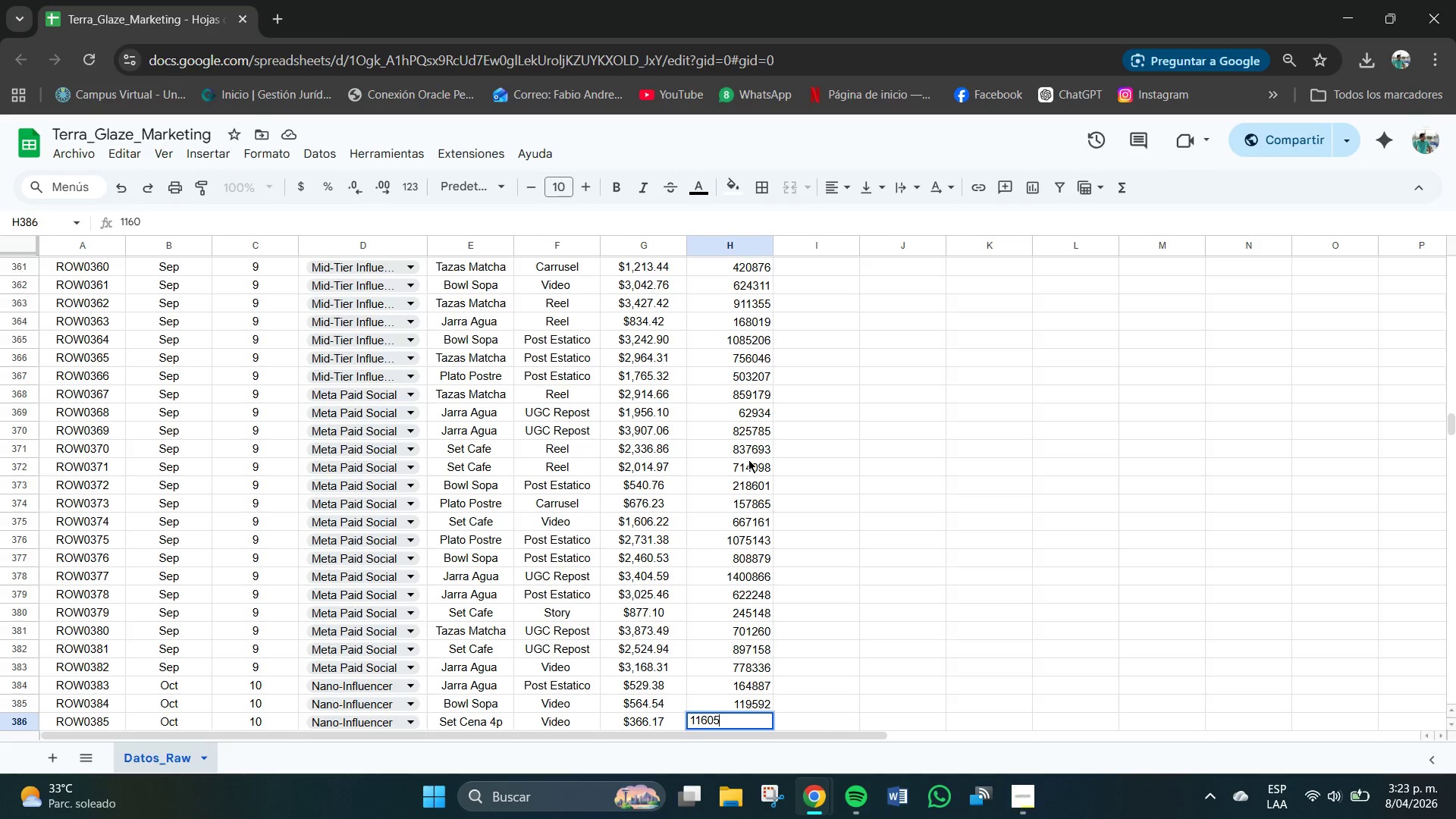 
key(Numpad8)
 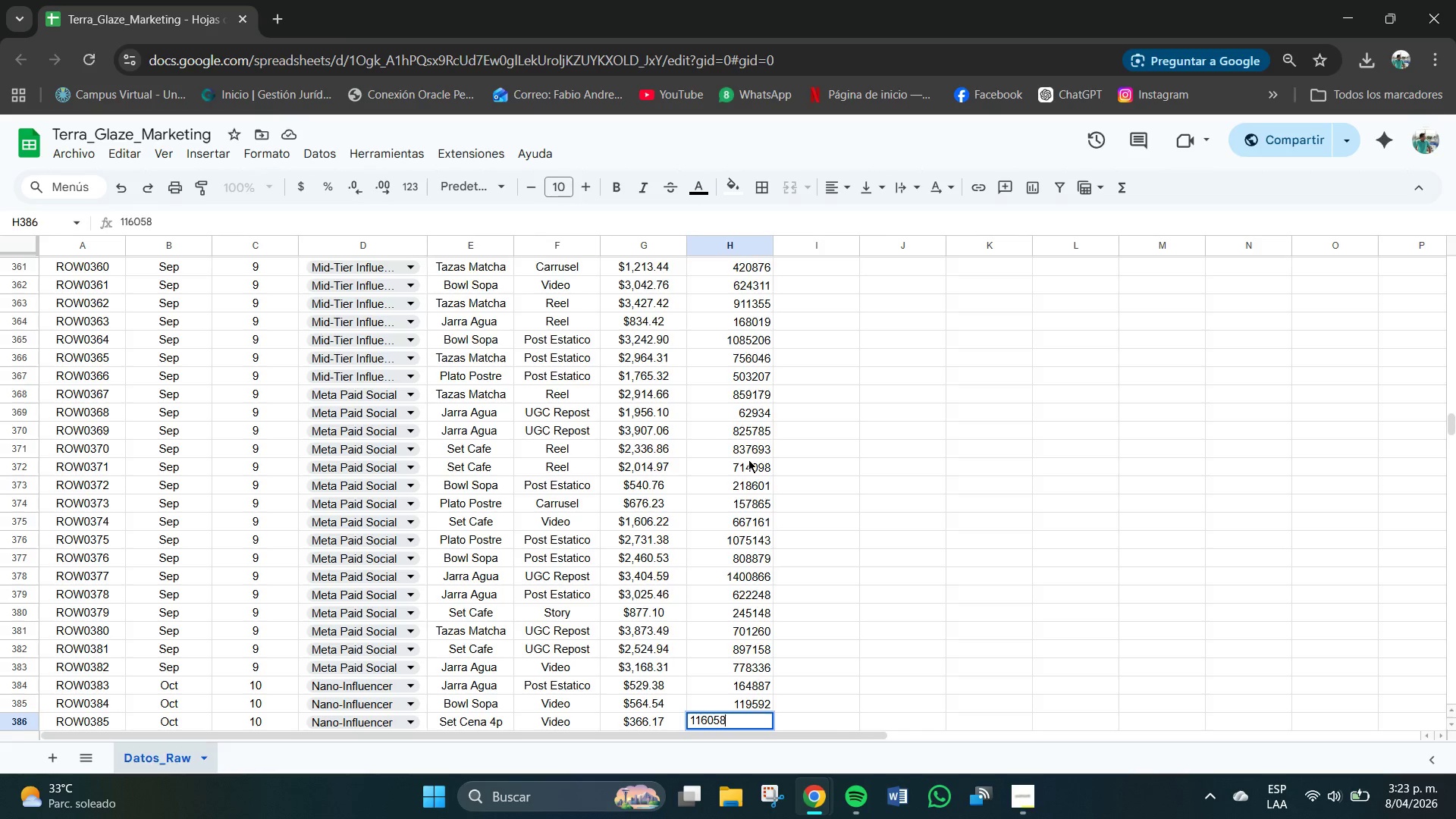 
key(NumpadEnter)
 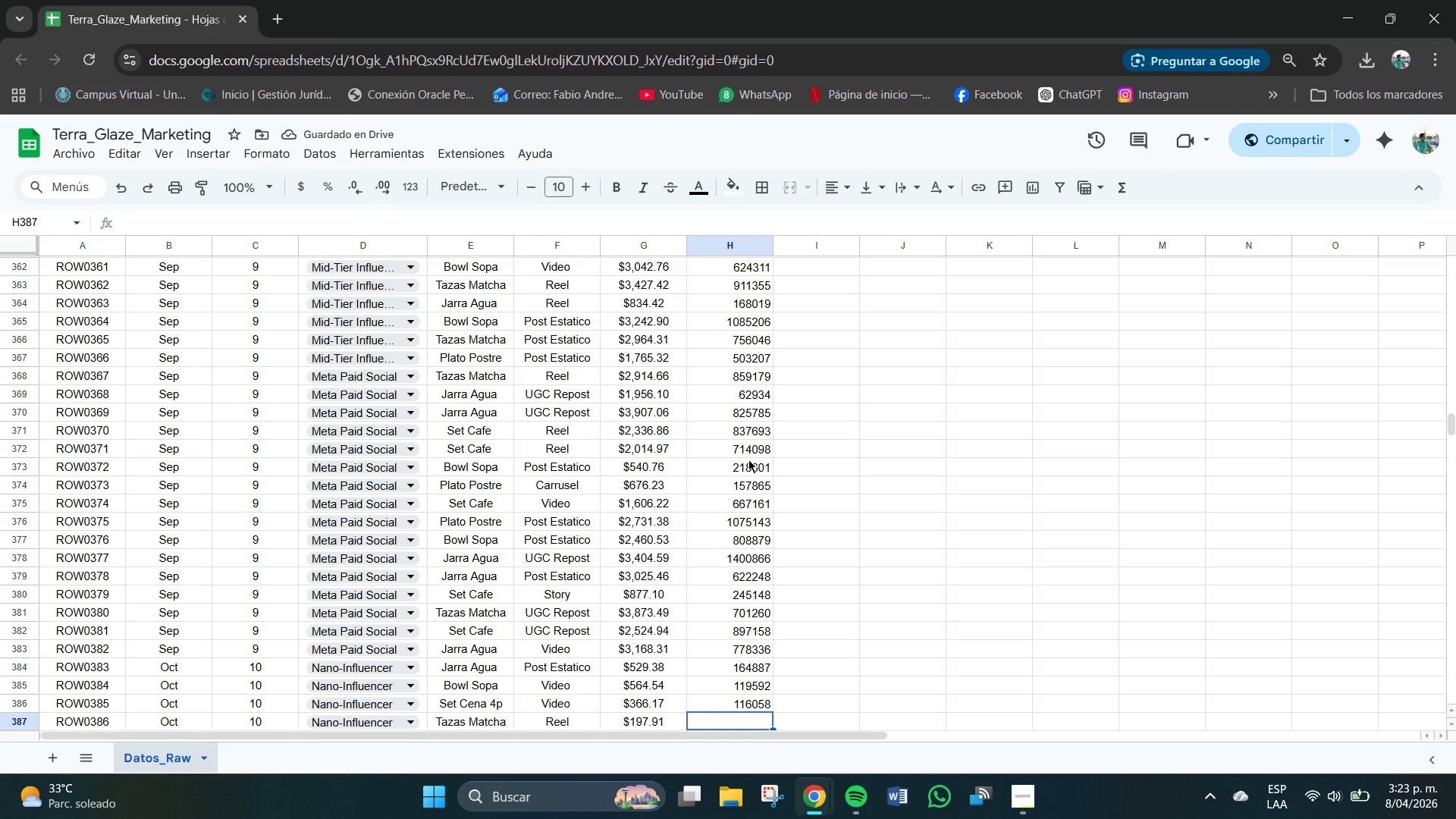 
key(Numpad5)
 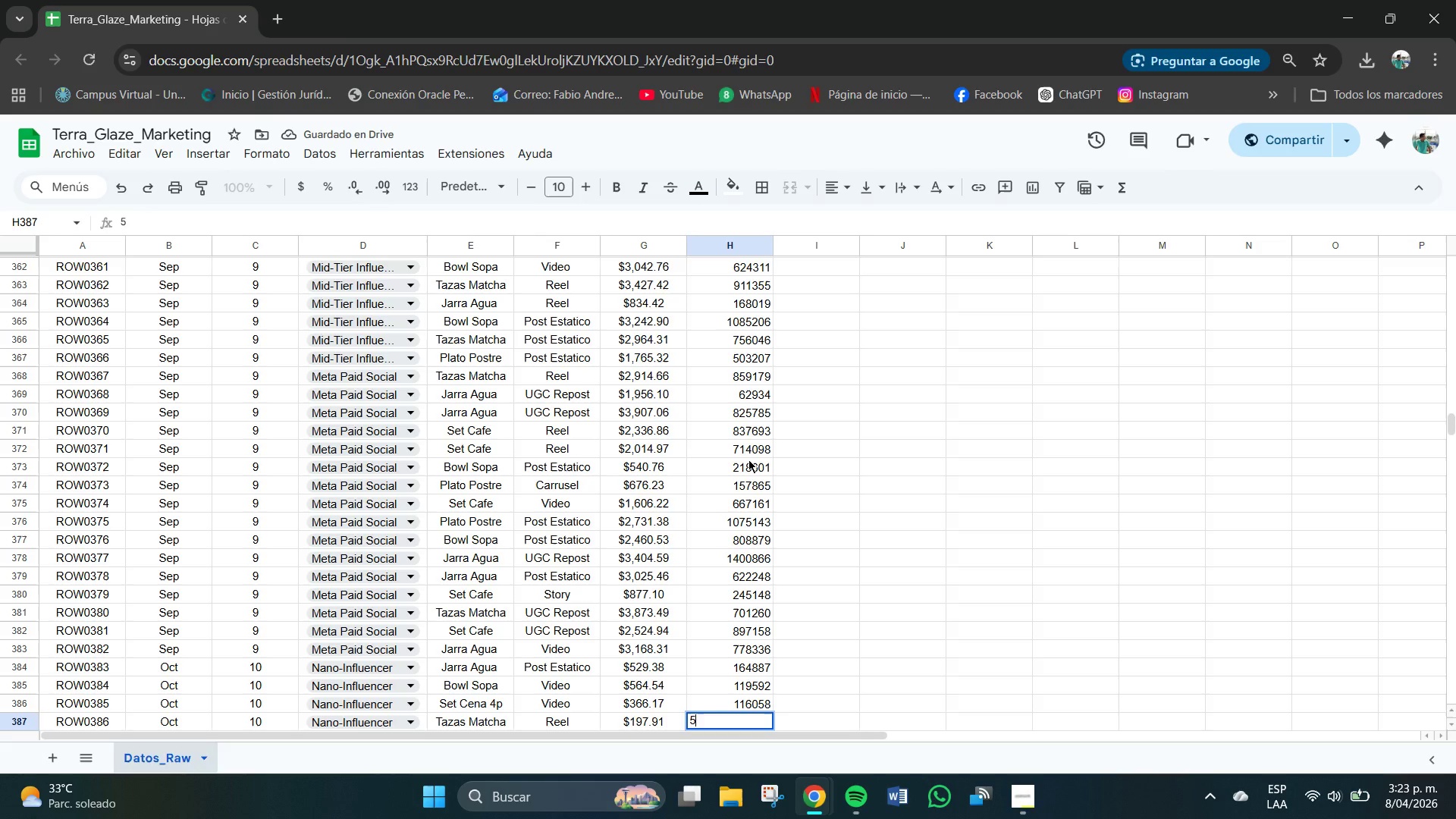 
key(Numpad3)
 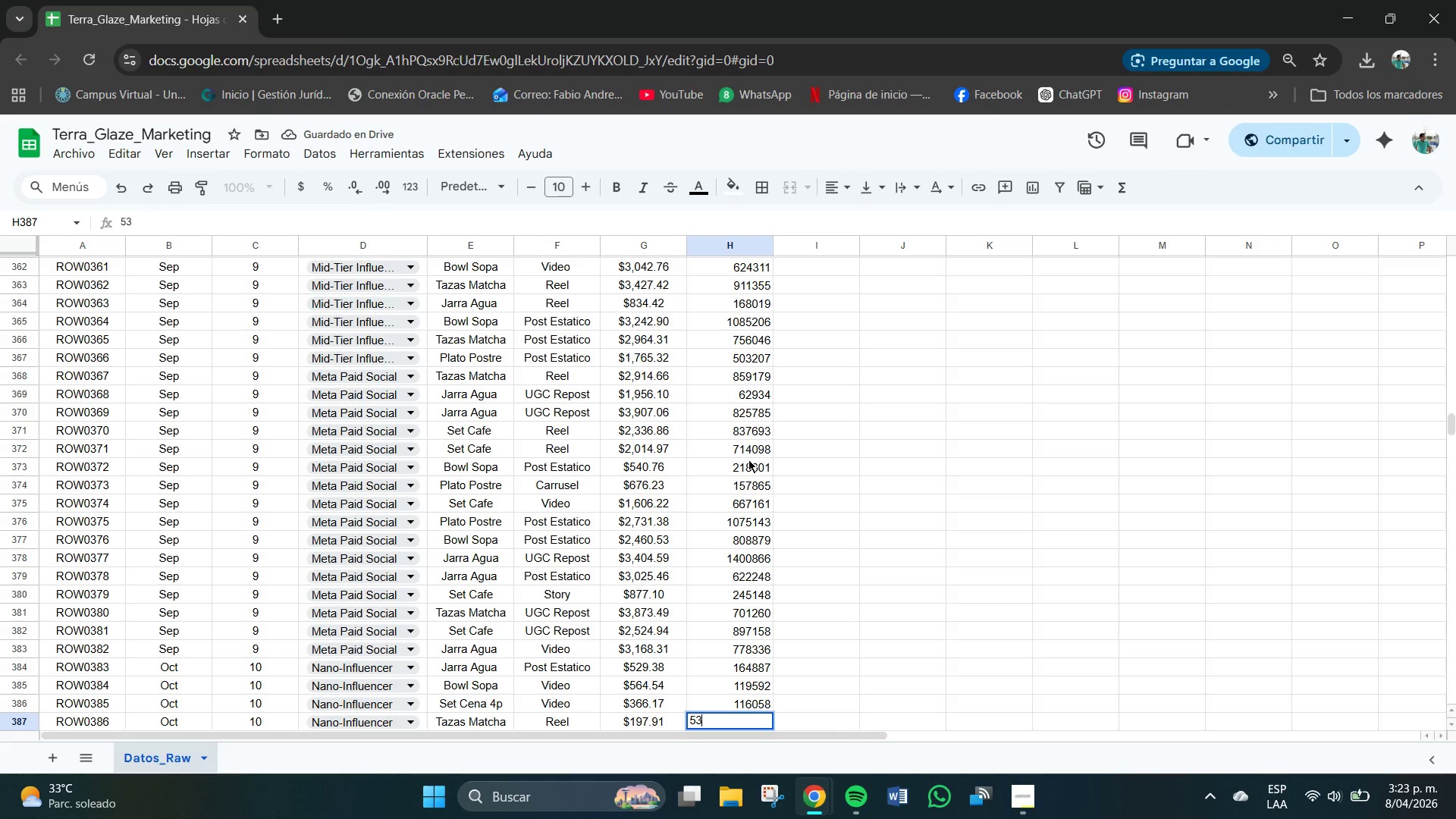 
key(Numpad7)
 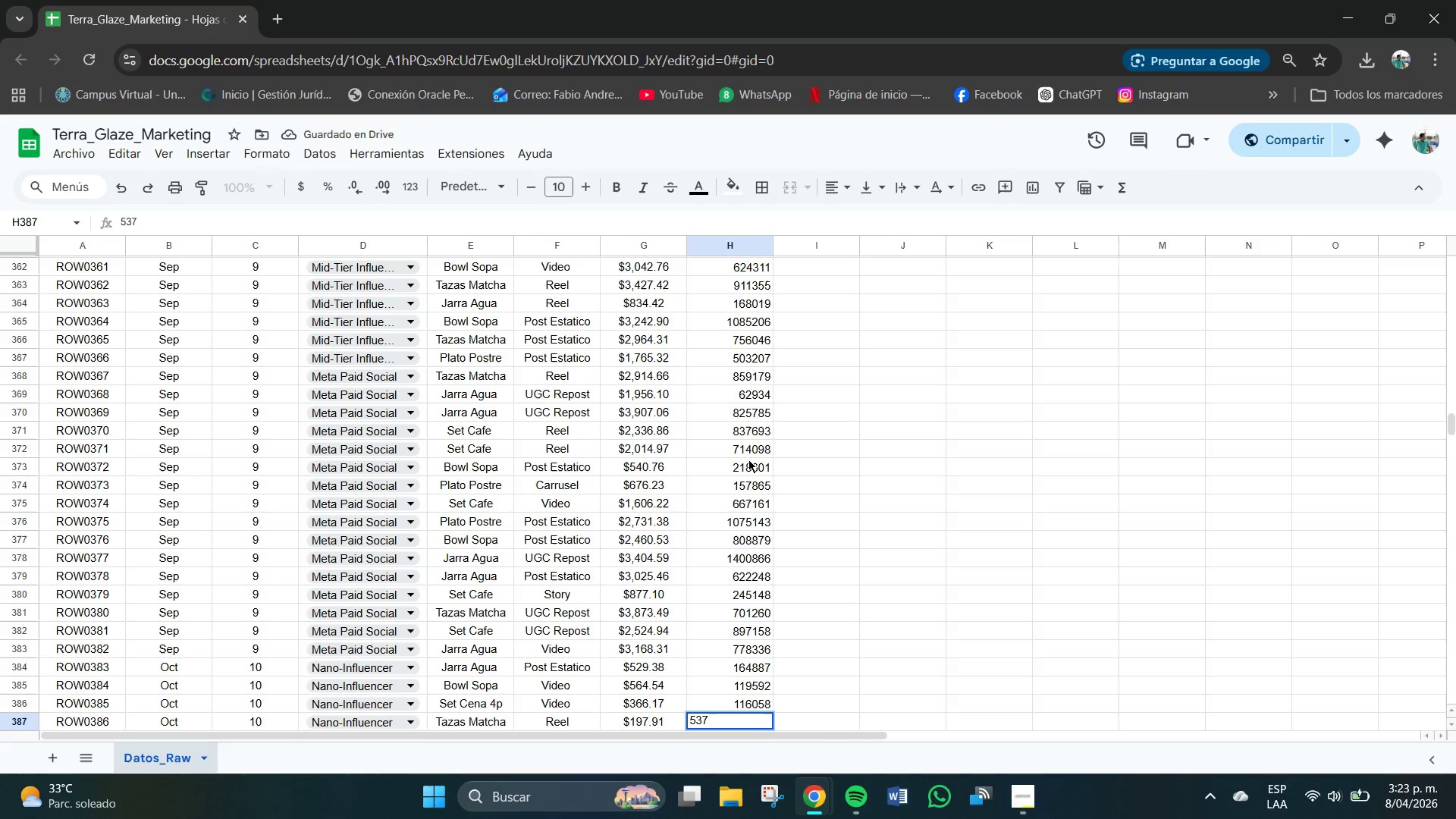 
key(Numpad1)
 